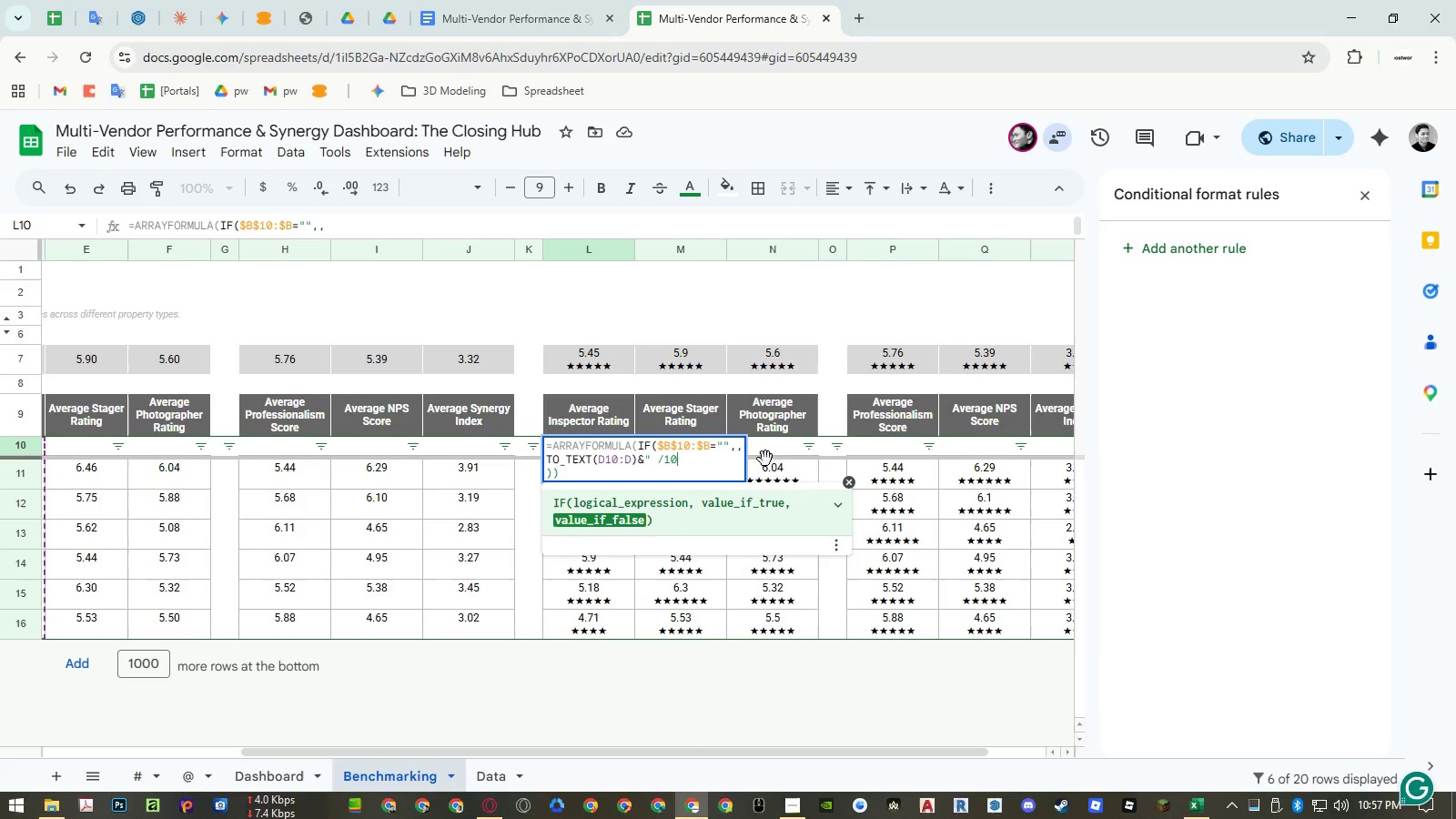 
key(Shift+Quote)
 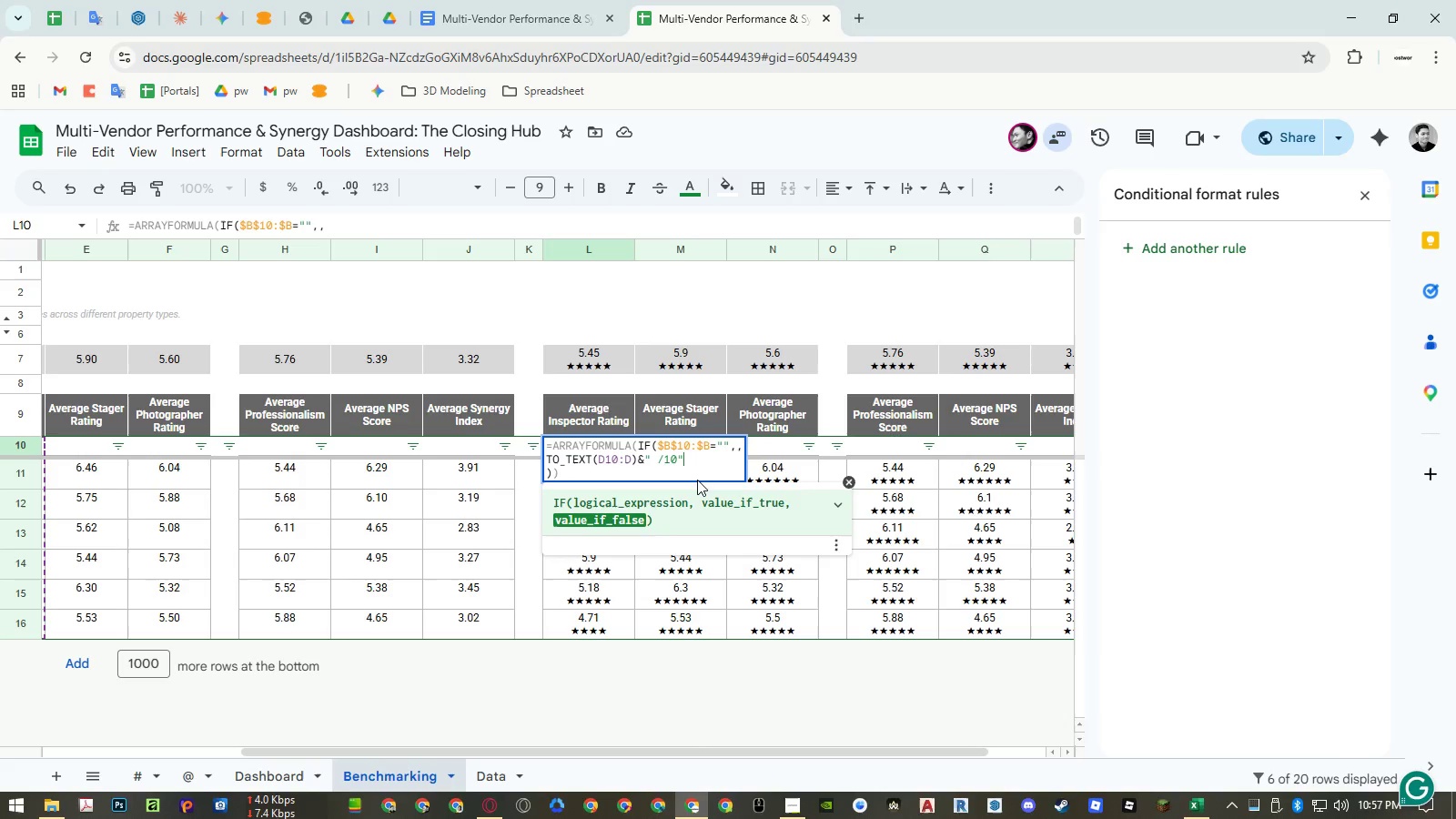 
left_click([697, 480])
 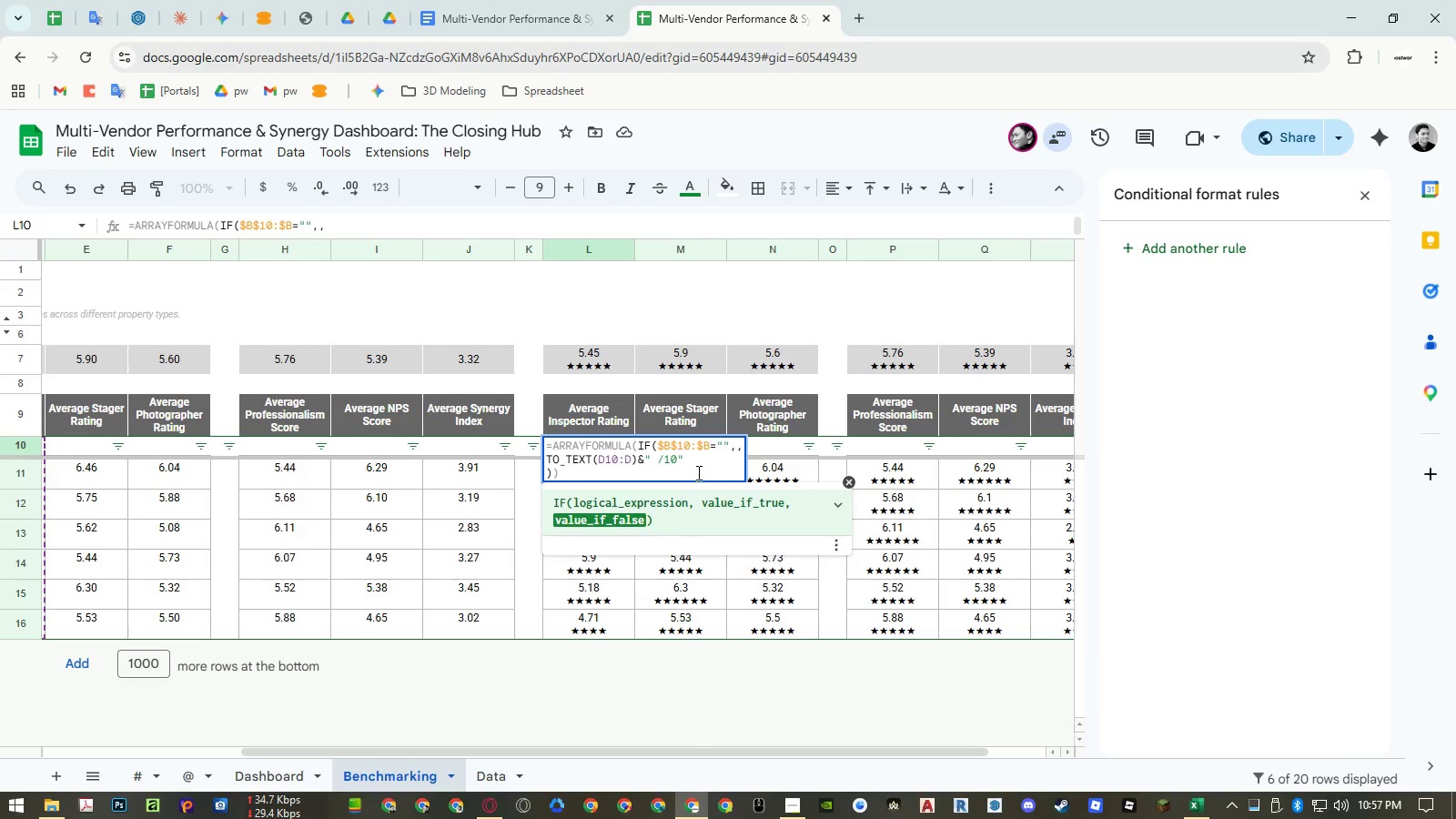 
left_click([698, 472])
 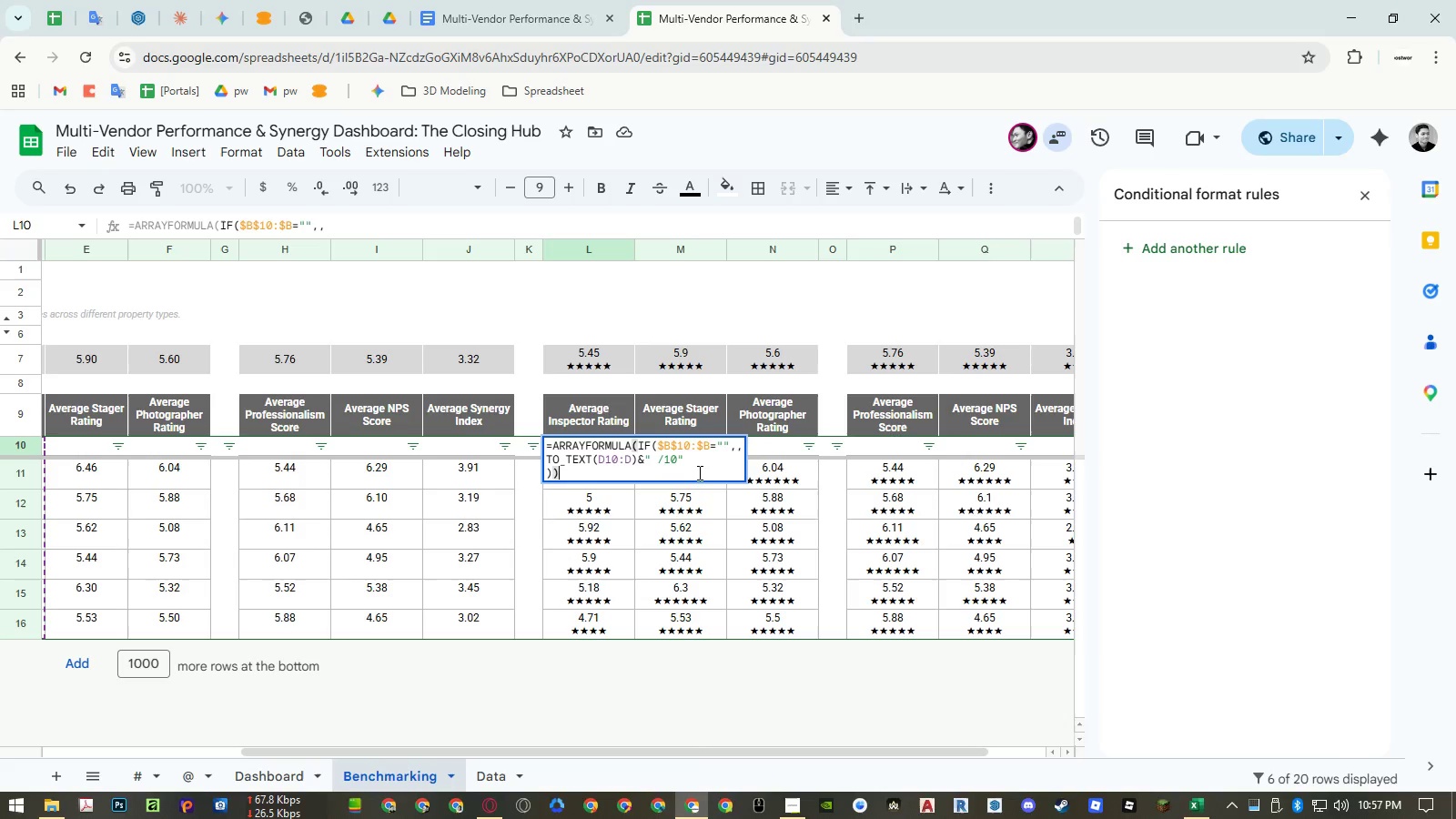 
key(Enter)
 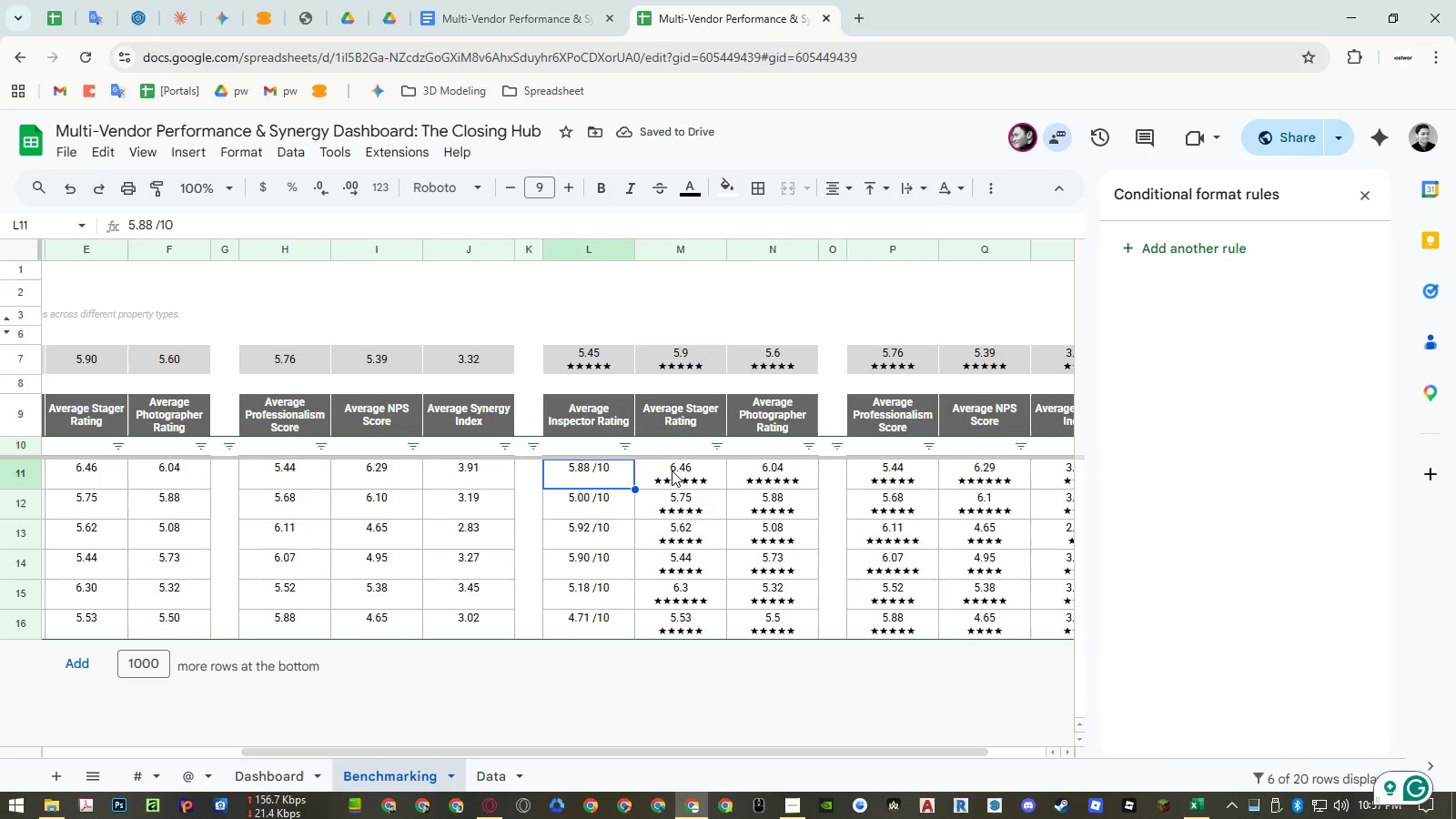 
double_click([599, 448])
 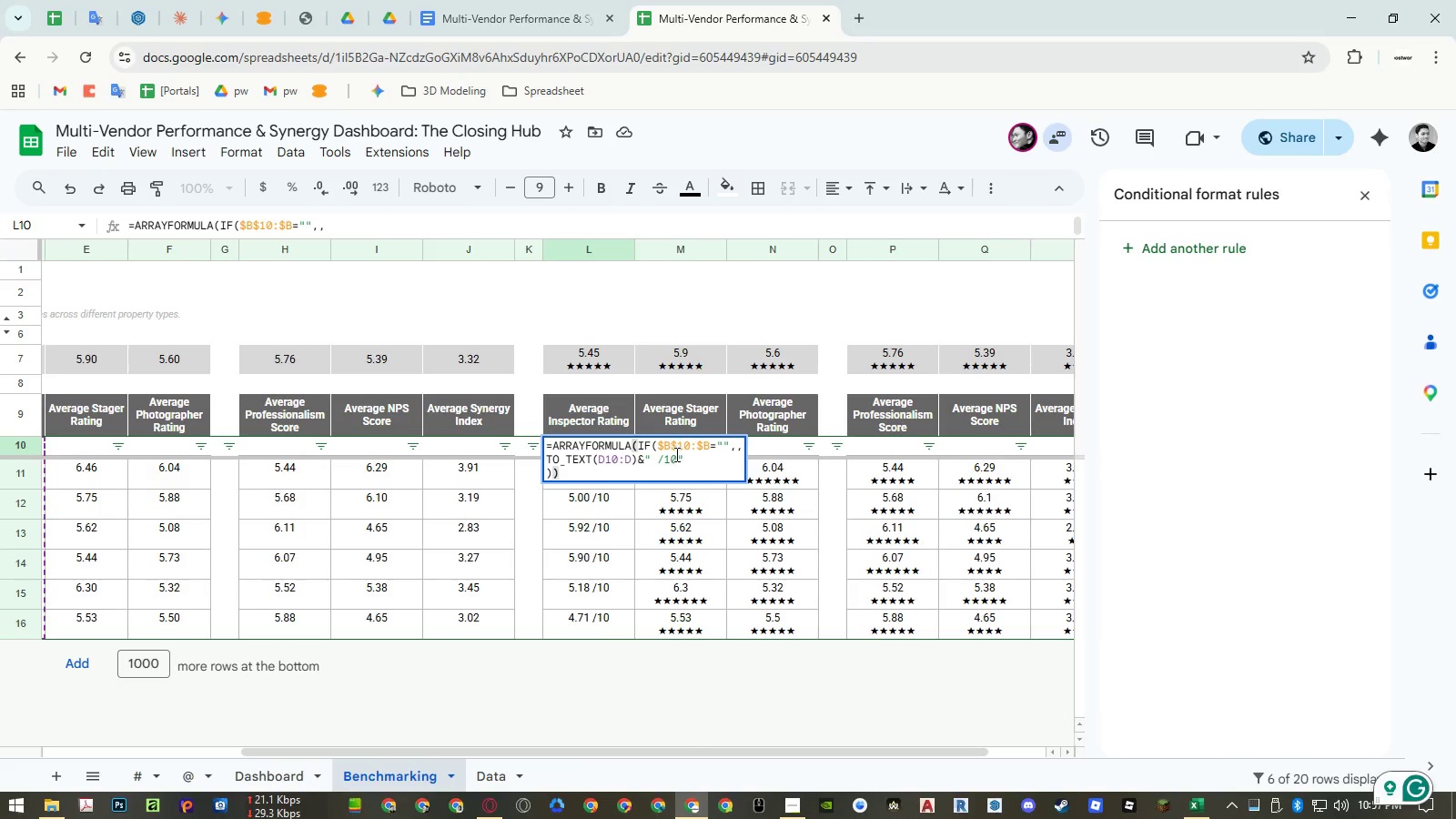 
left_click([674, 460])
 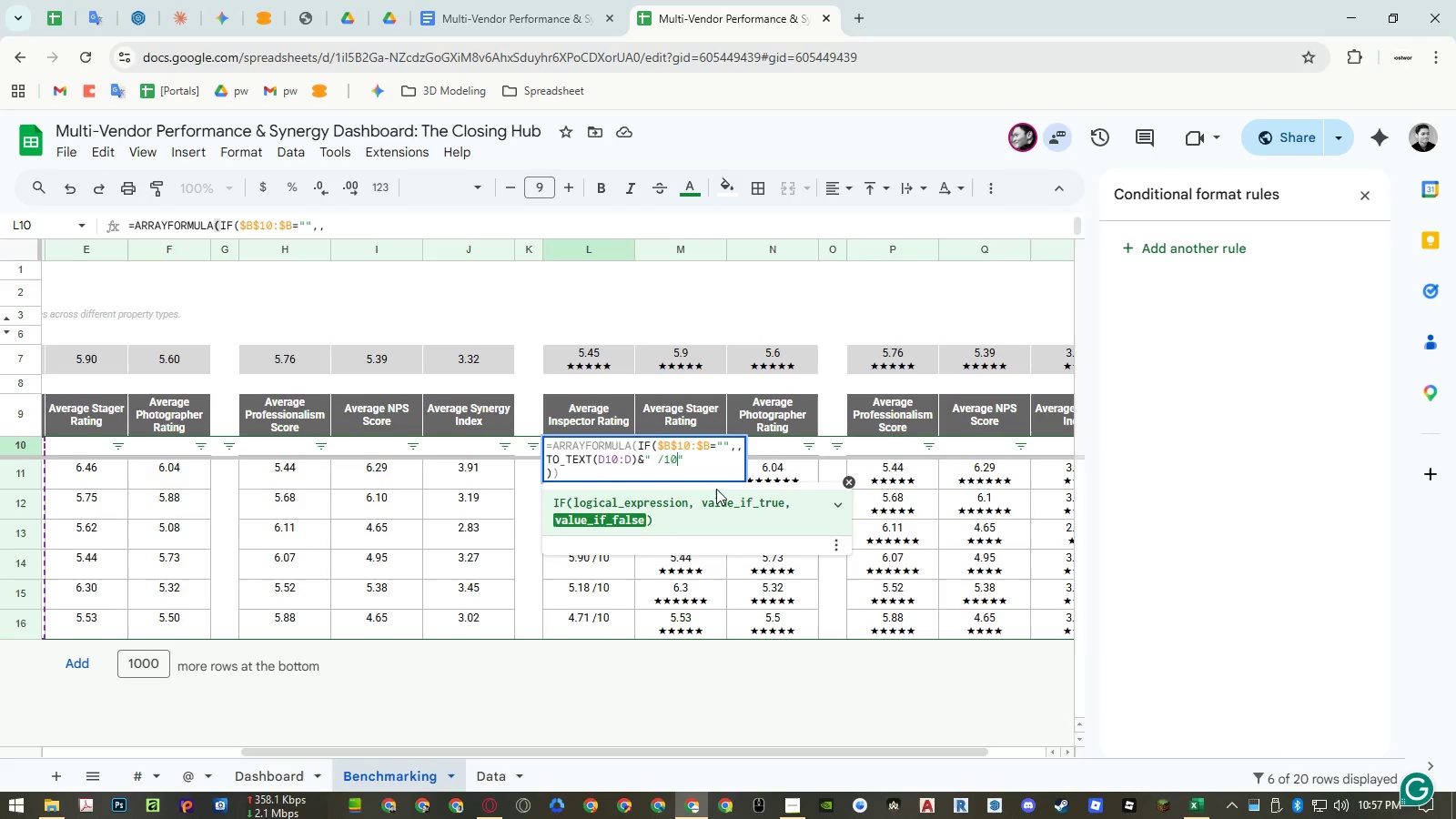 
key(NumpadDecimal)
 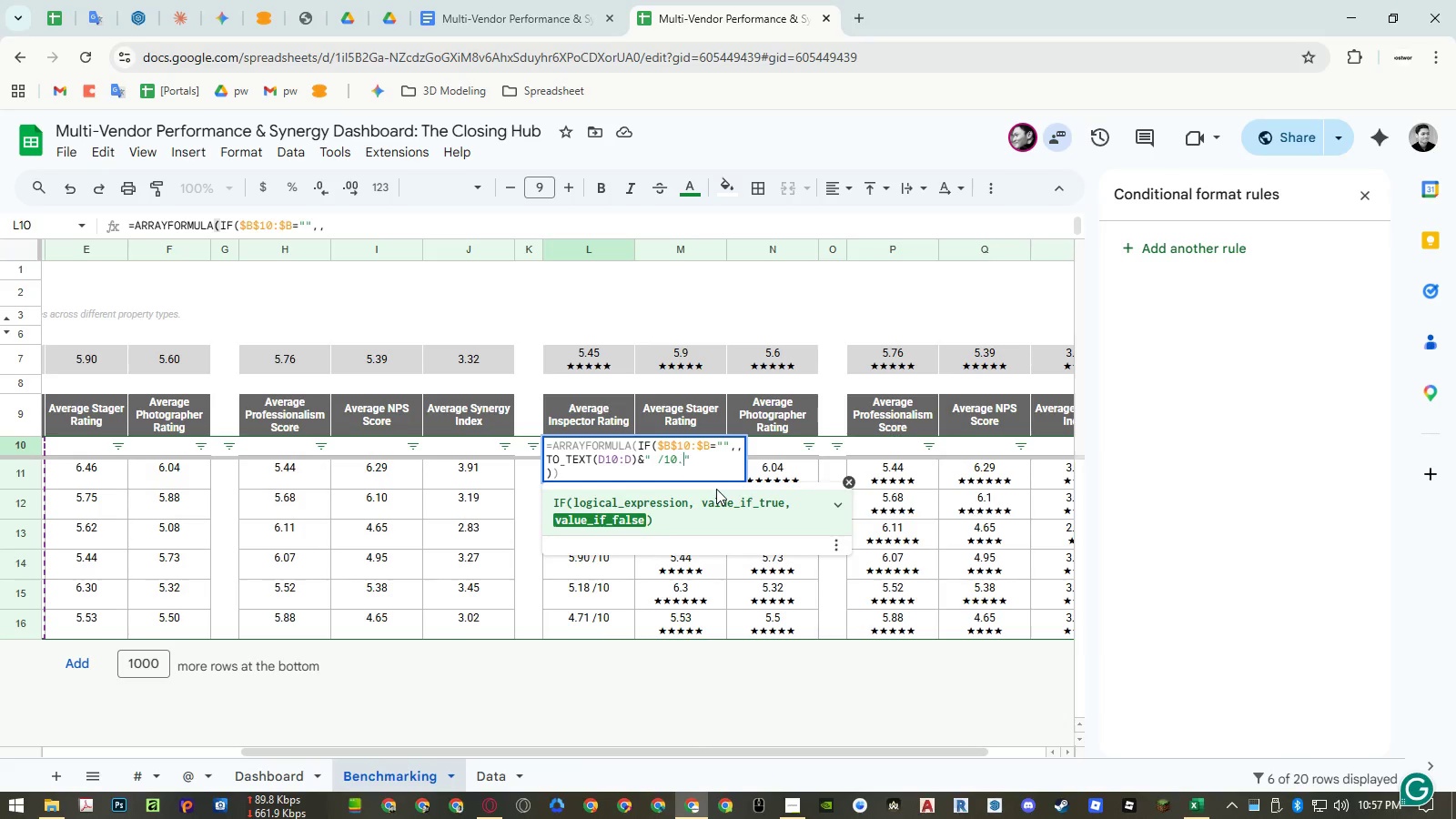 
key(Numpad0)
 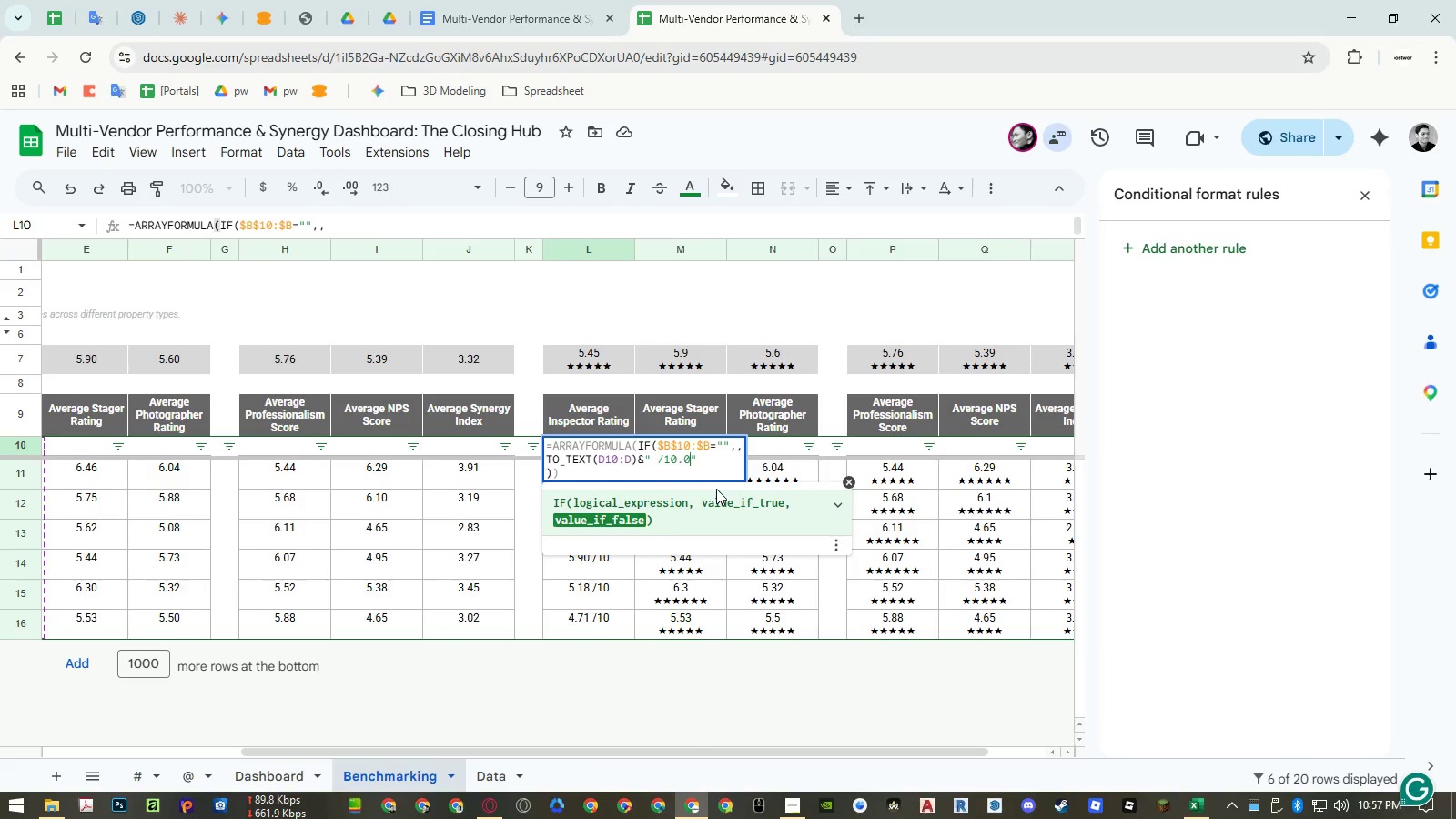 
key(Numpad0)
 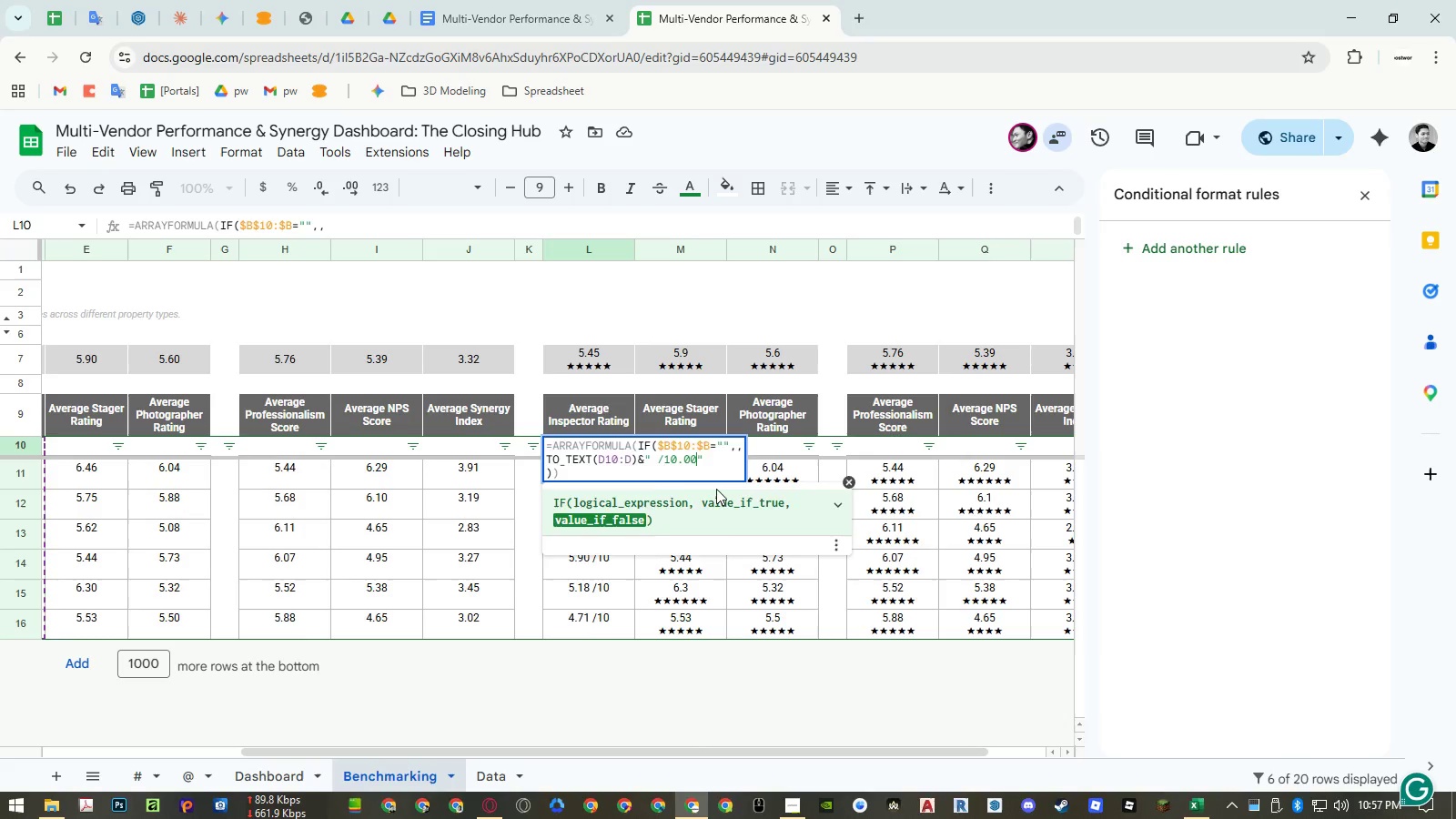 
key(NumpadEnter)
 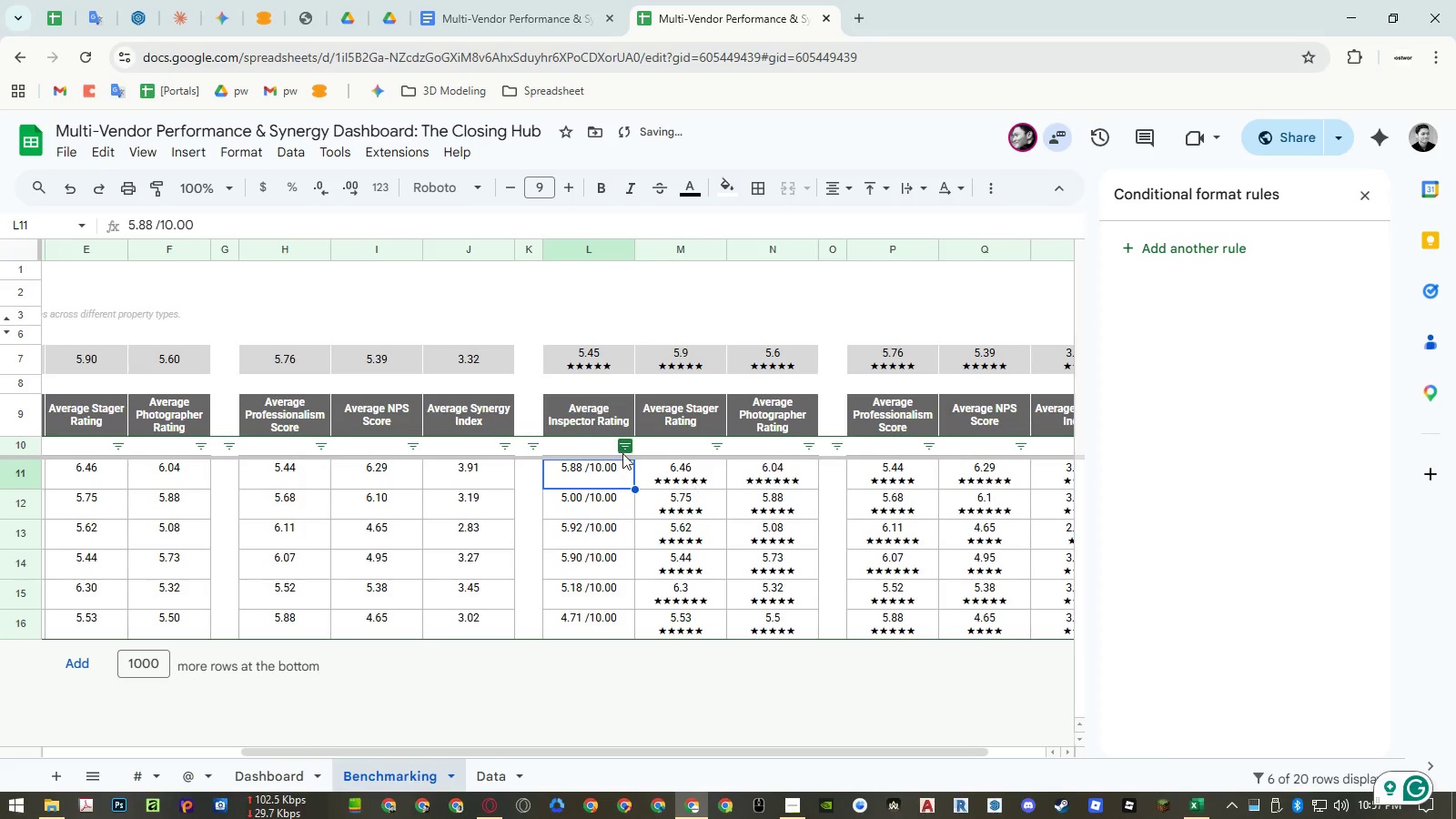 
double_click([604, 449])
 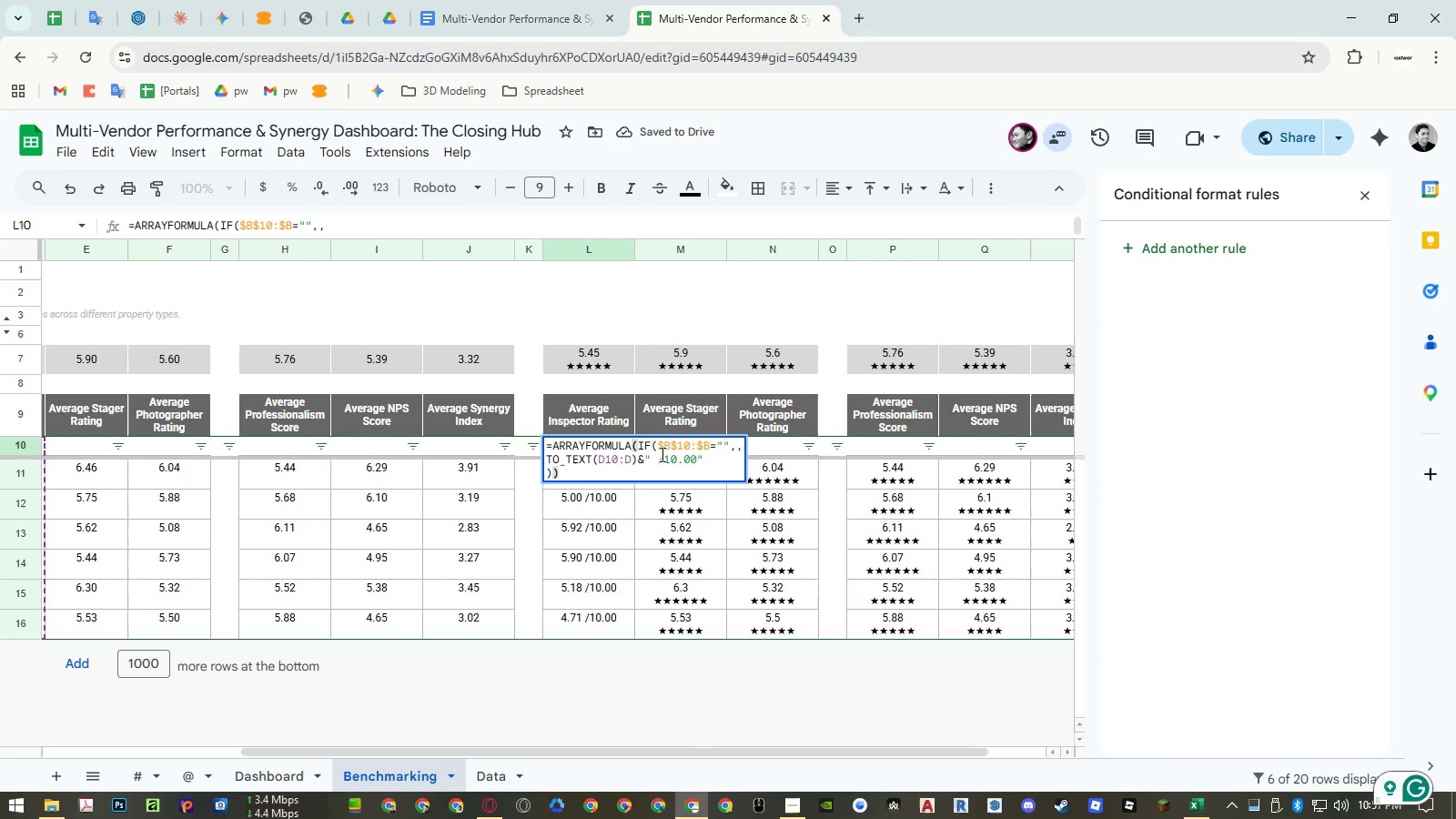 
left_click([661, 455])
 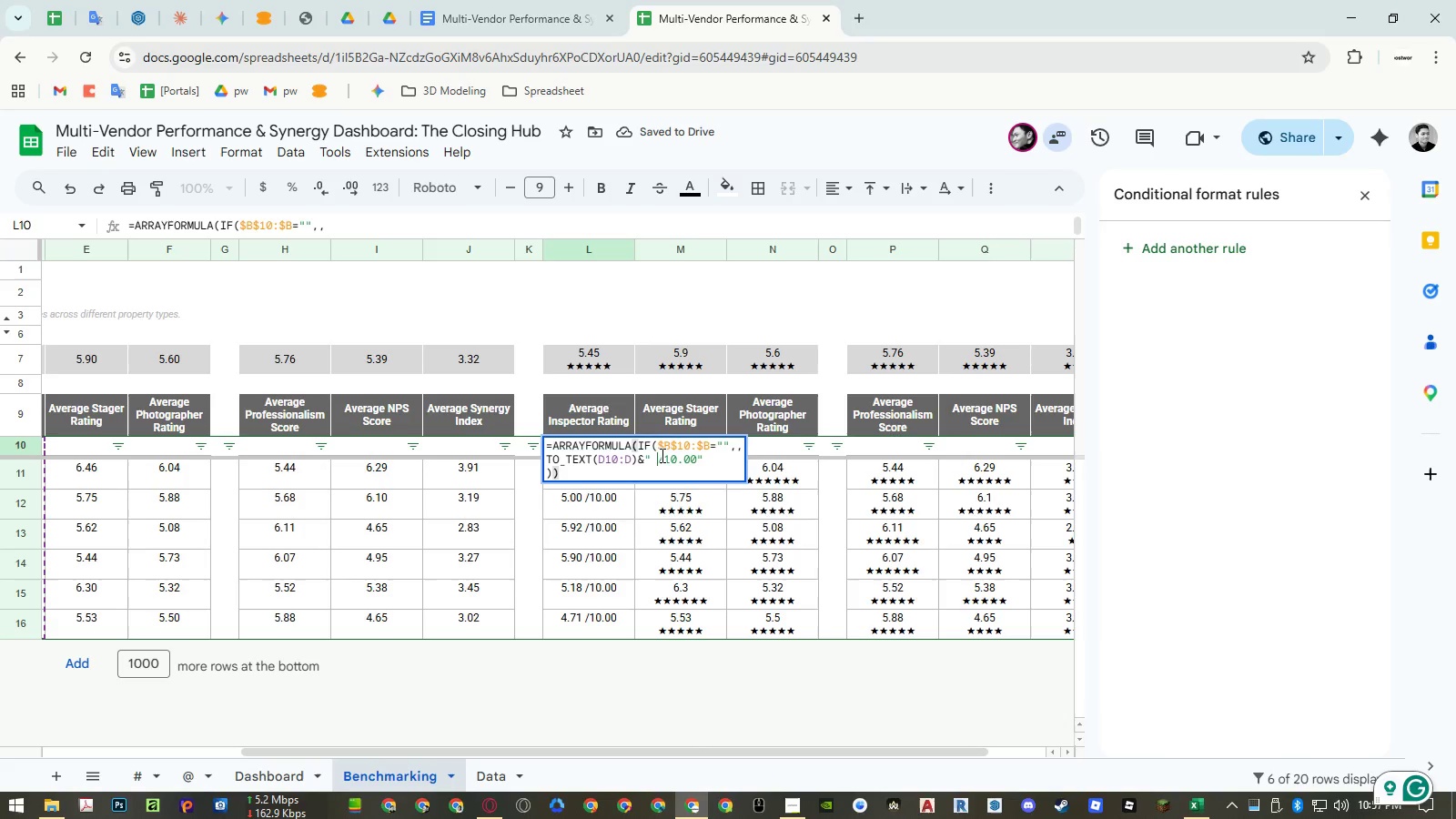 
key(Space)
 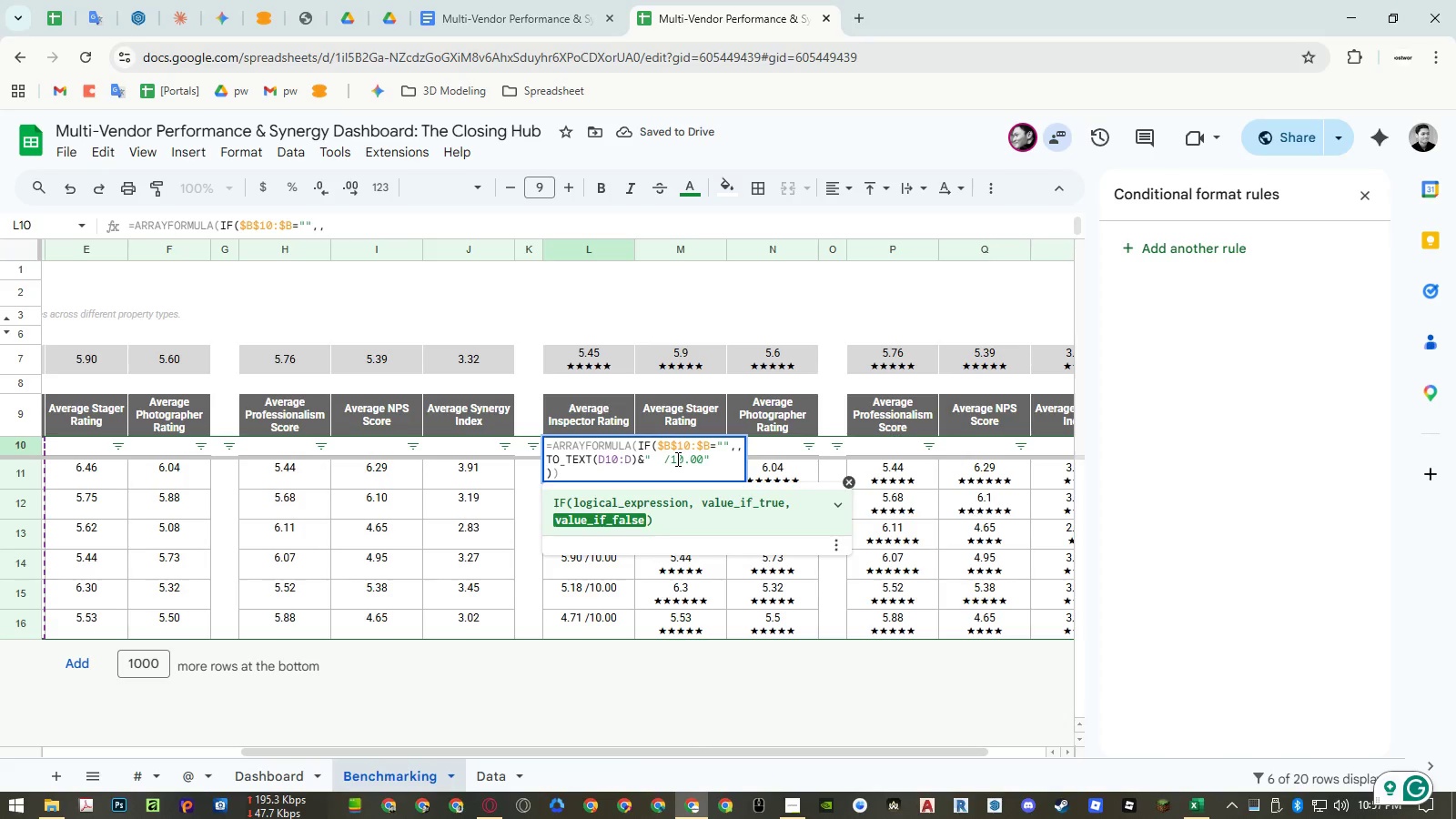 
key(Backspace)
 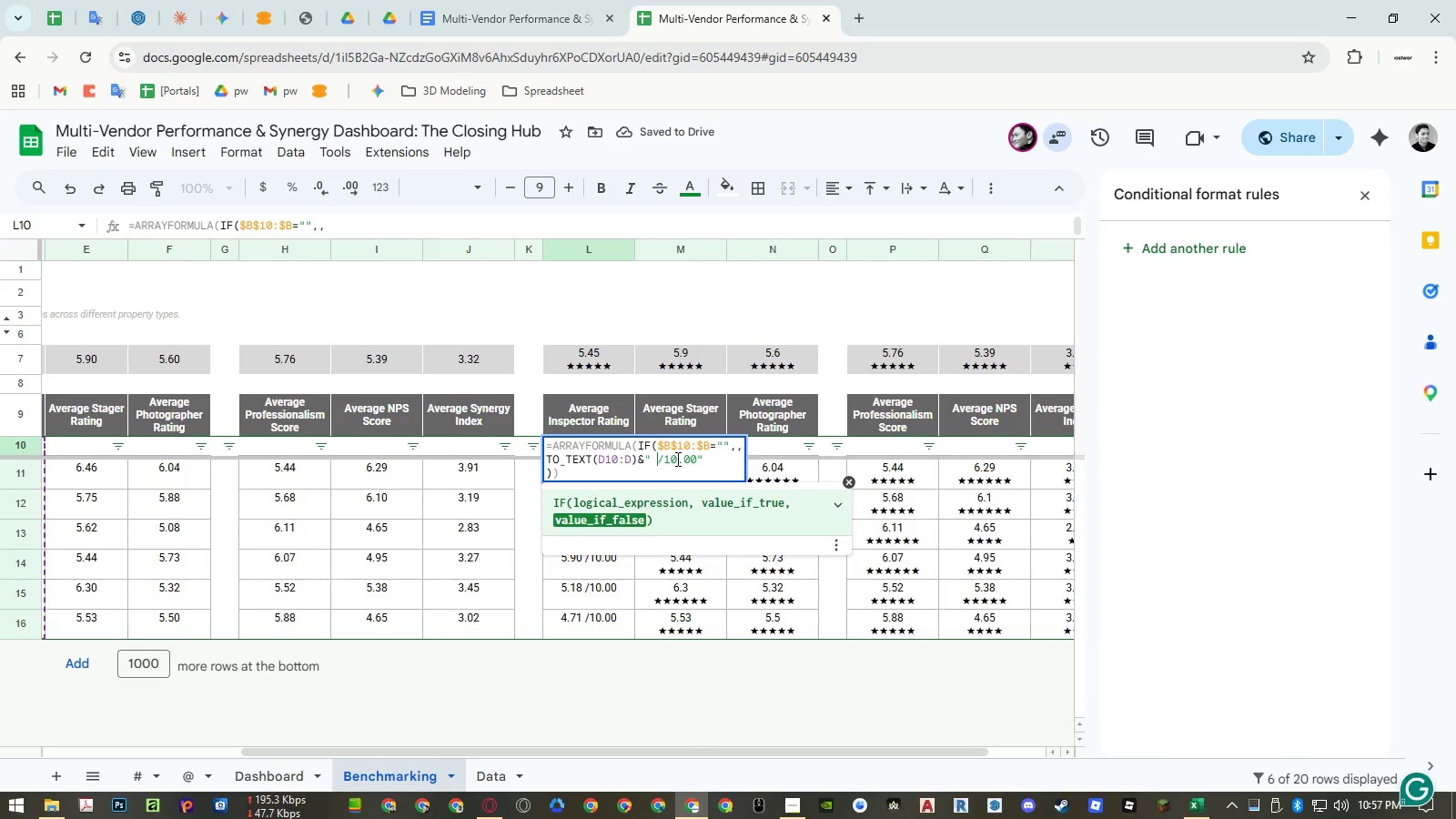 
key(ArrowRight)
 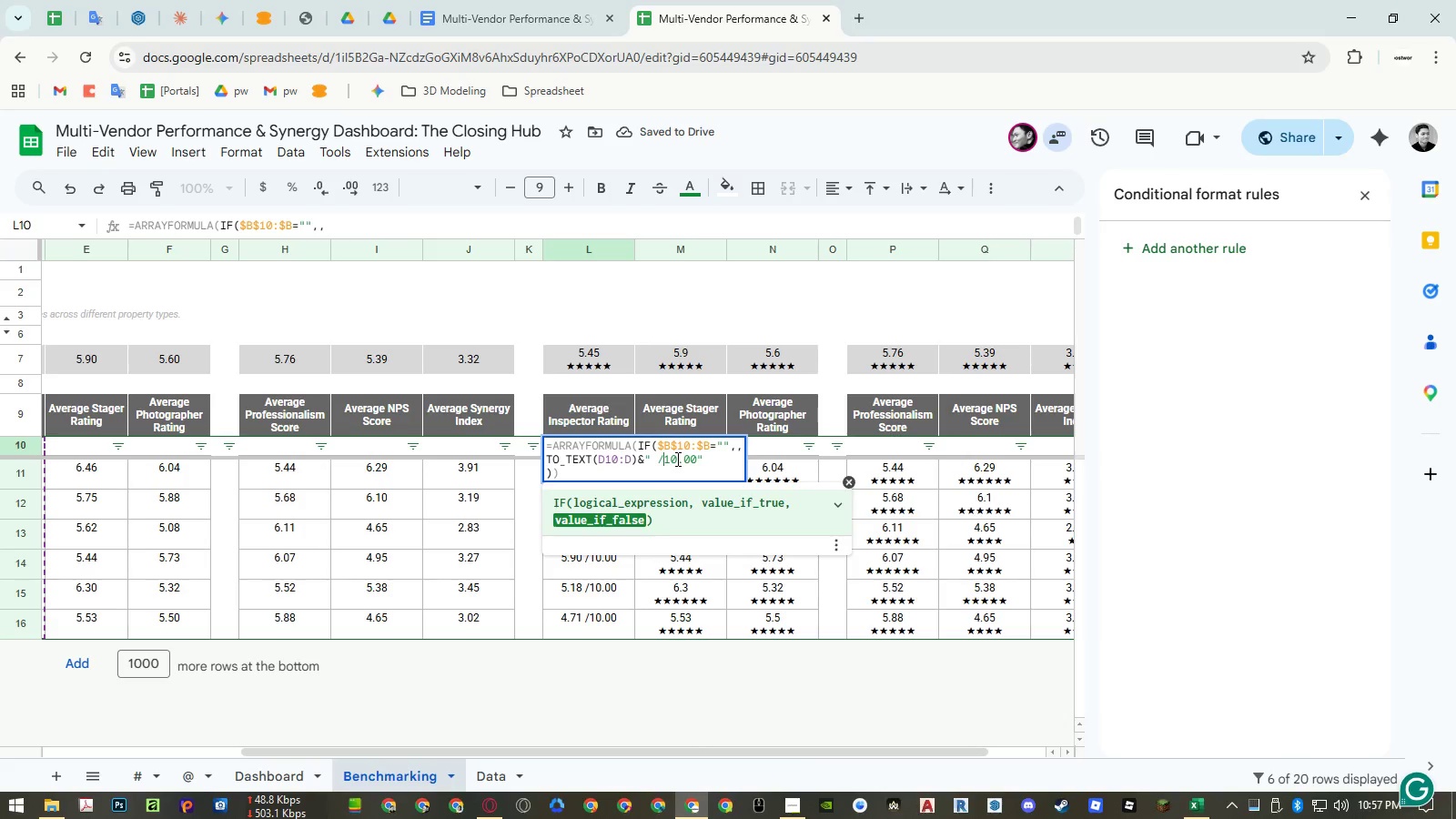 
key(Space)
 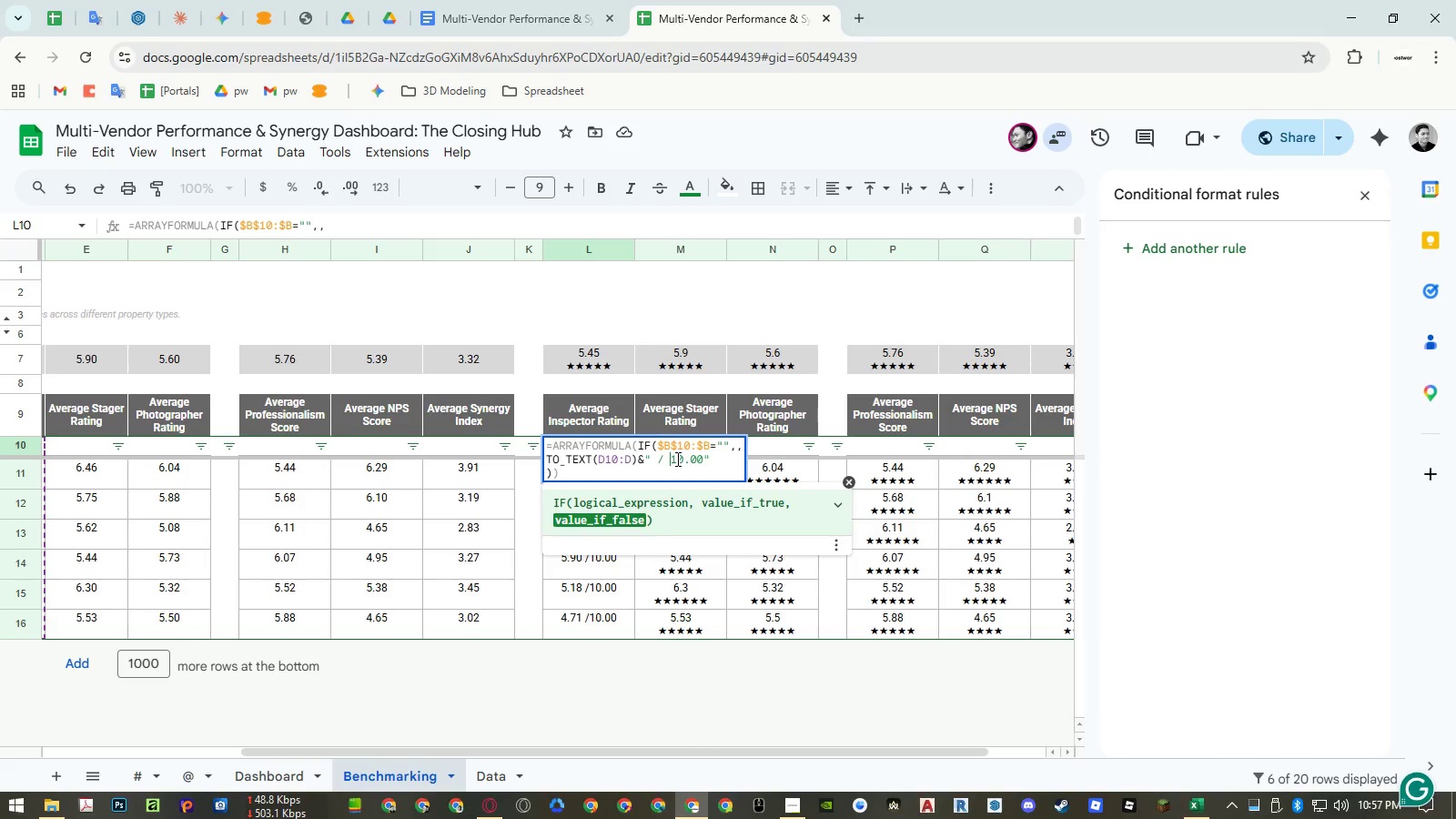 
hold_key(key=Enter, duration=25.86)
 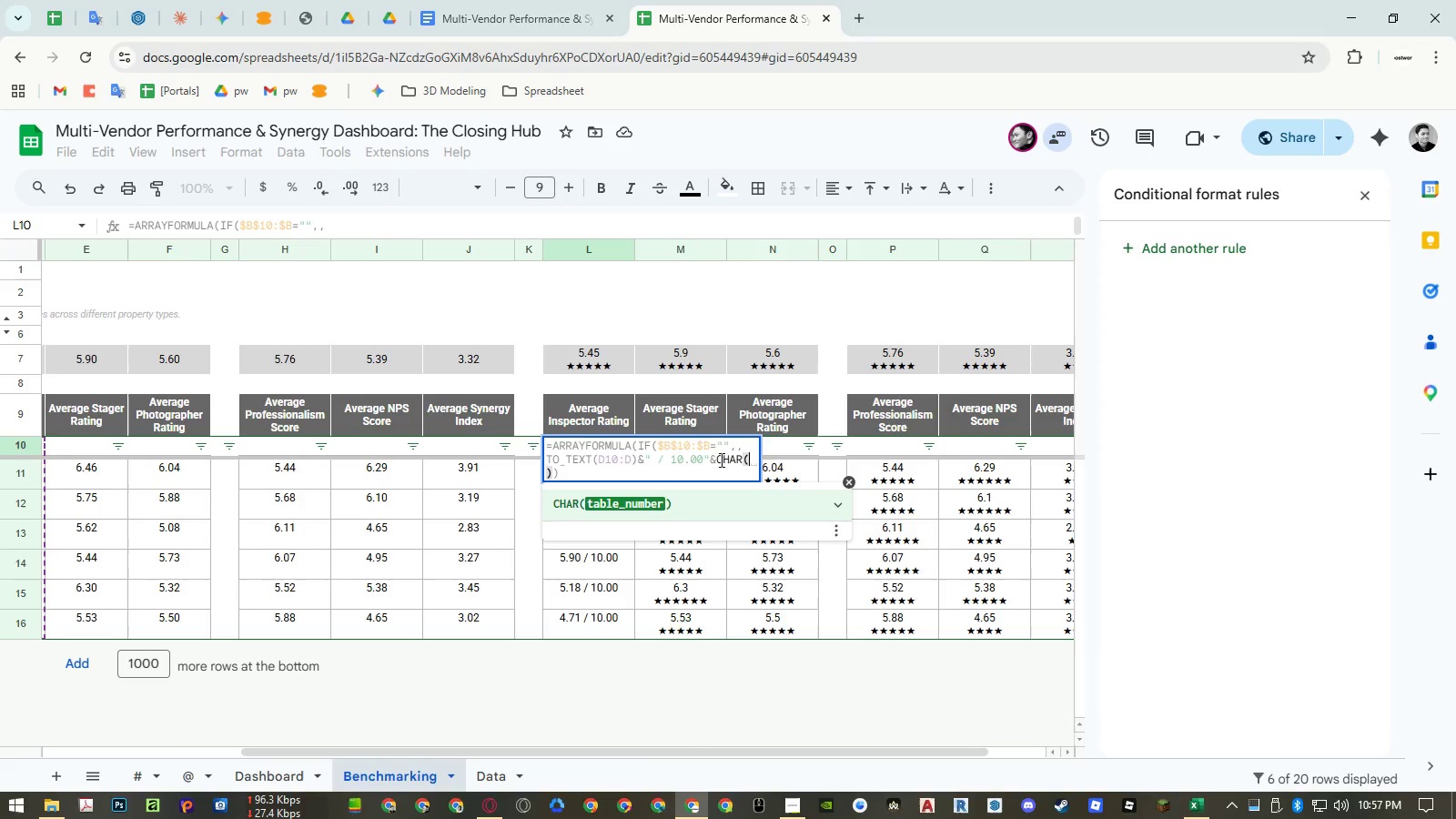 
double_click([583, 446])
 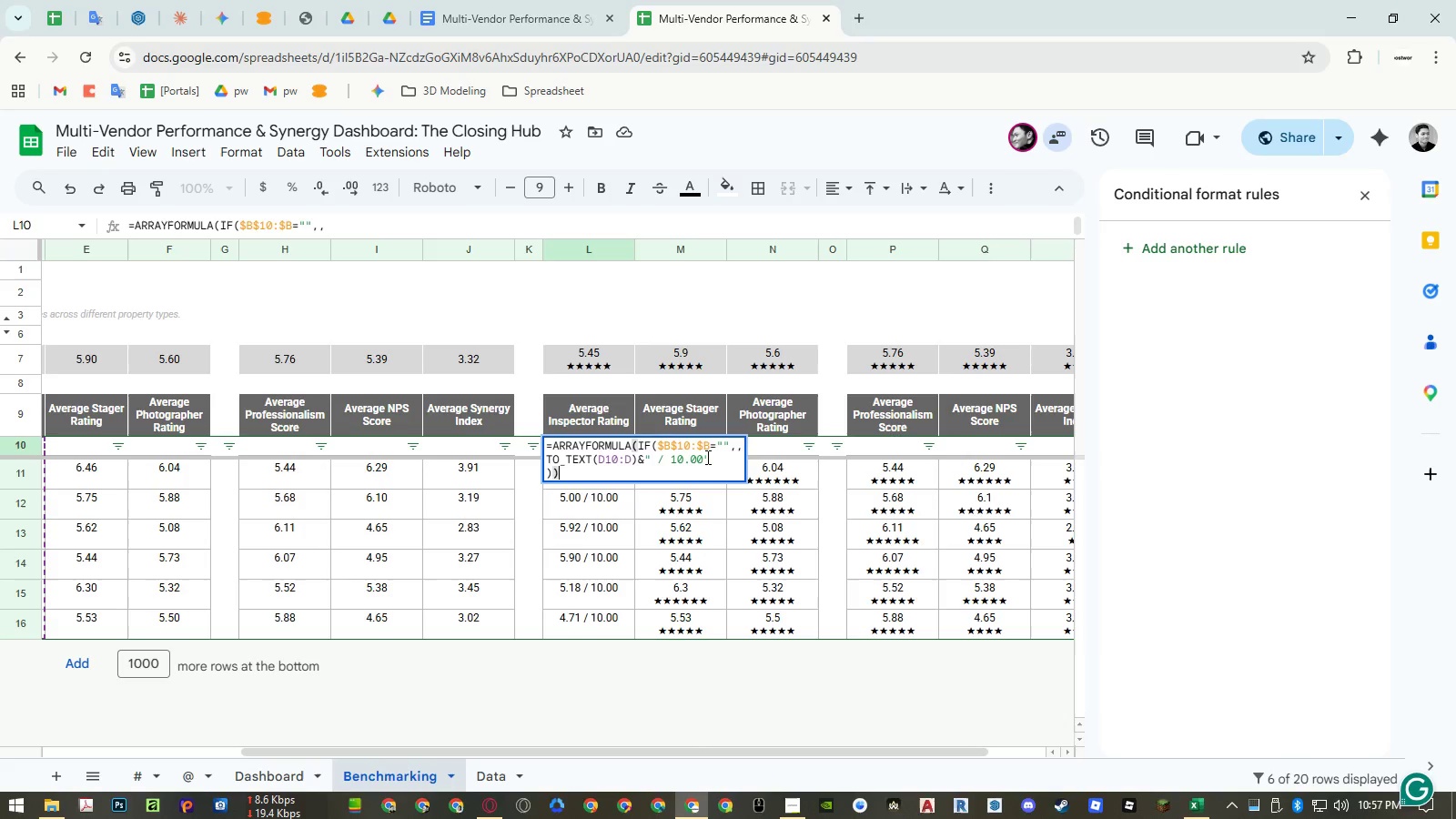 
left_click([710, 457])
 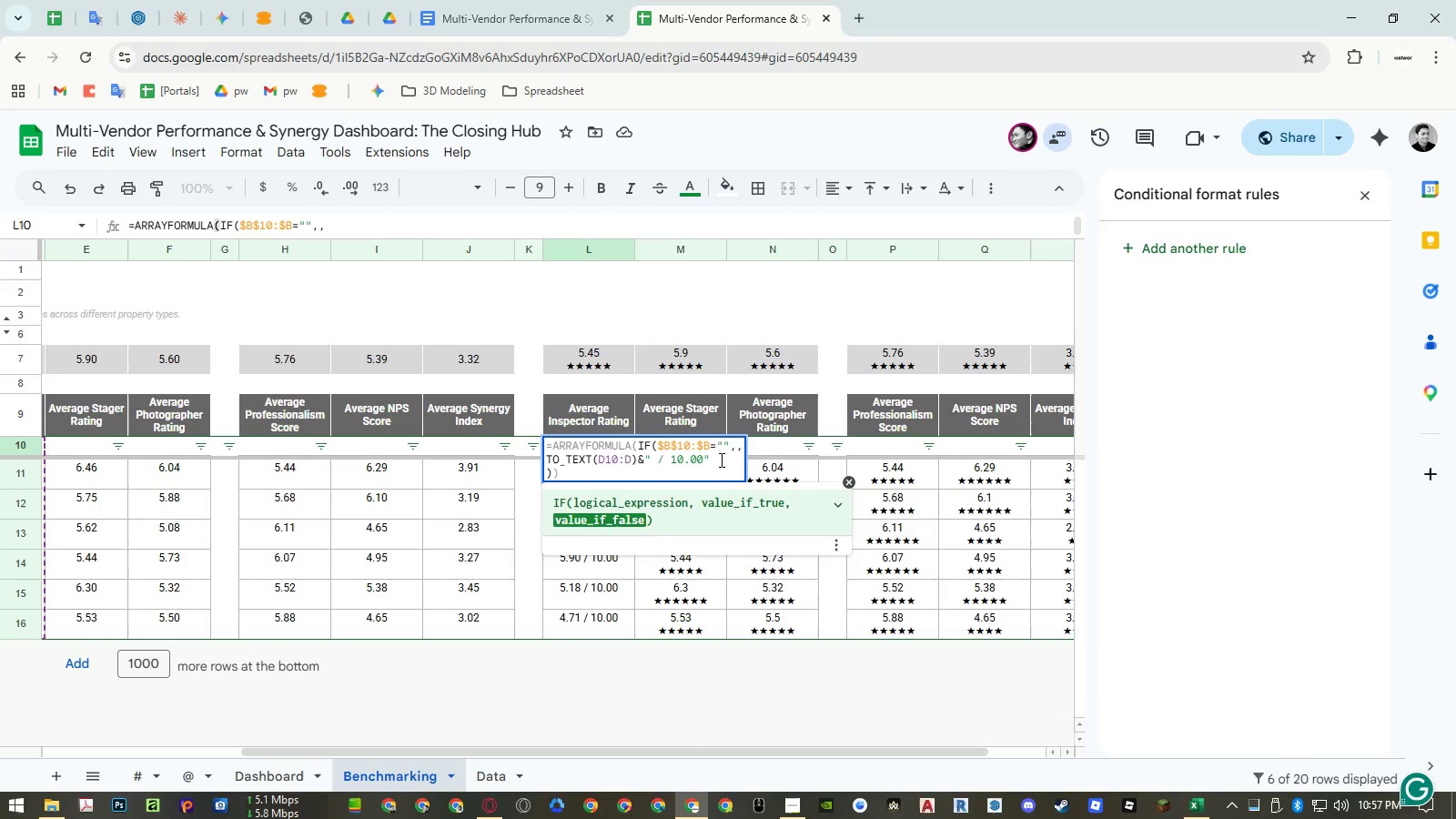 
type(&CHAR)
 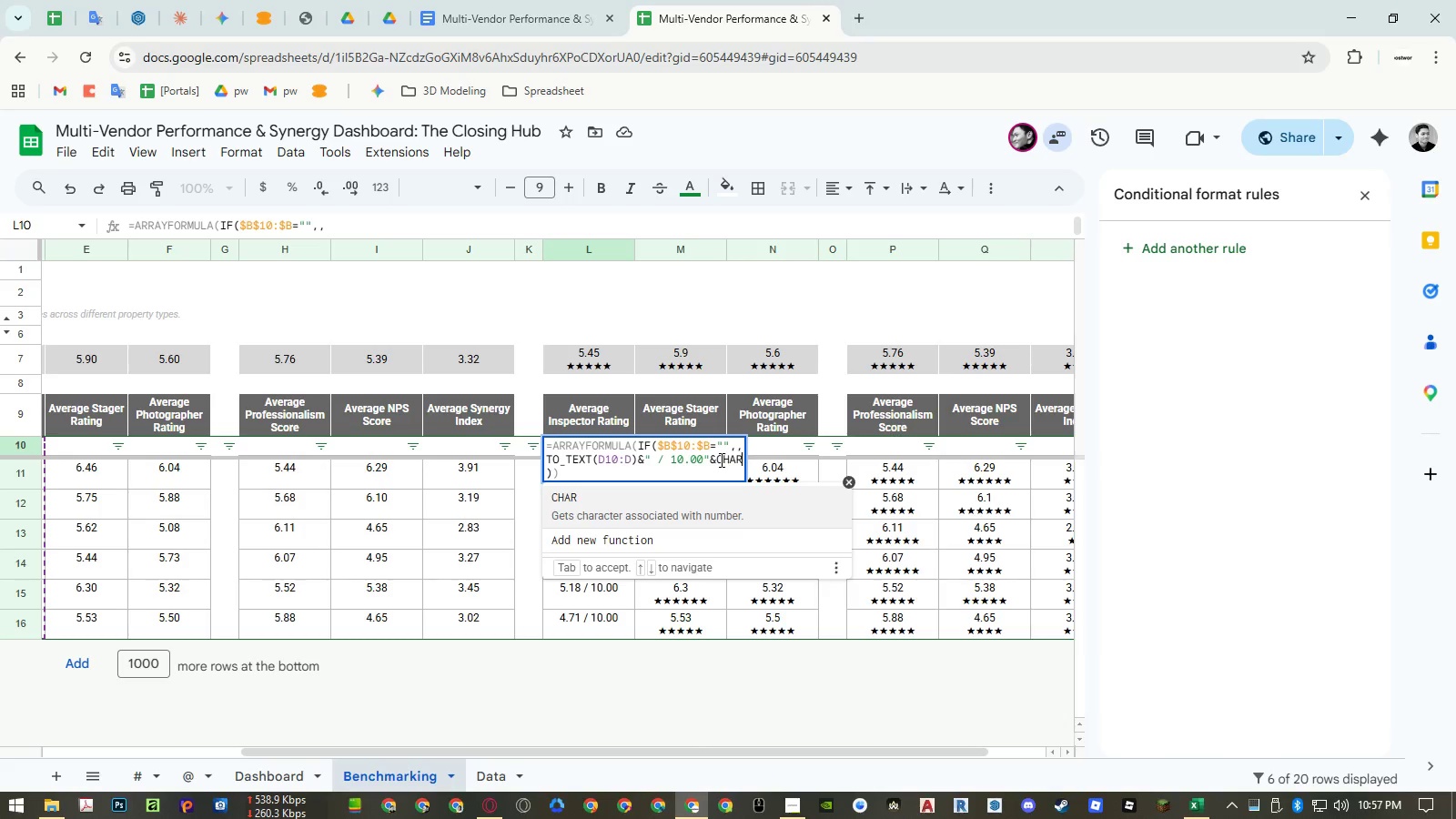 
hold_key(key=ShiftLeft, duration=1.5)
 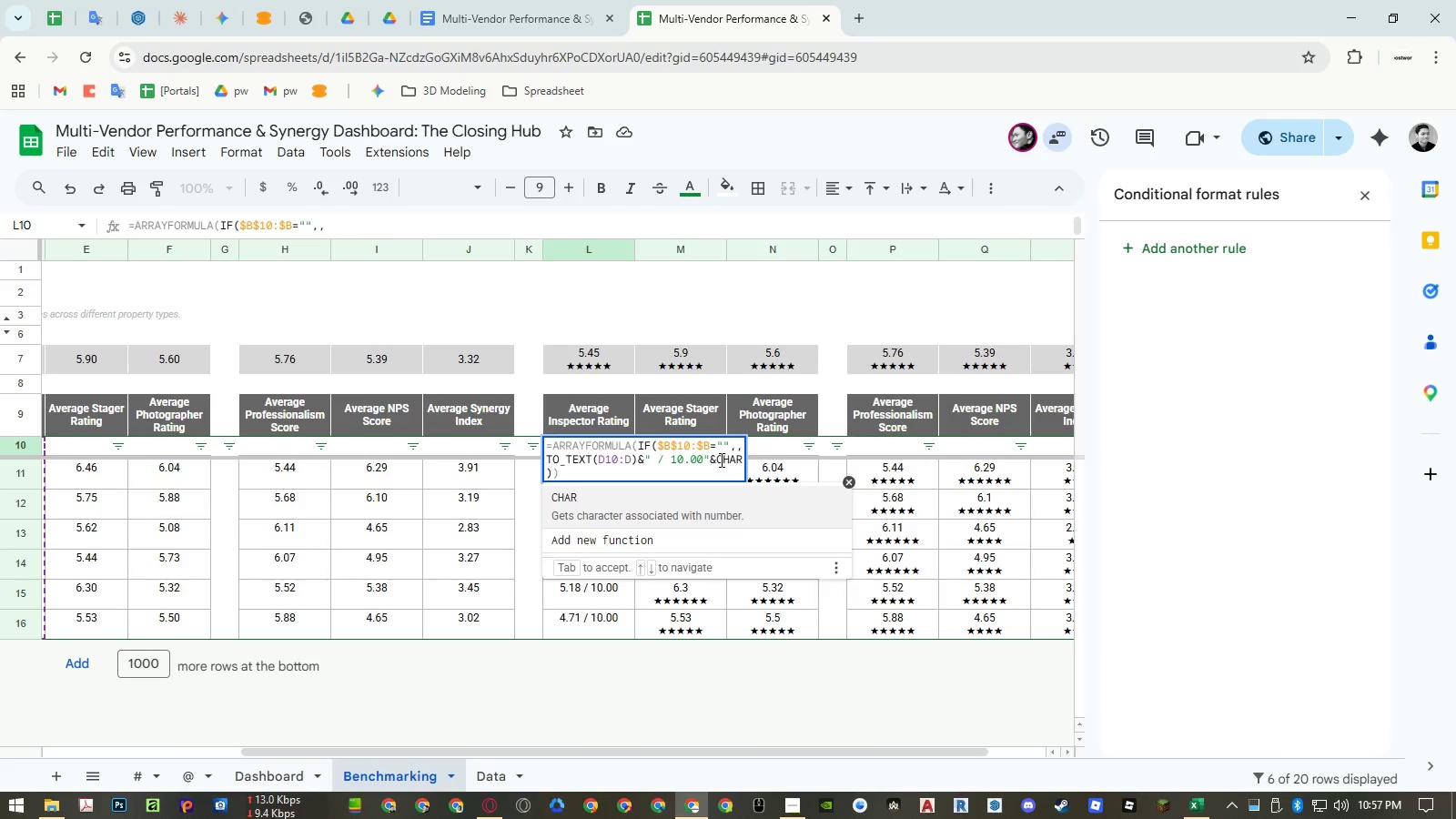 
hold_key(key=ShiftLeft, duration=0.92)
 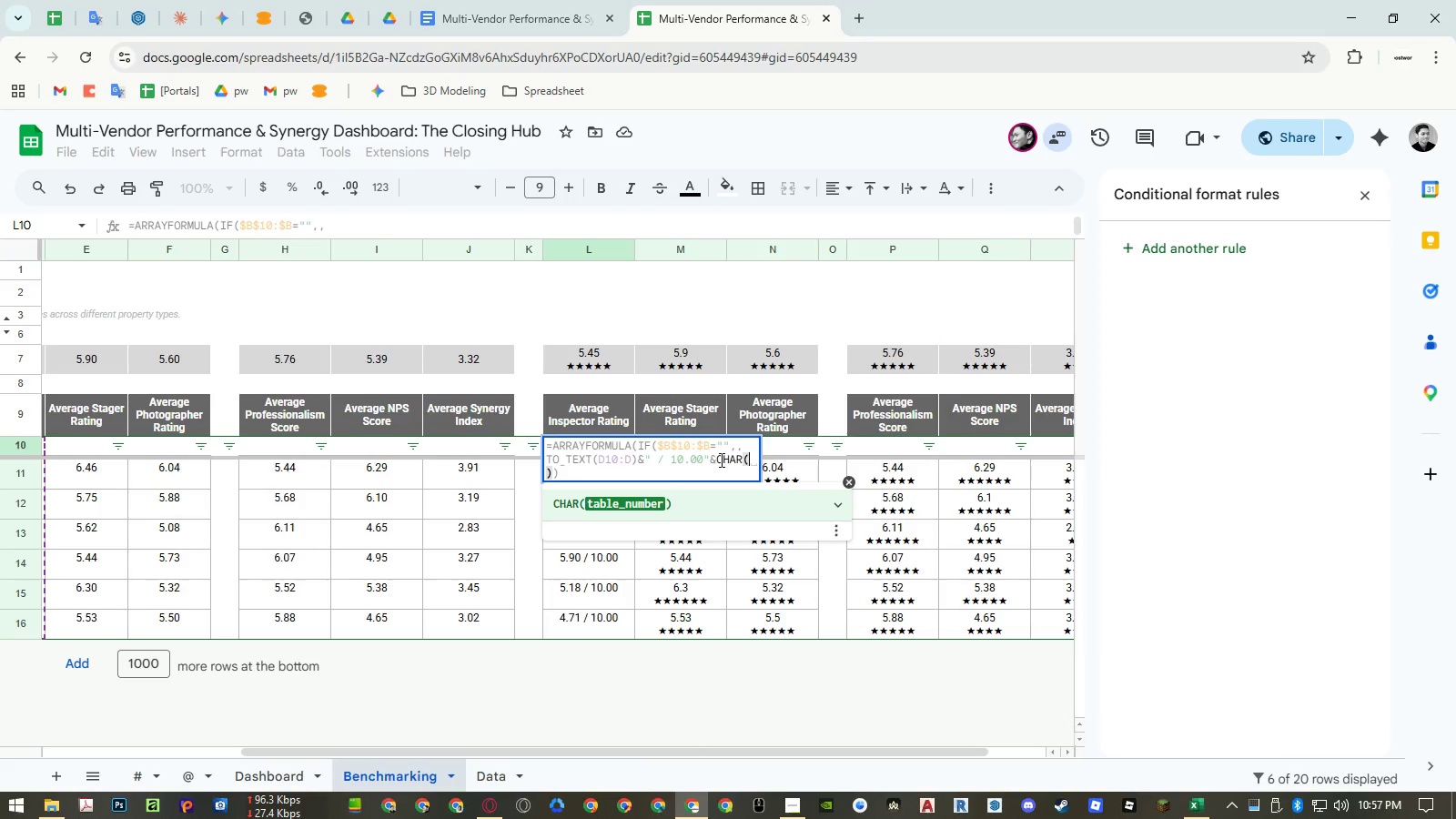 
type(0)
key(Backspace)
type(10))
 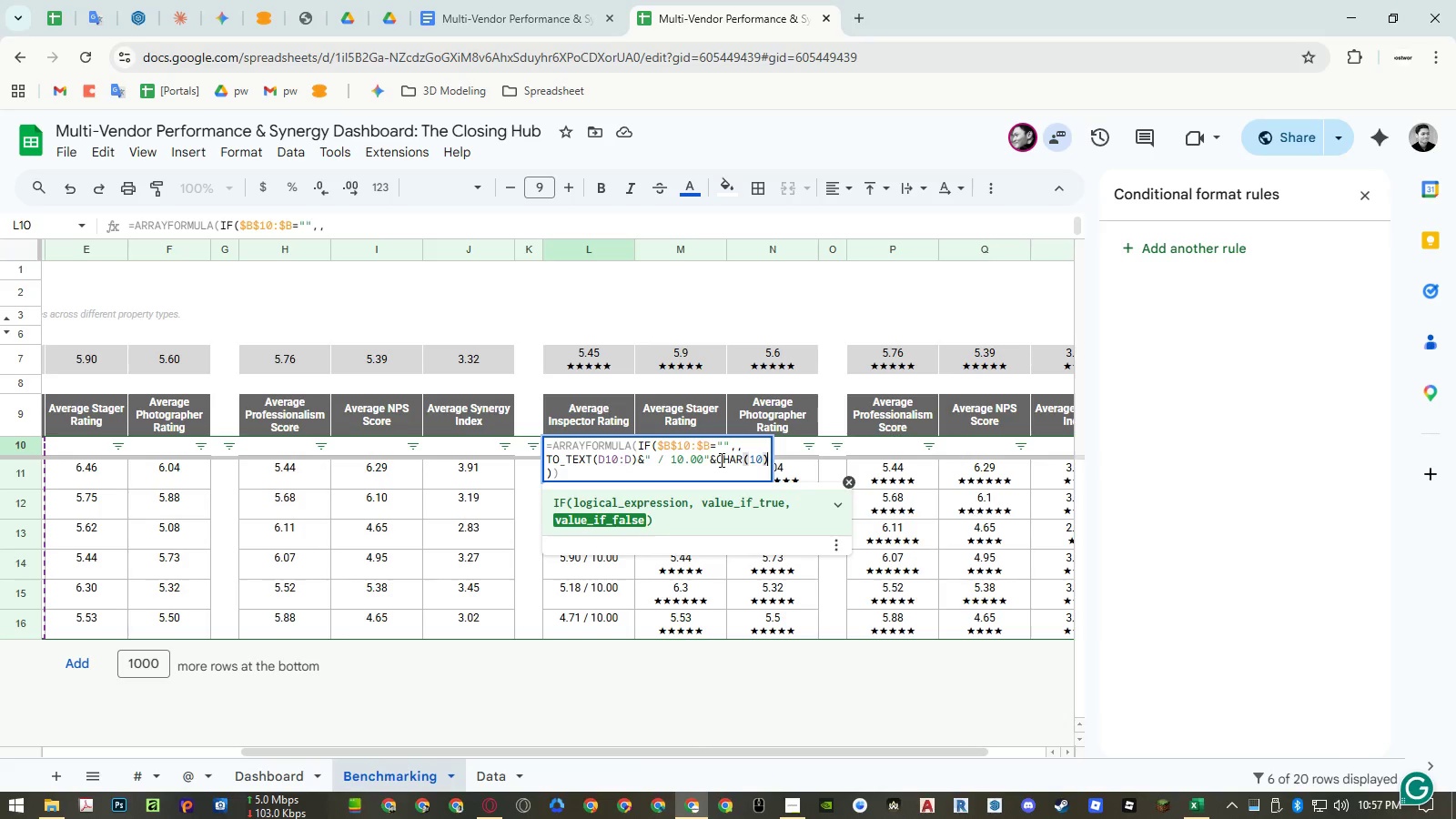 
key(Shift+7)
 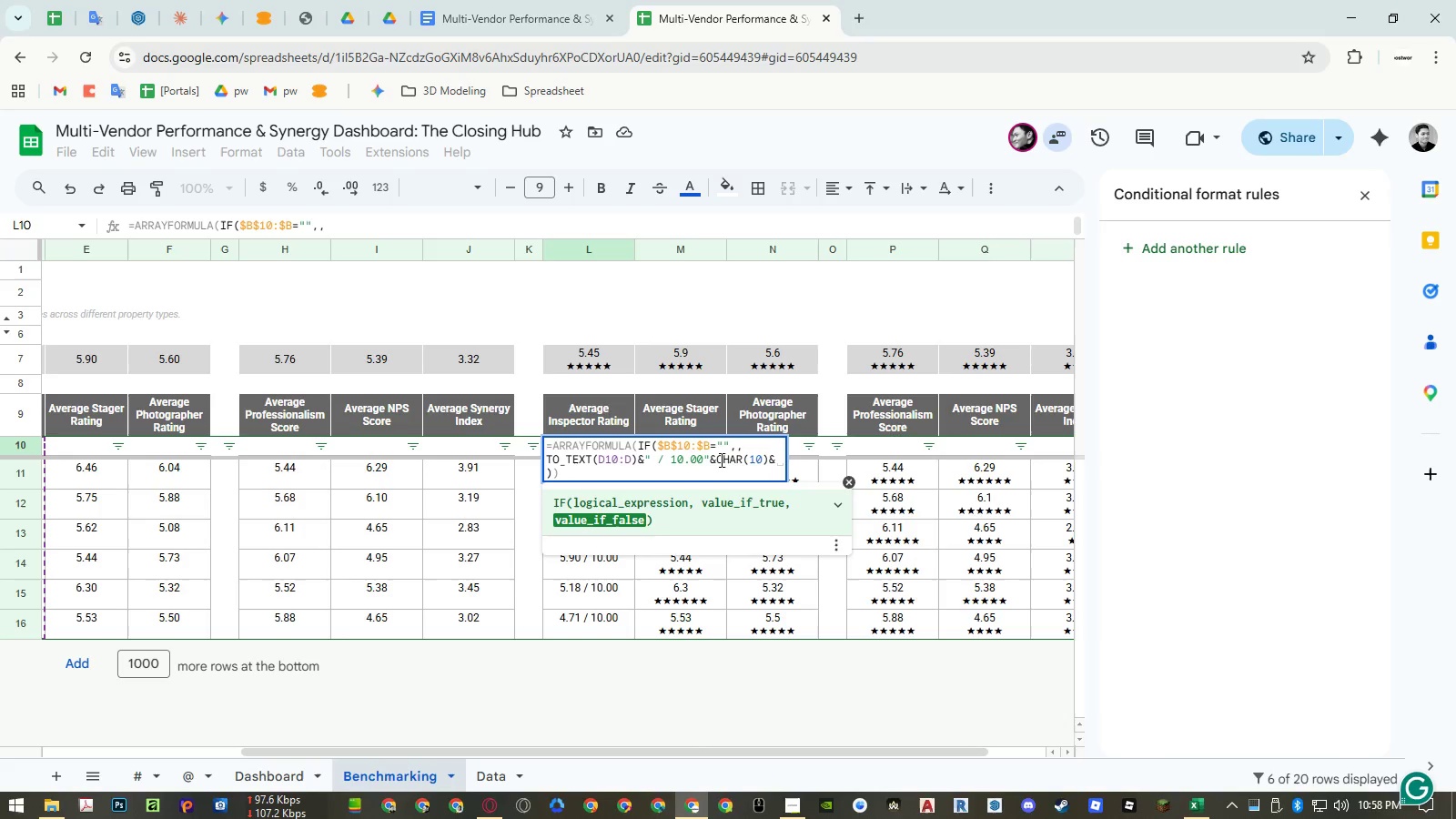 
key(Backspace)
 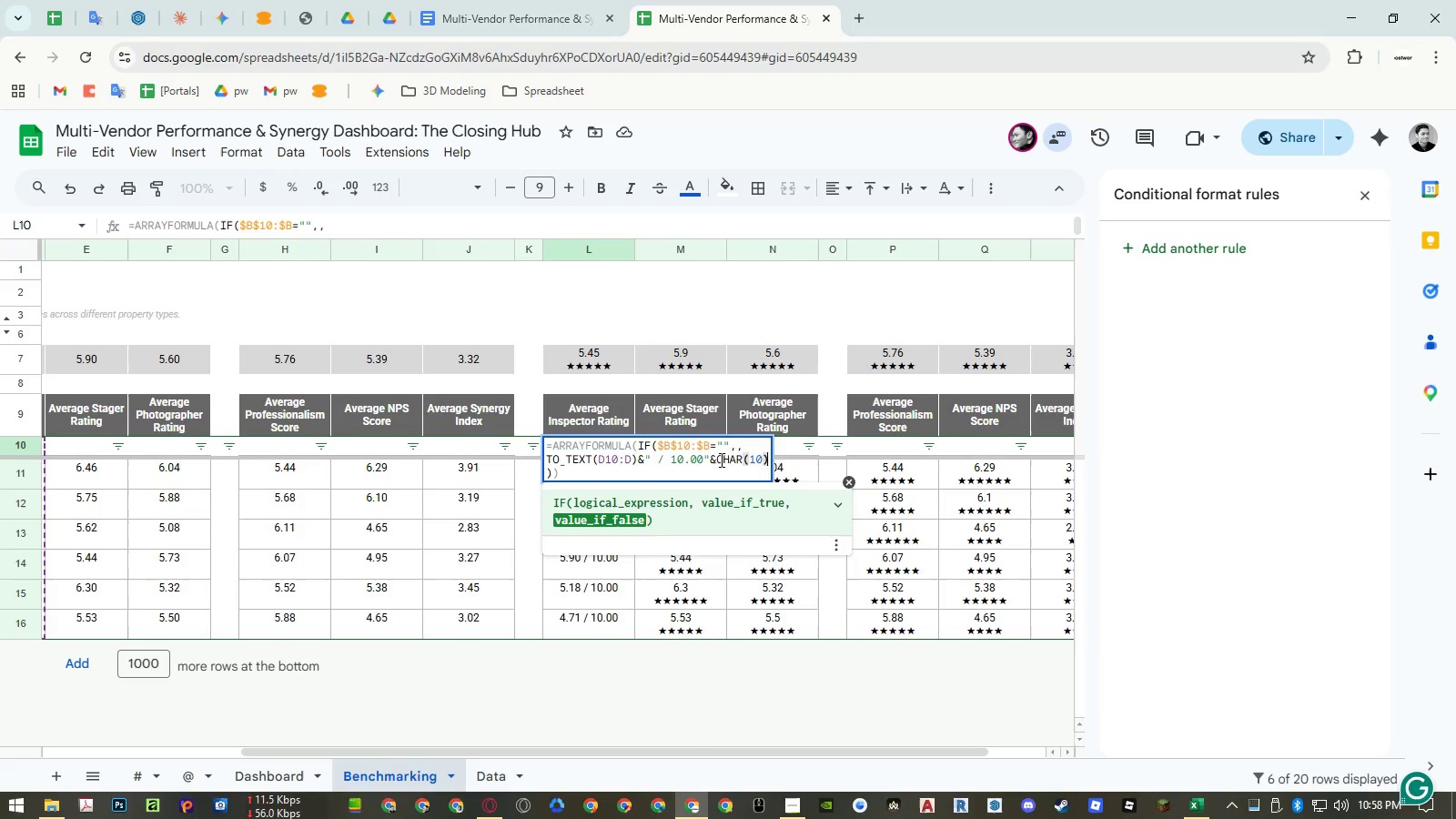 
key(Enter)
 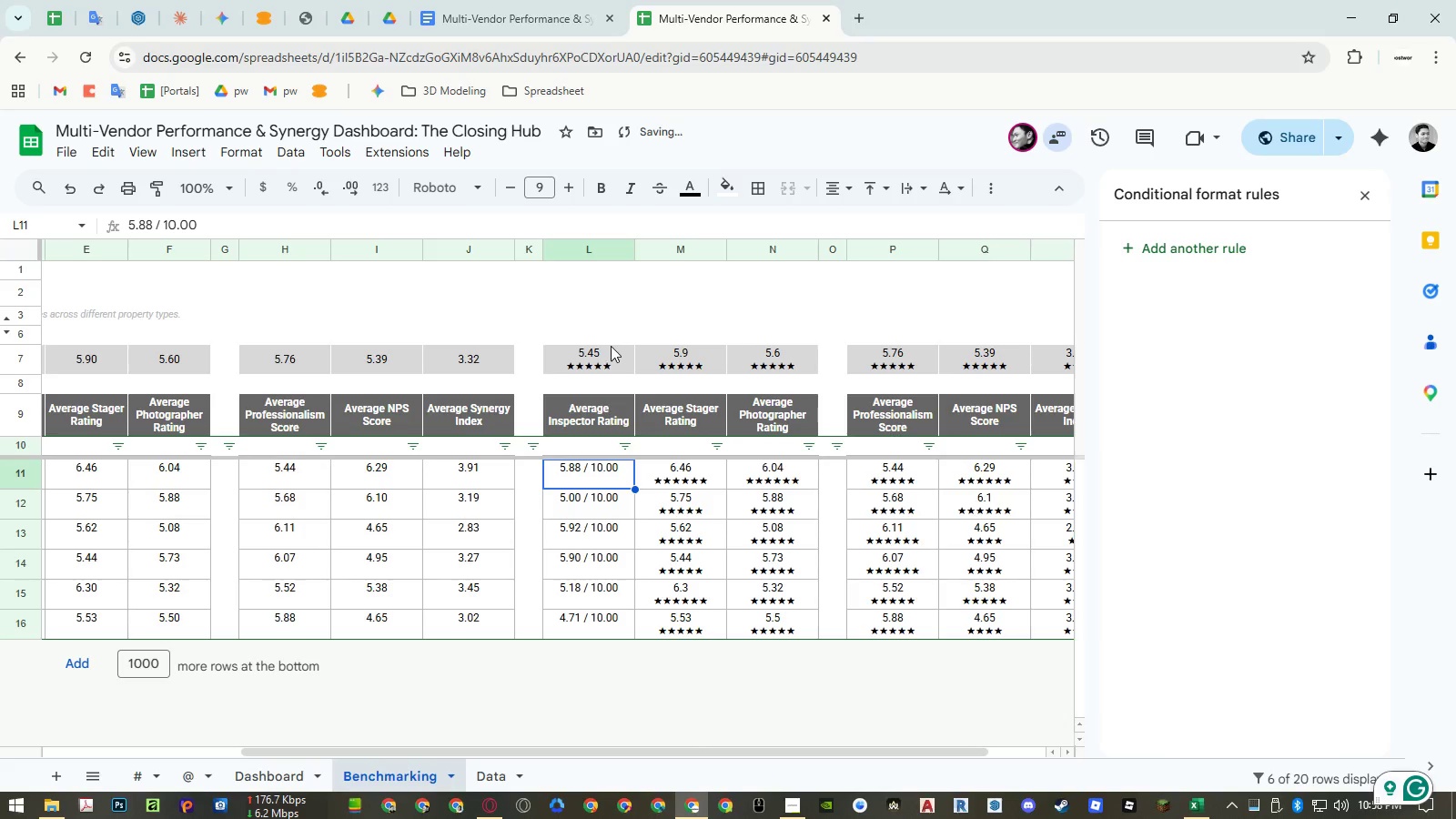 
double_click([607, 356])
 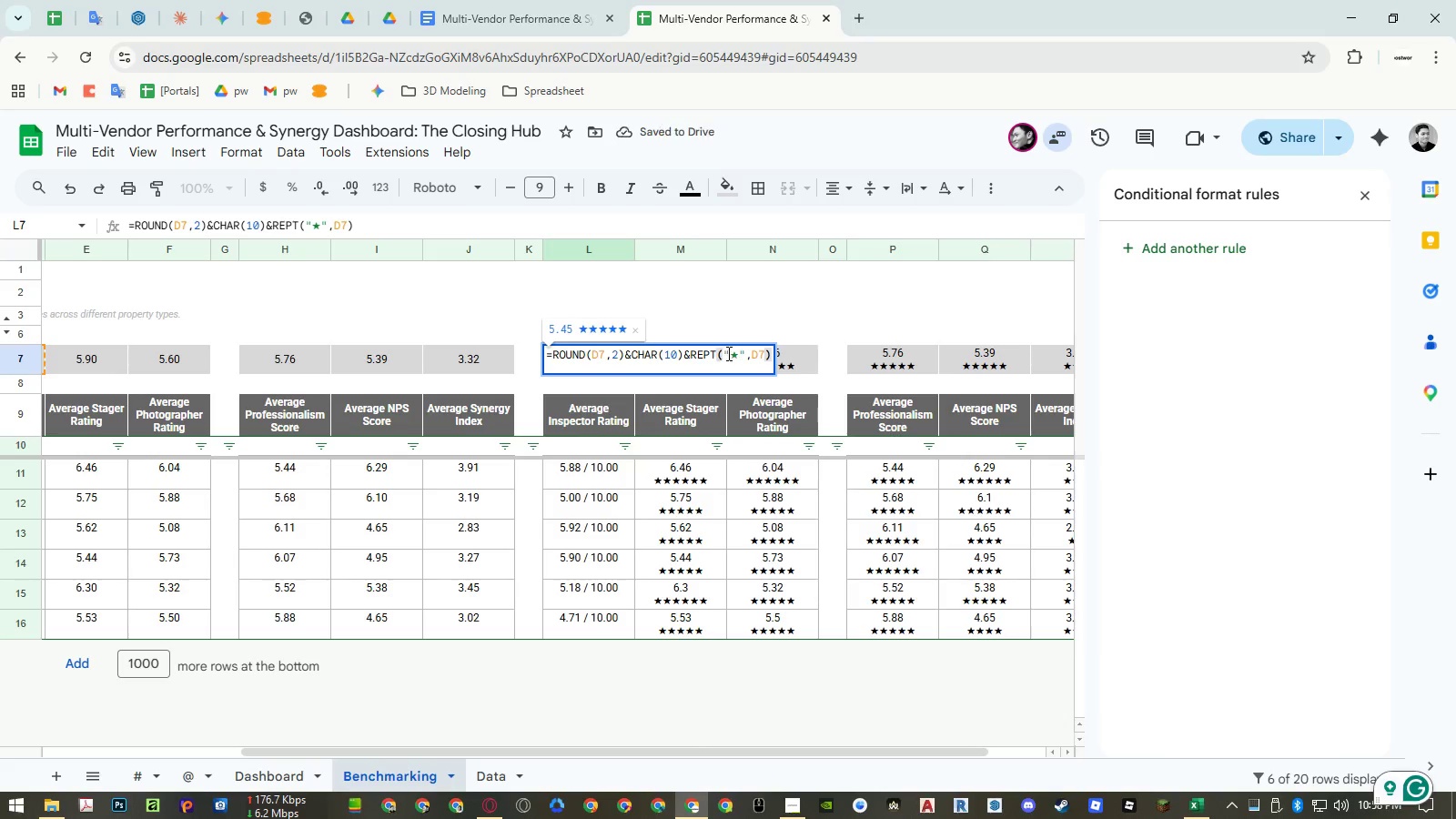 
double_click([727, 353])
 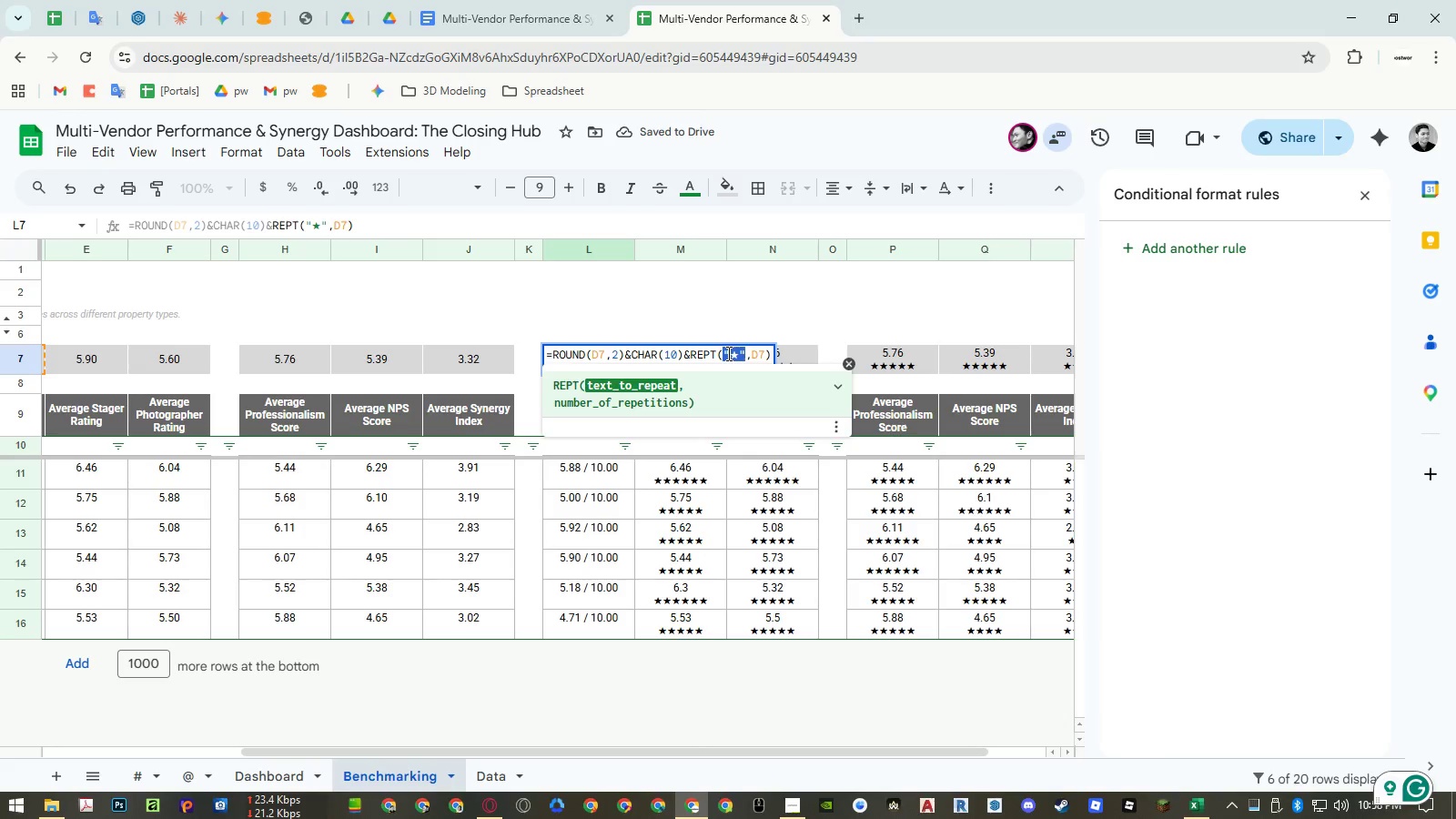 
key(Control+ControlLeft)
 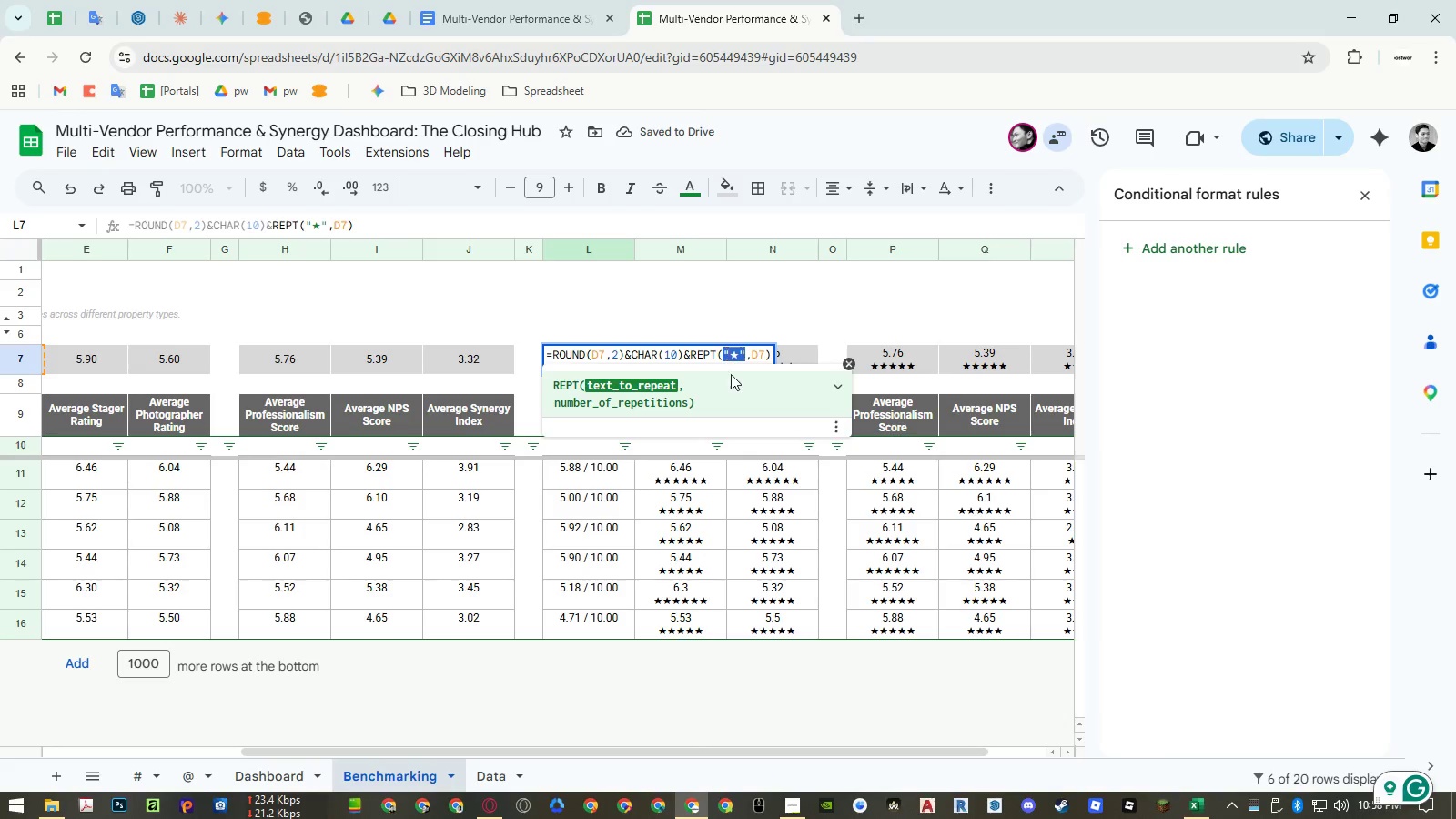 
key(Control+C)
 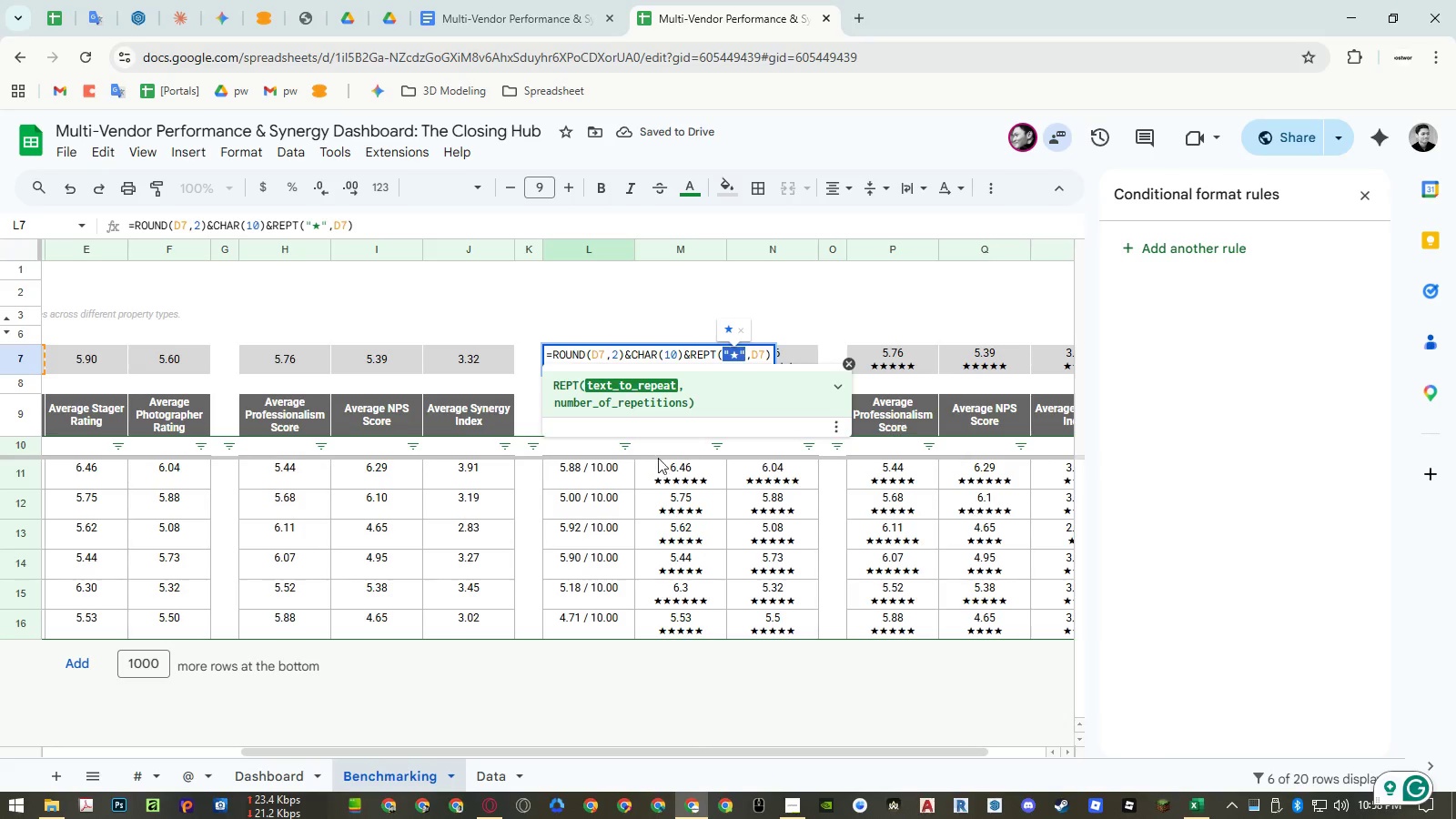 
key(Escape)
 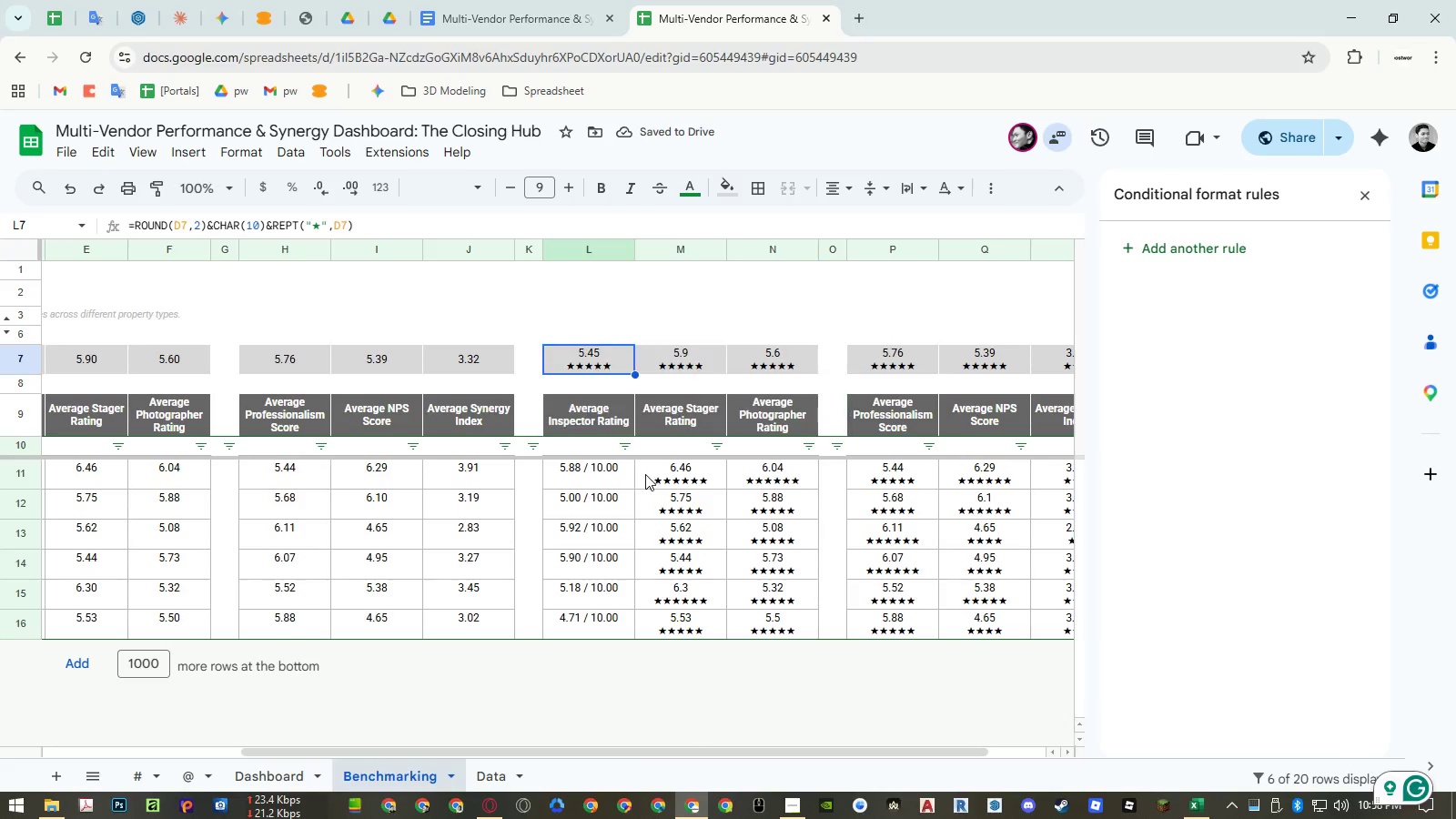 
key(Escape)
 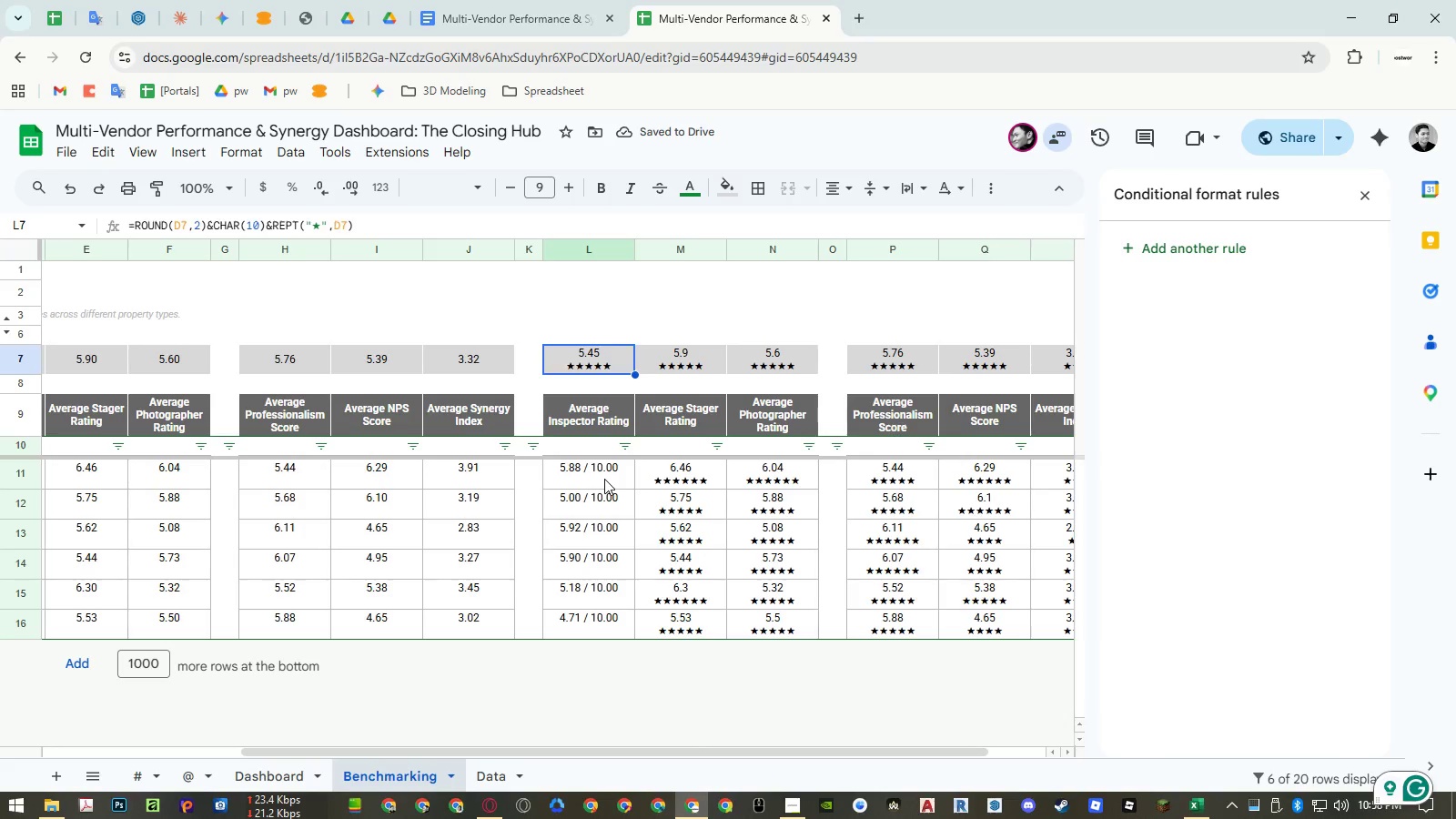 
double_click([604, 478])
 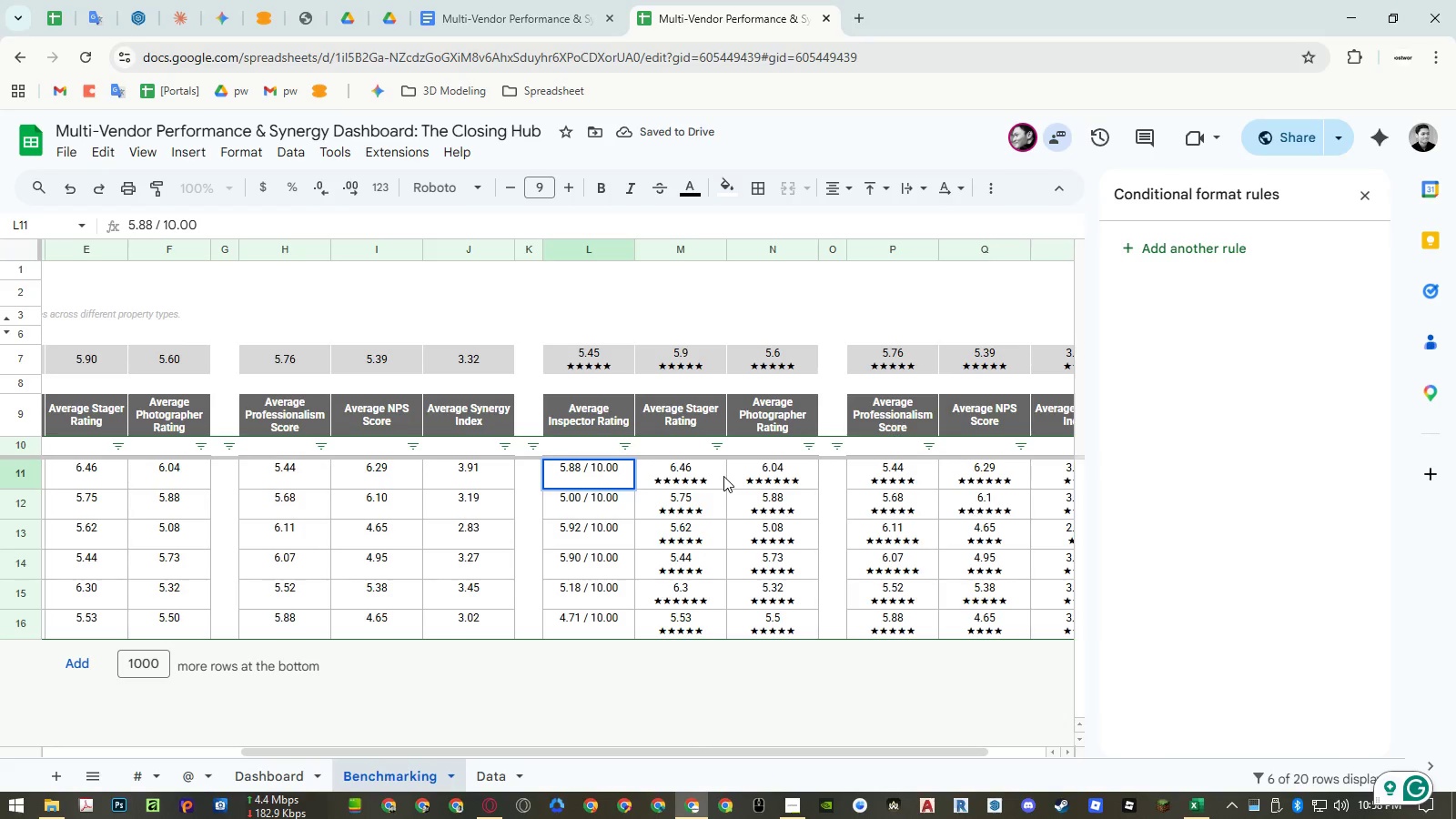 
key(Escape)
 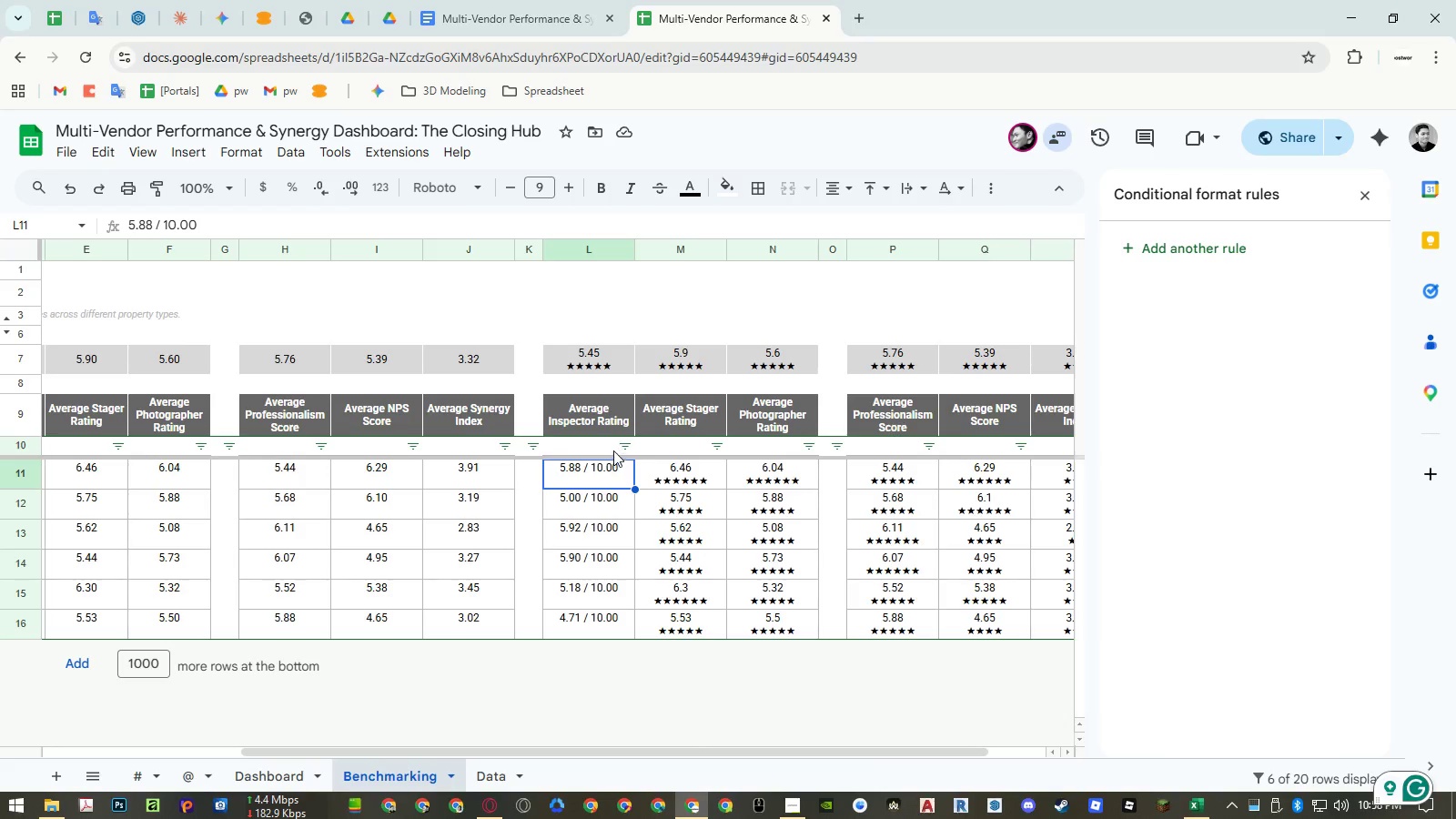 
double_click([613, 450])
 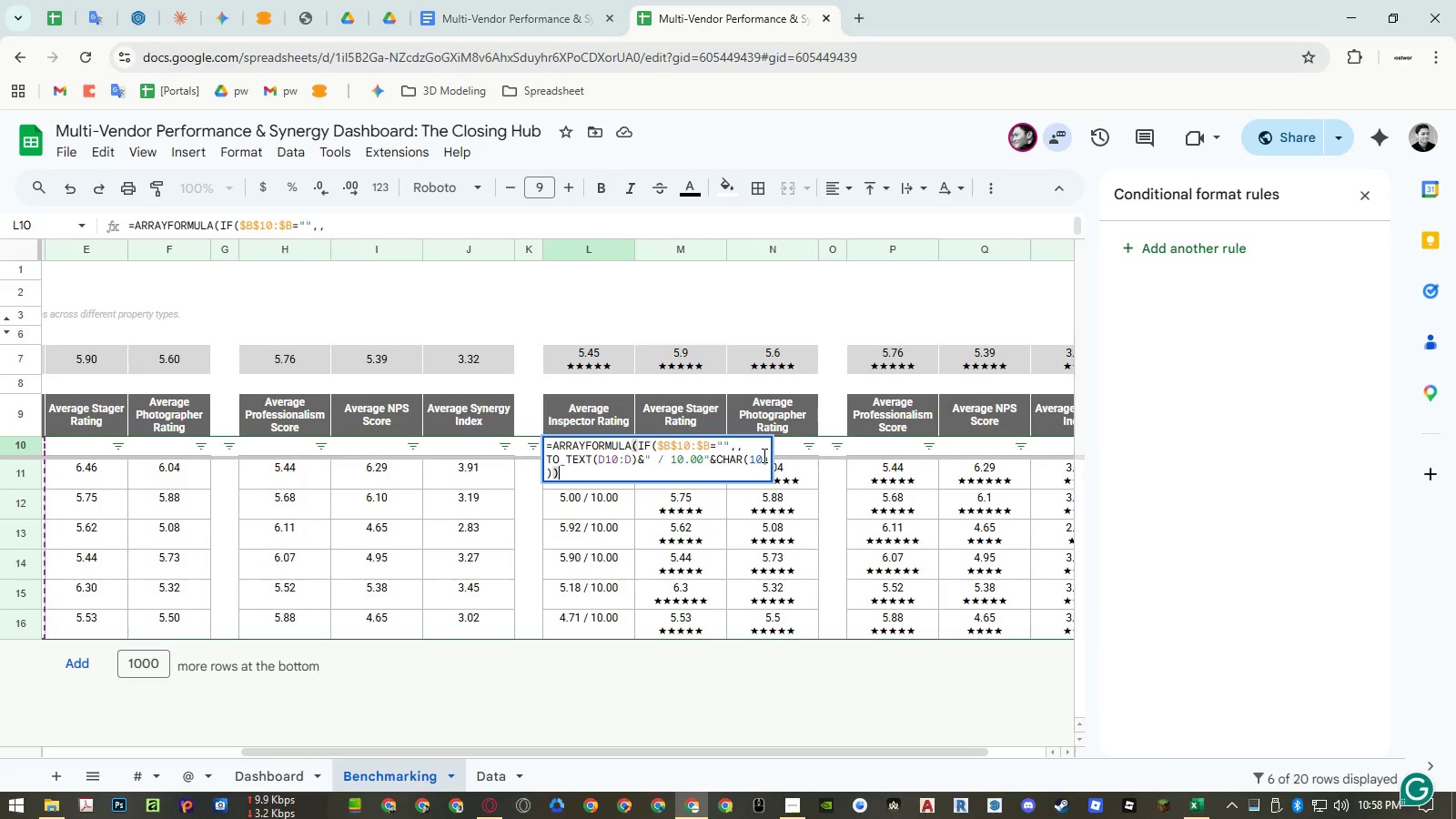 
wait(11.8)
 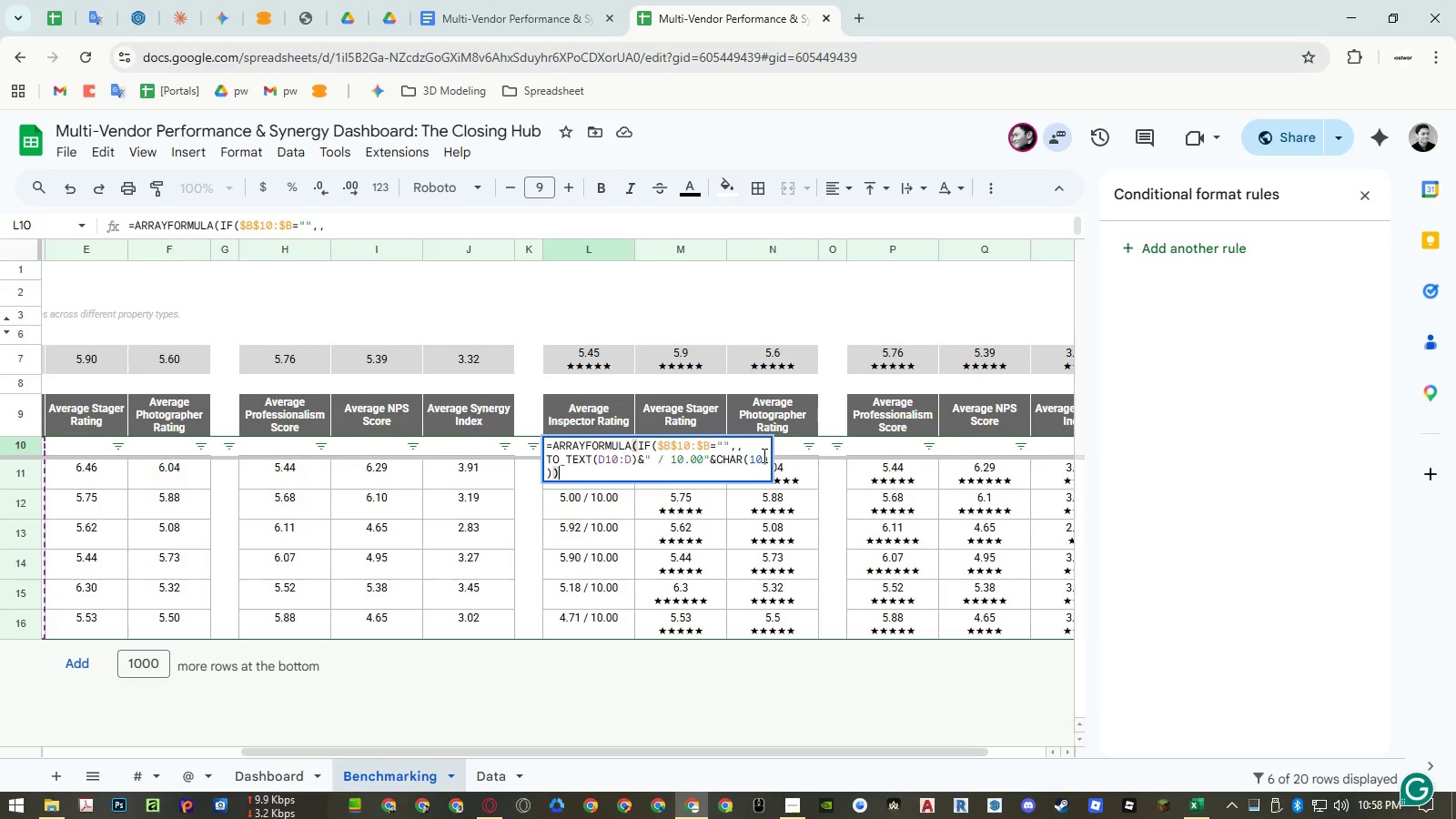 
key(Escape)
 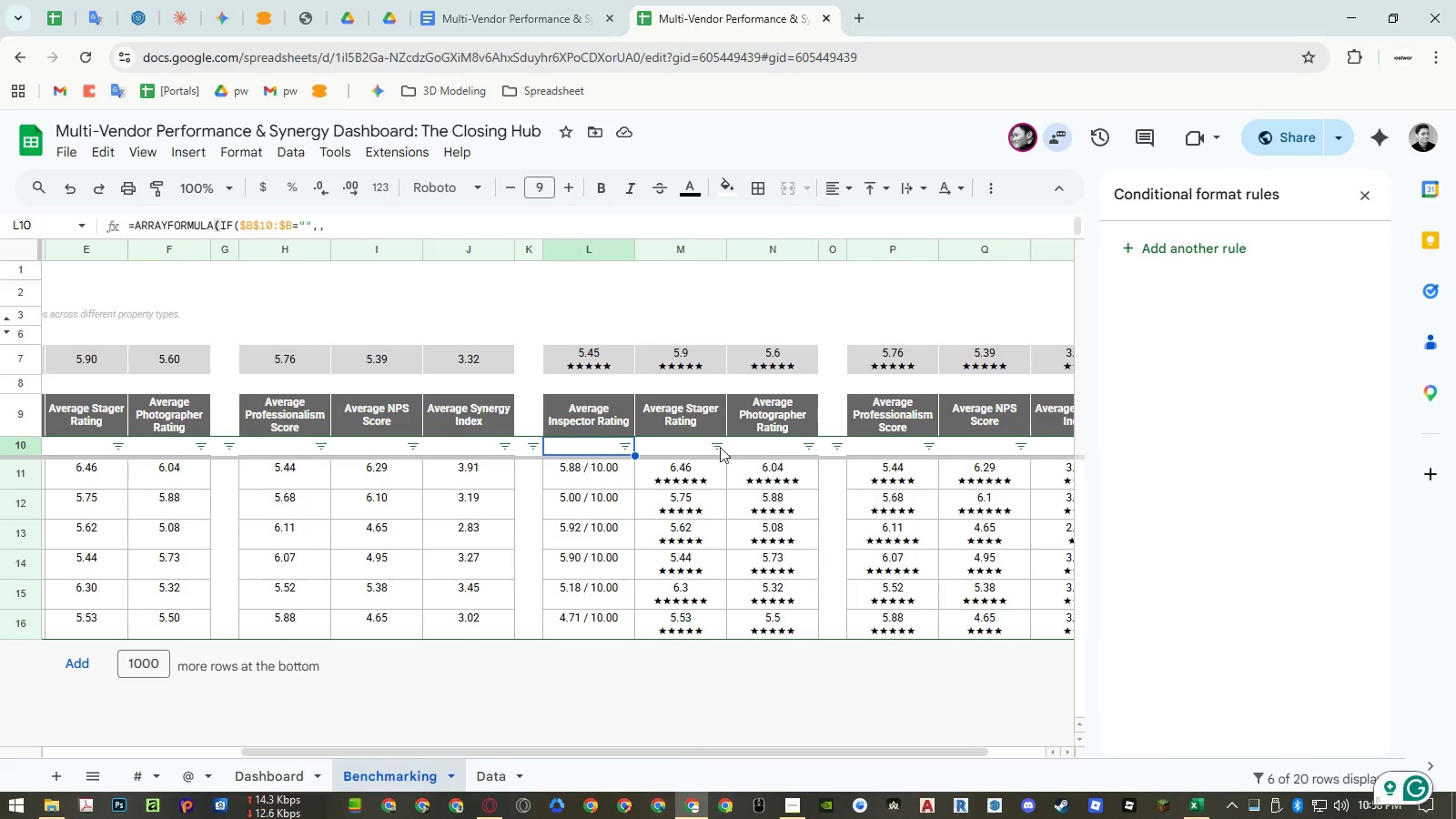 
left_click([587, 388])
 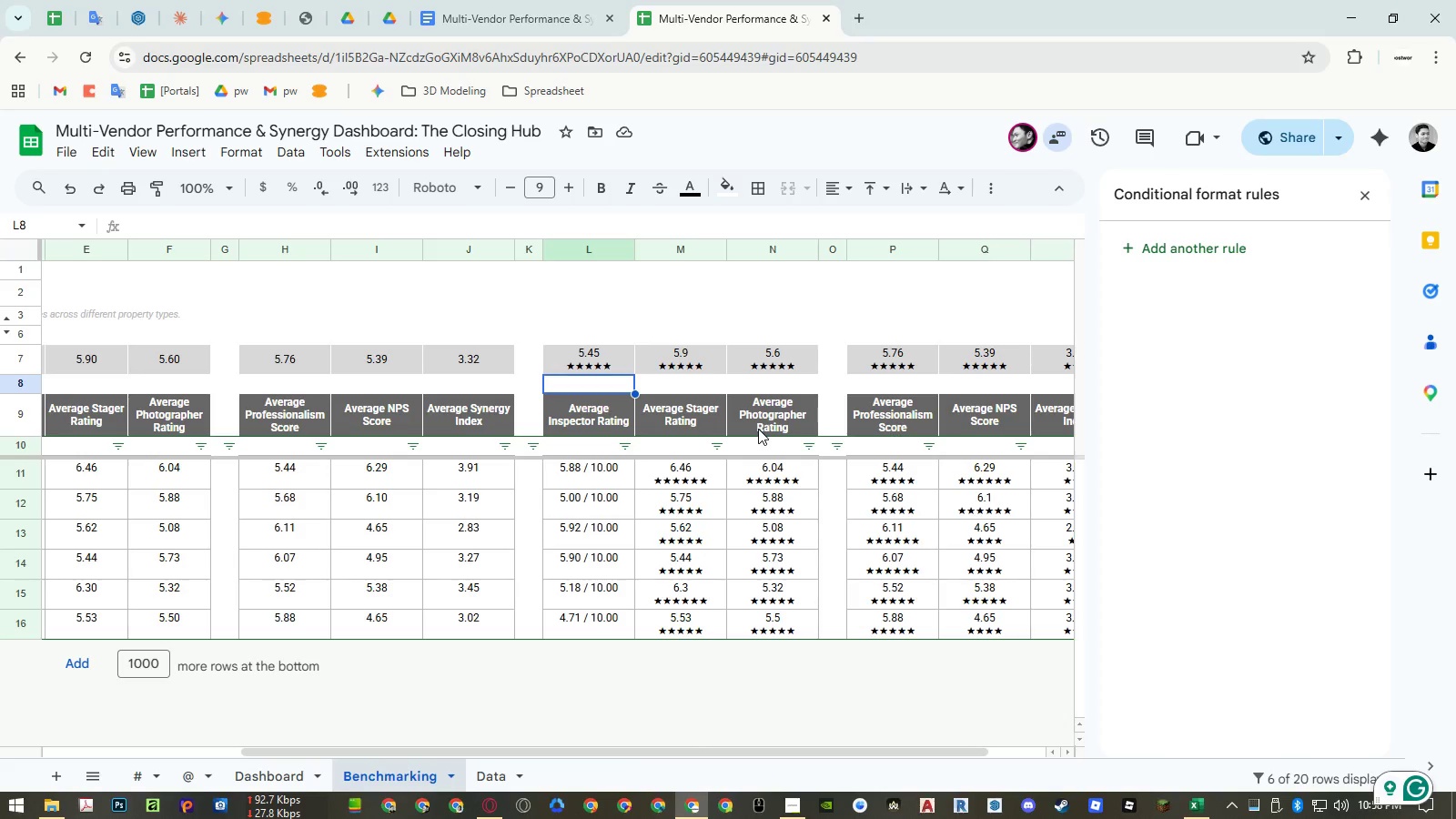 
type(=sparkline)
 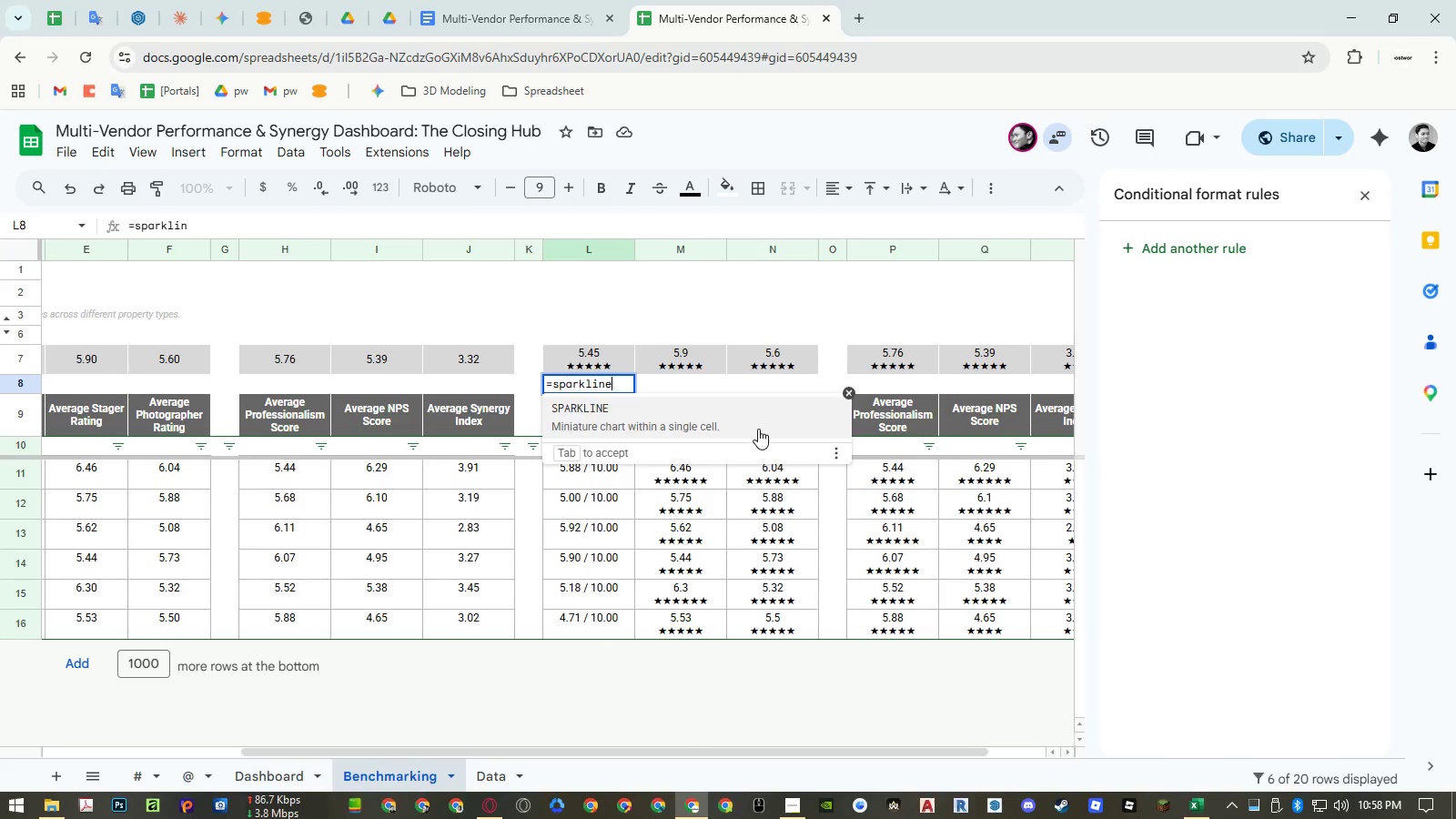 
key(Enter)
 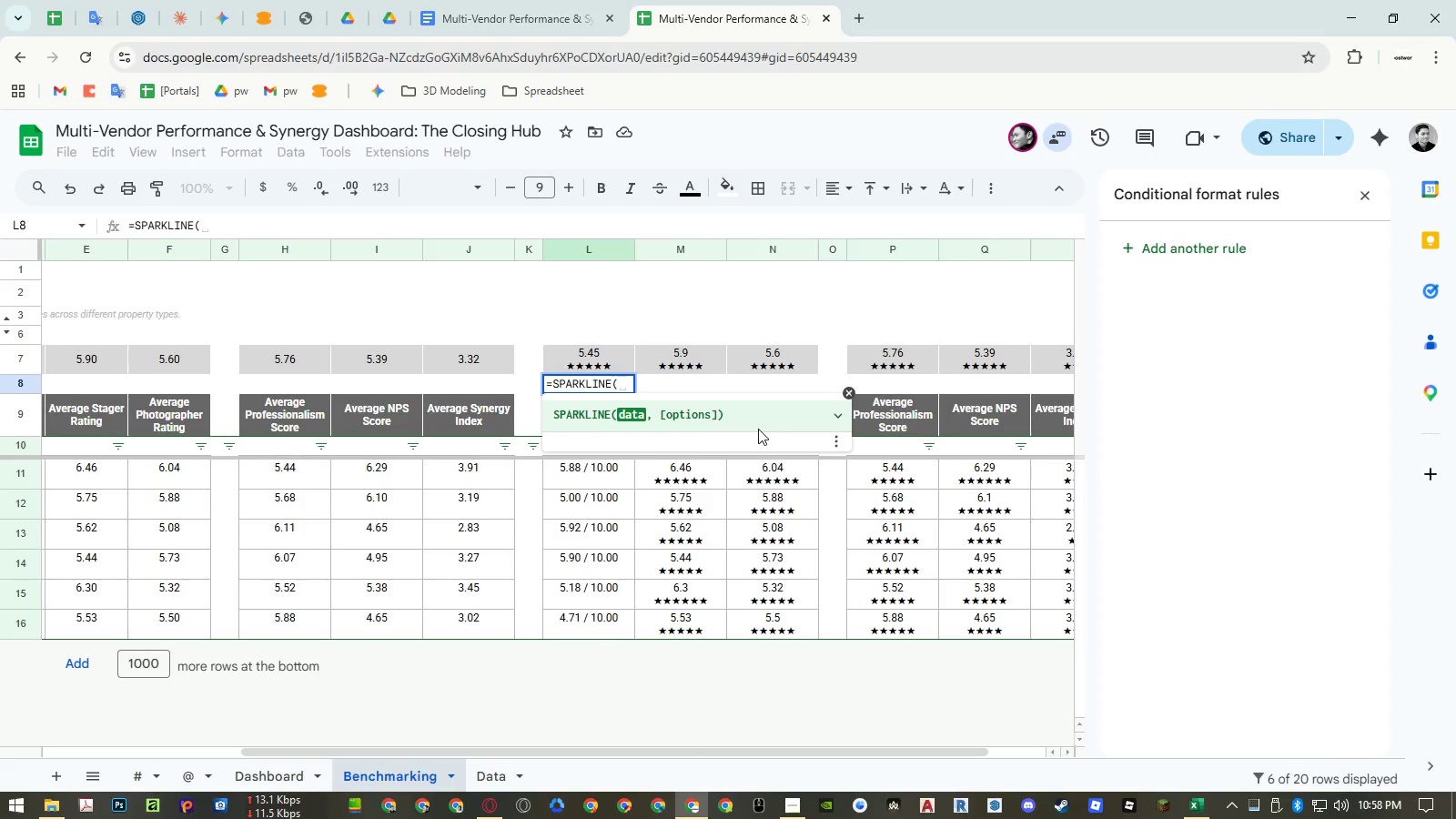 
wait(10.22)
 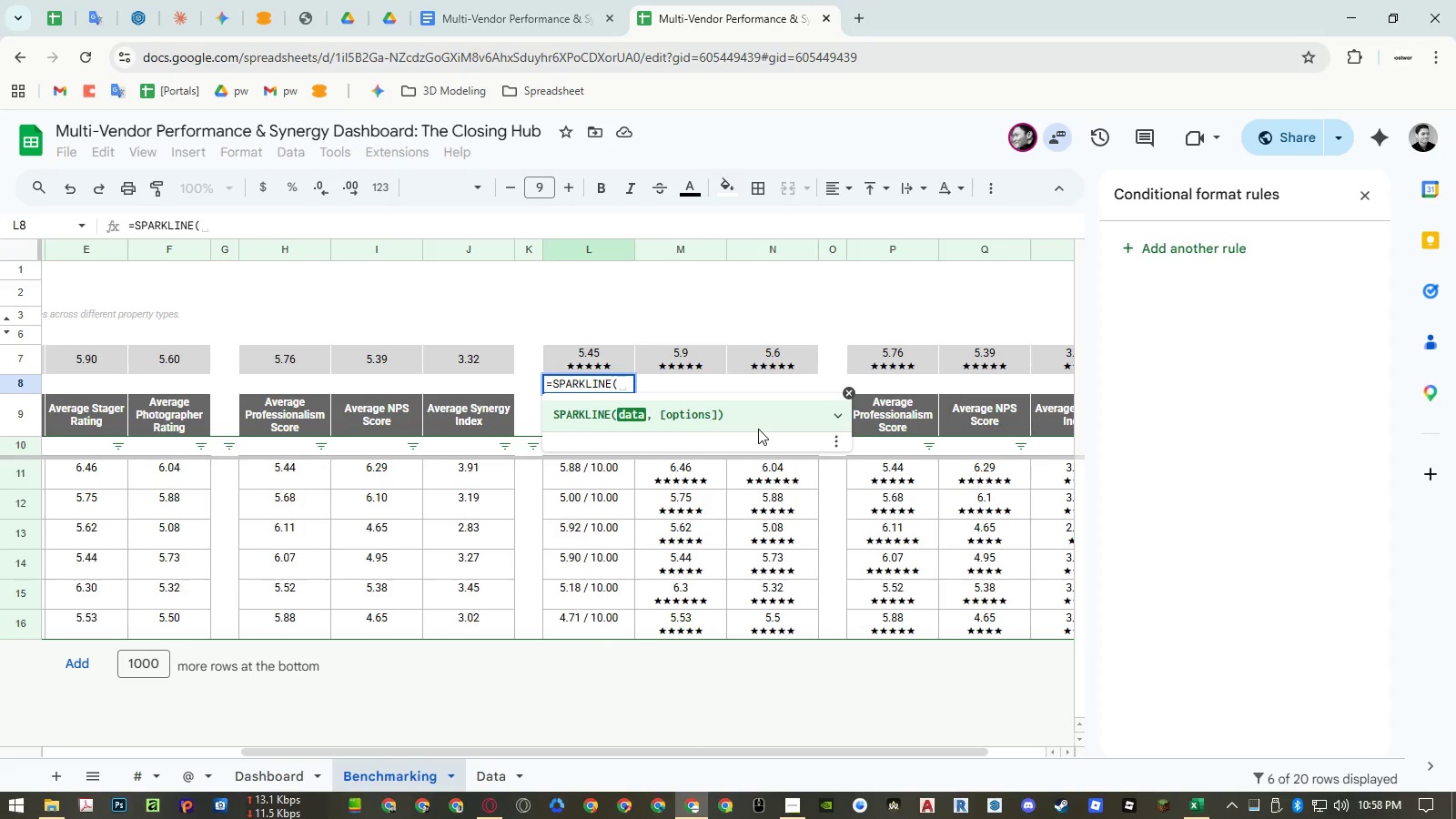 
left_click([833, 415])
 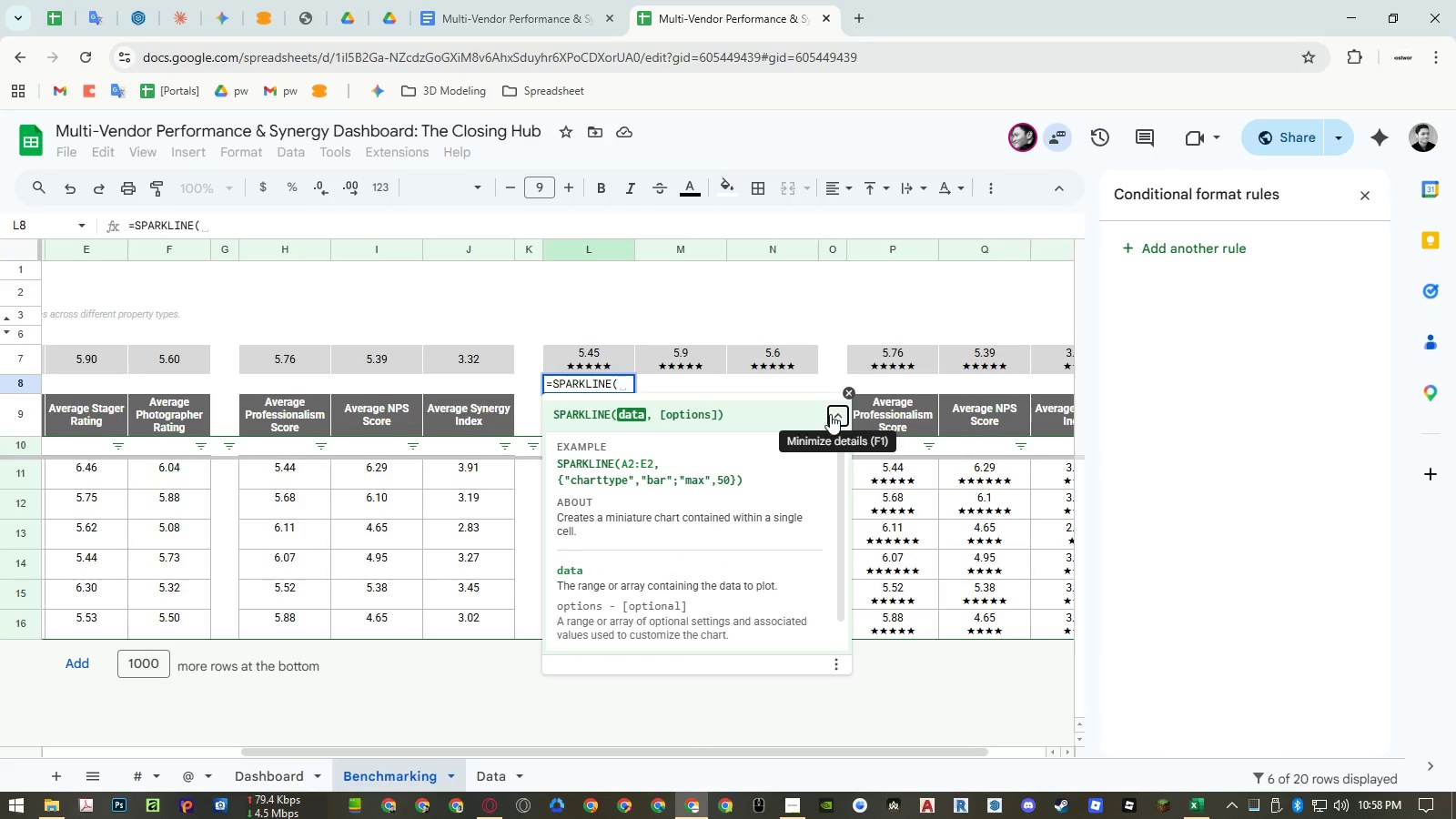 
wait(6.92)
 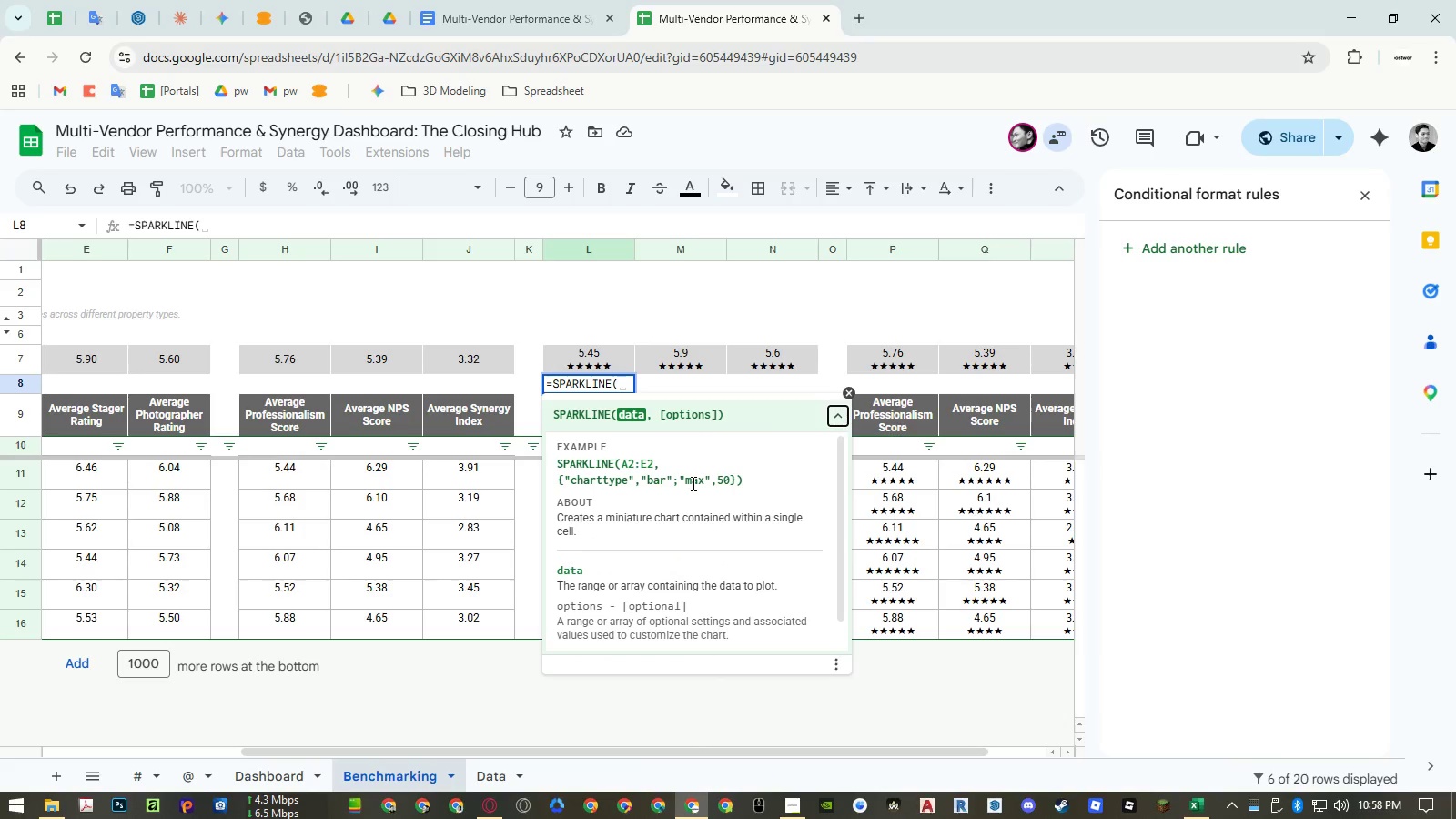 
left_click([830, 414])
 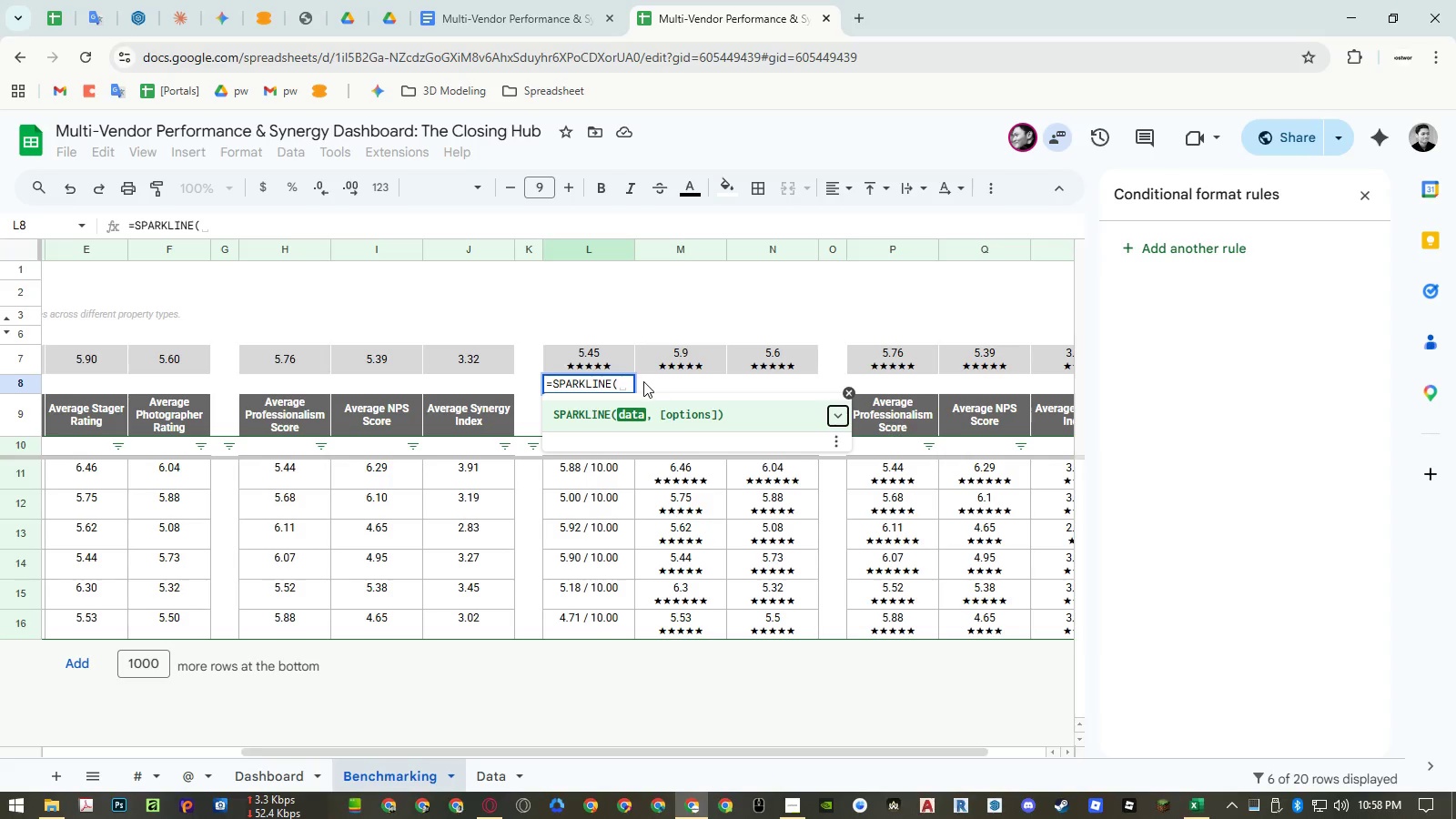 
left_click([626, 387])
 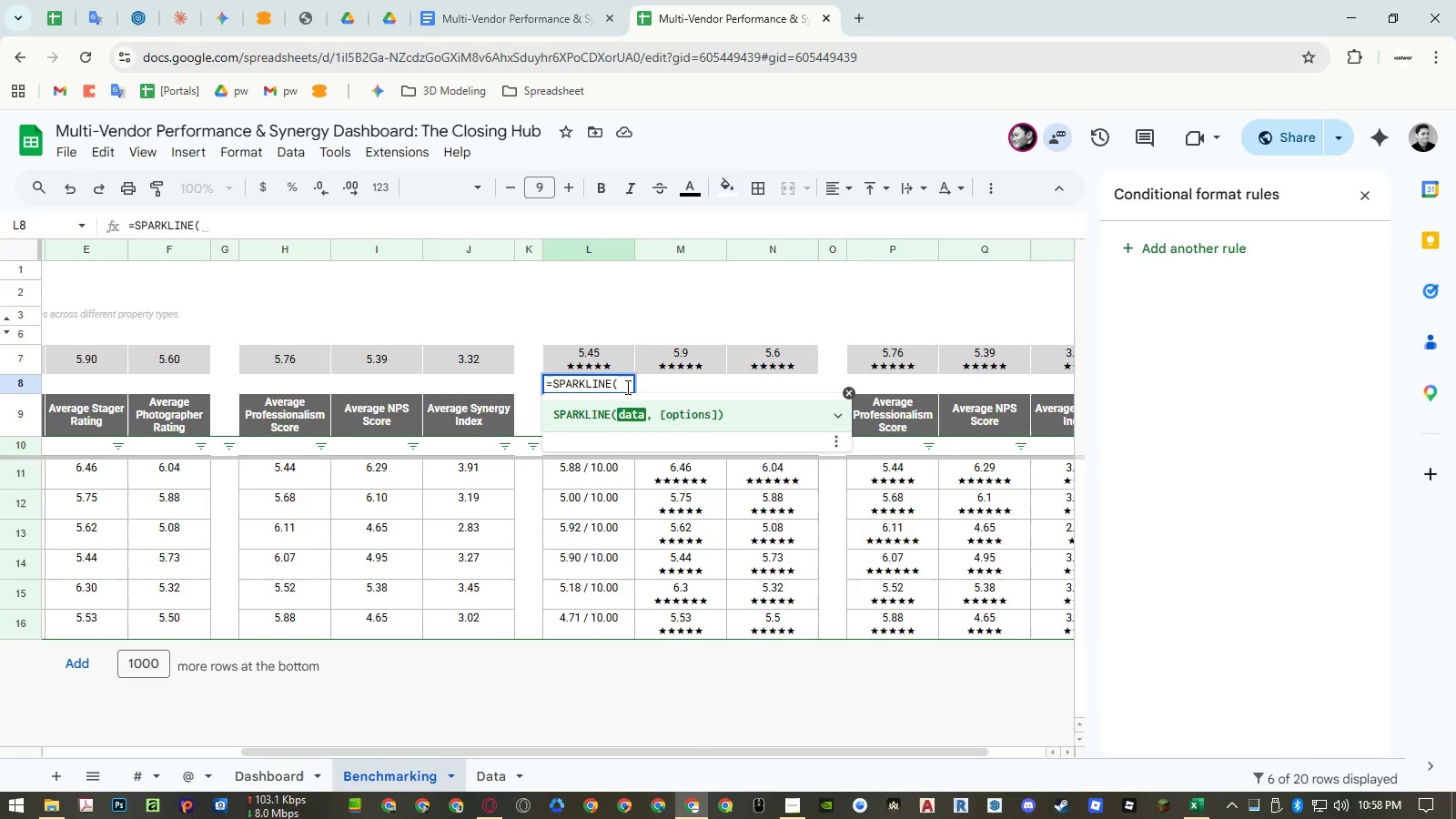 
wait(7.11)
 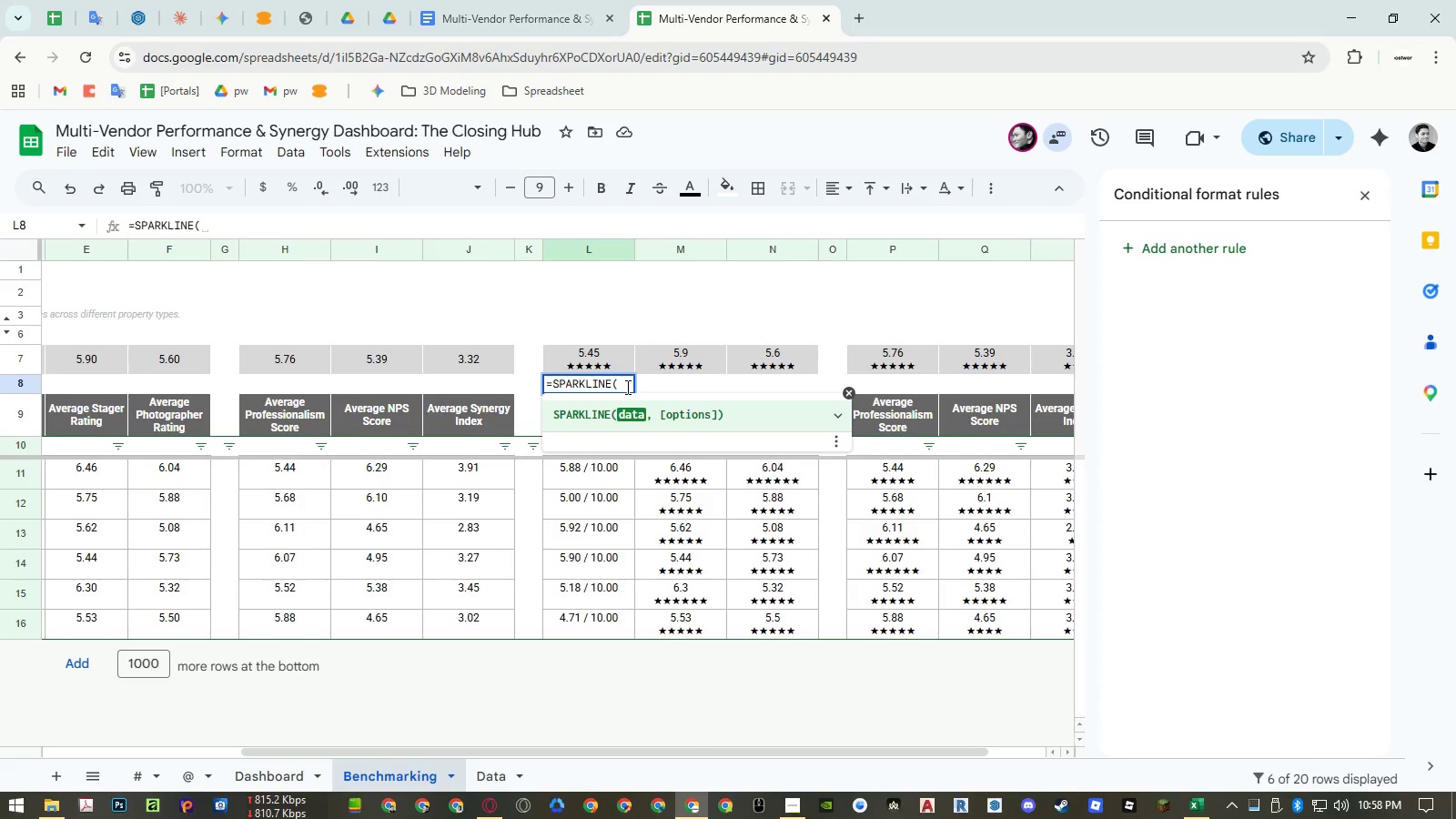 
key(Numpad5)
 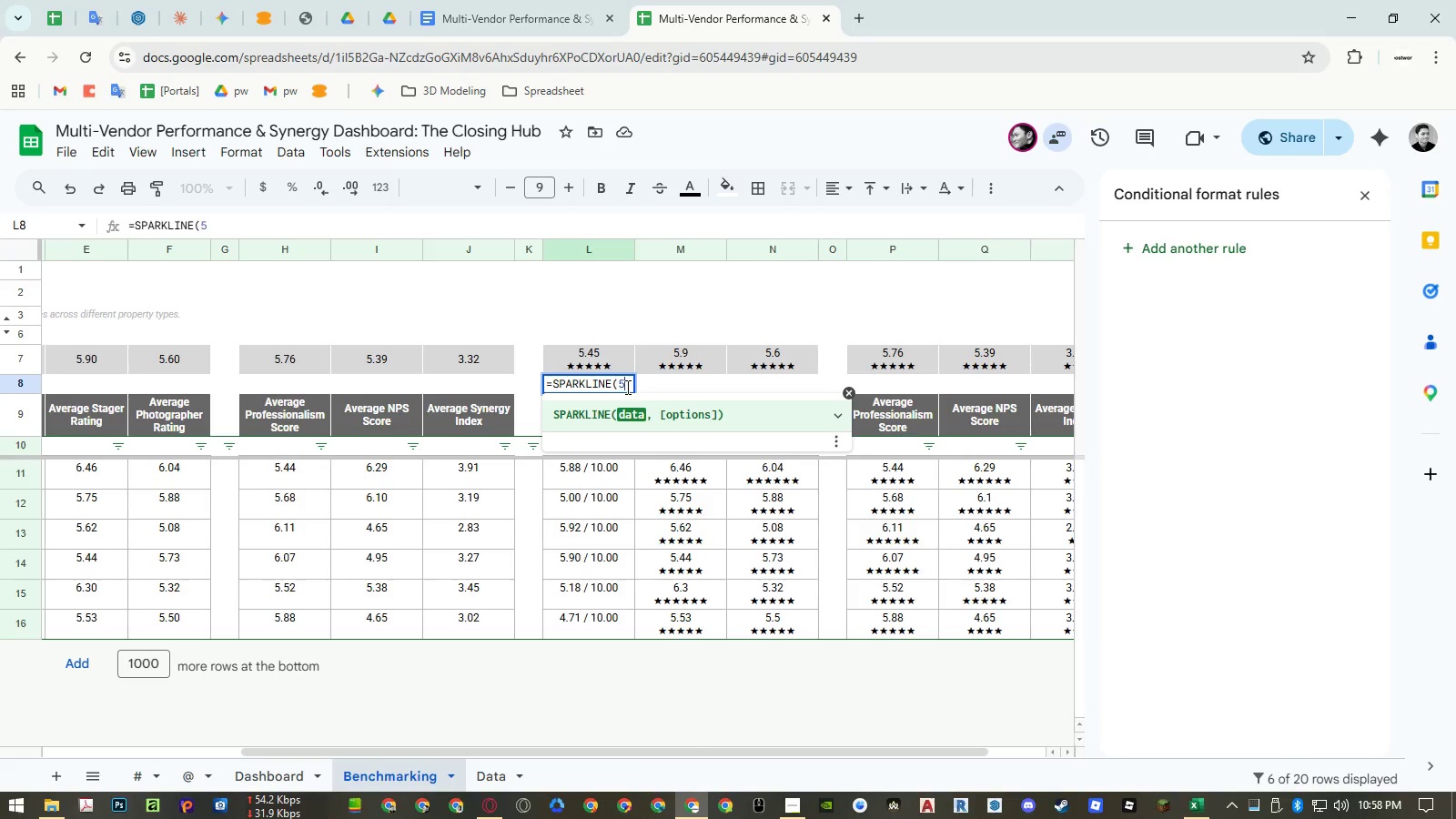 
key(NumpadDecimal)
 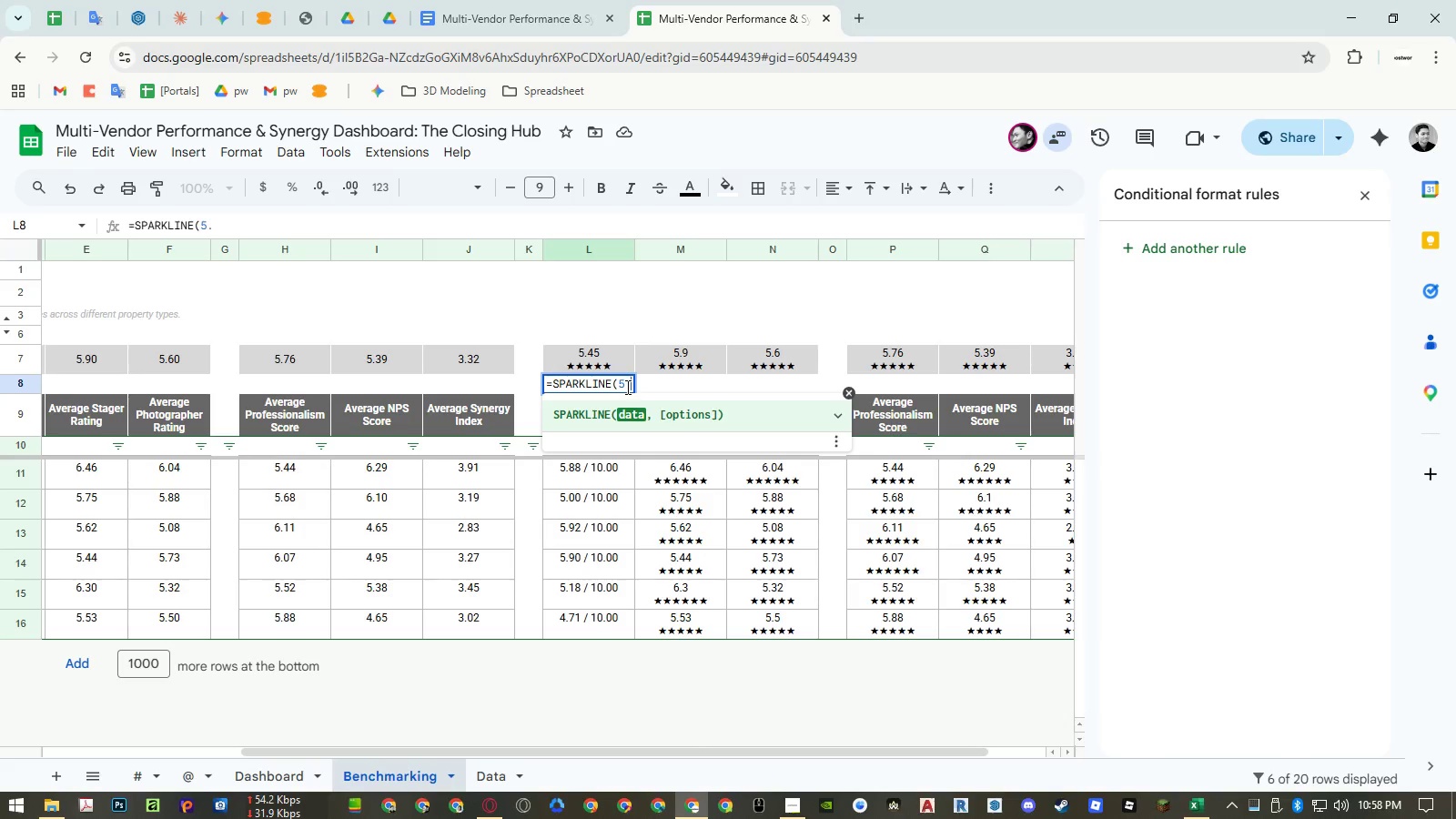 
key(Numpad8)
 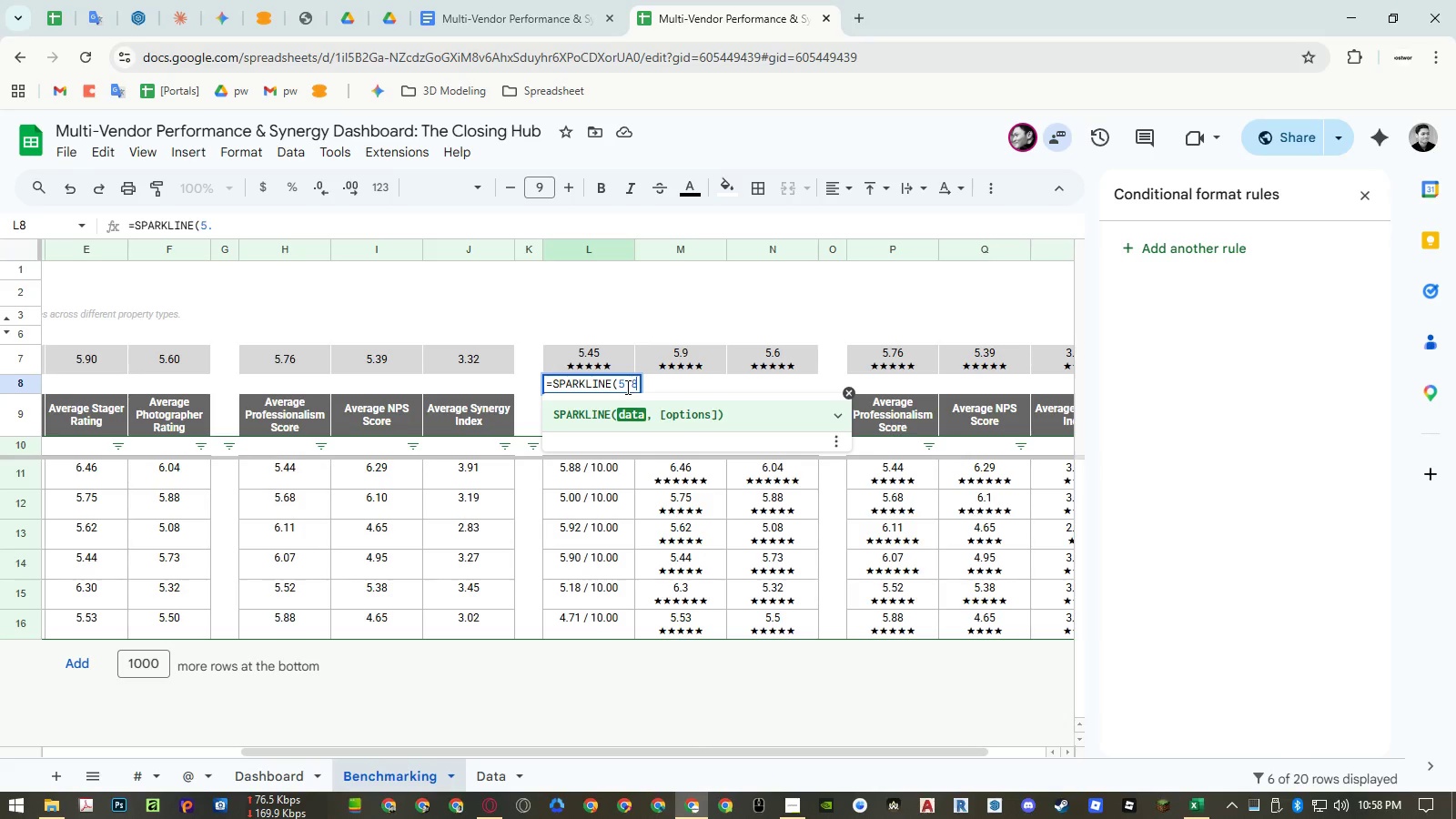 
key(Numpad8)
 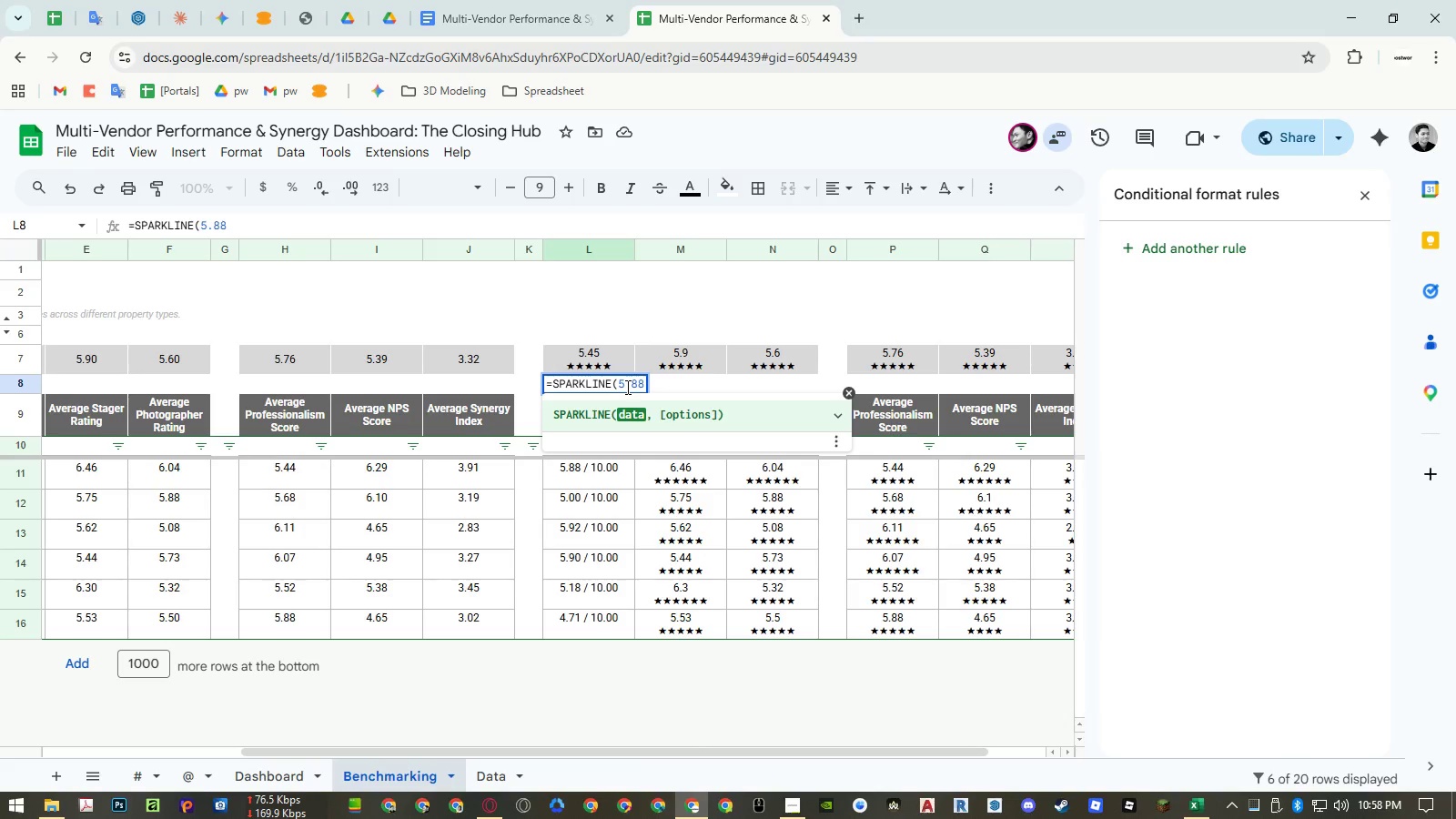 
key(Comma)
 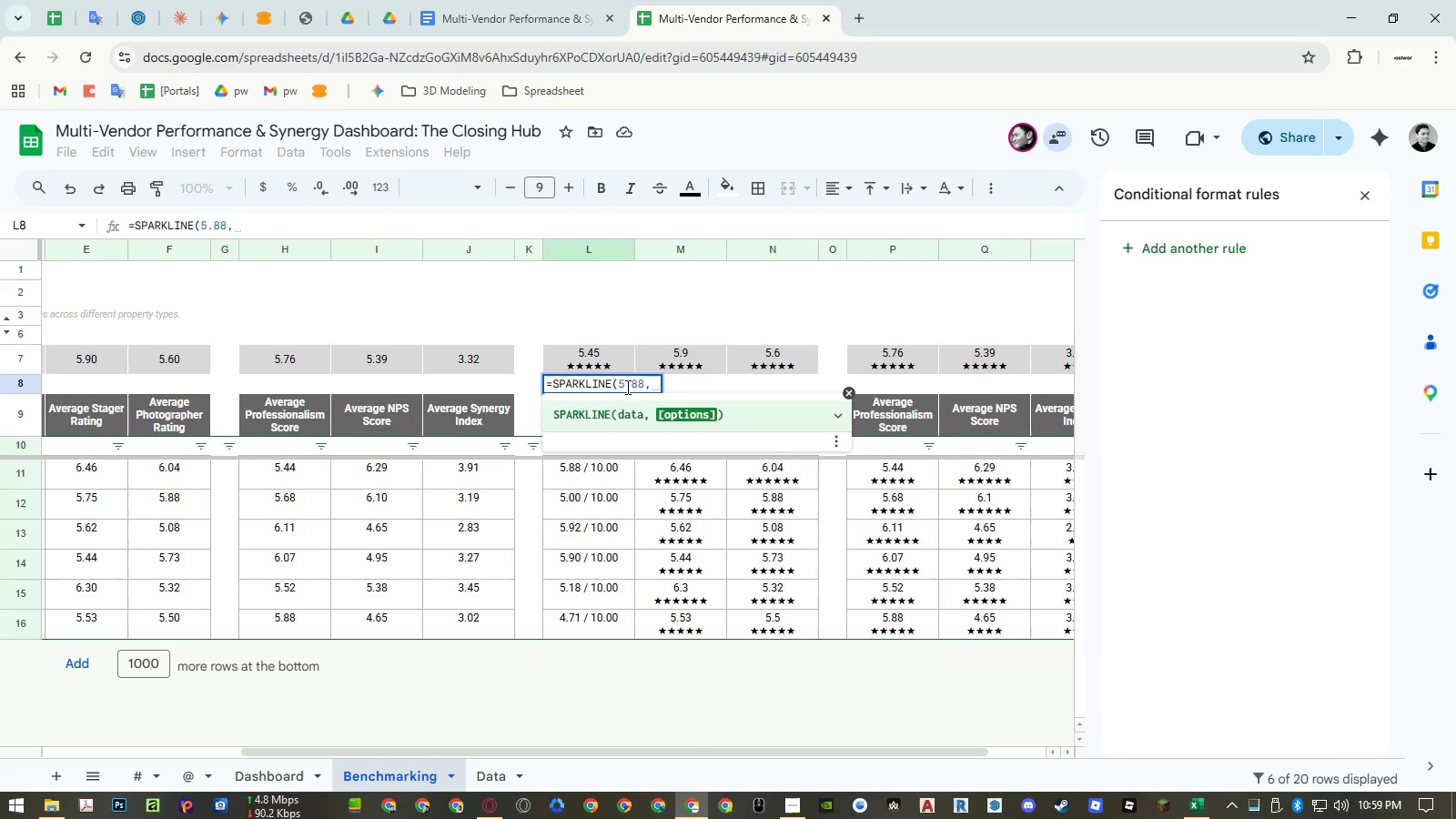 
wait(50.14)
 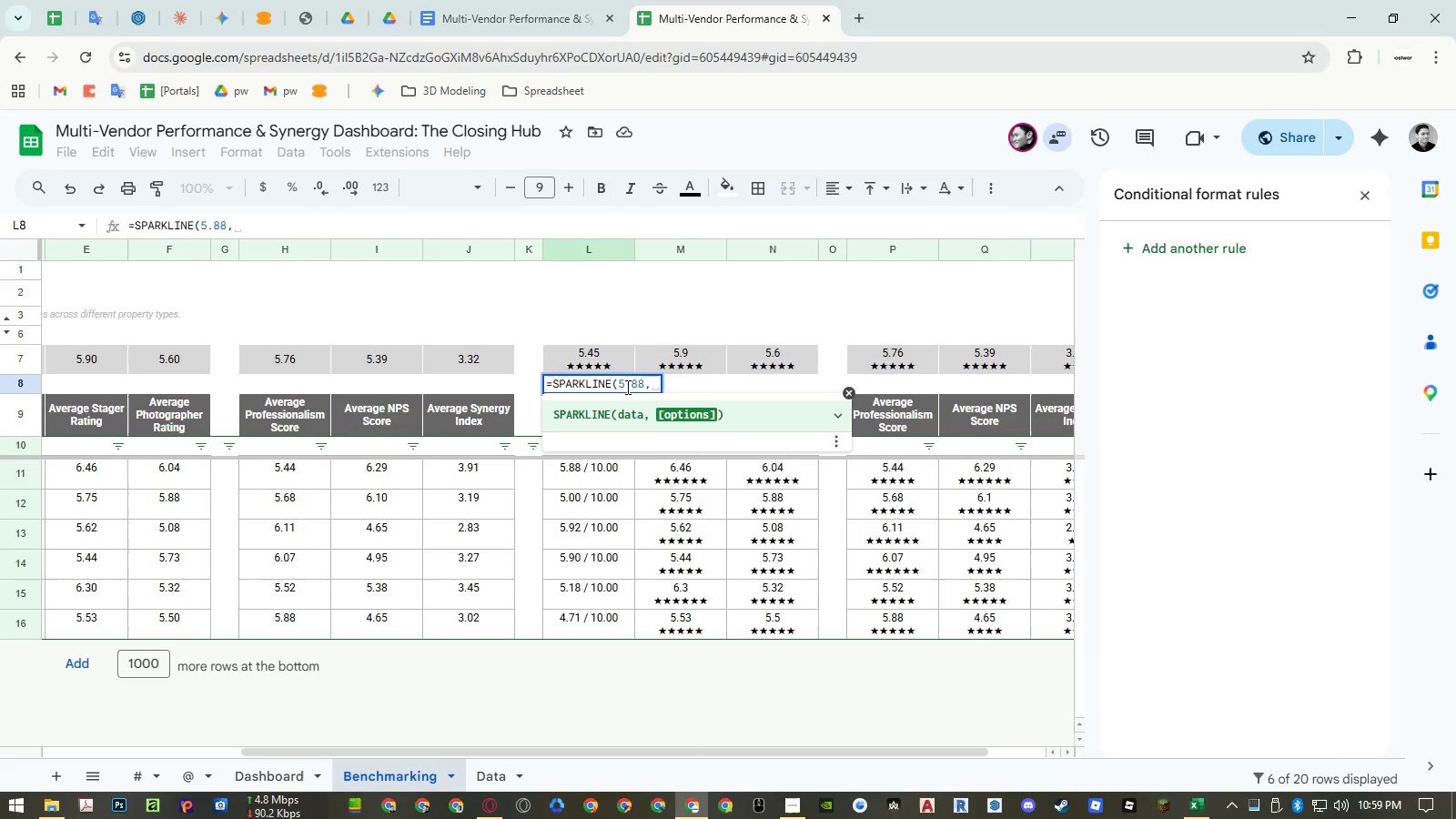 
type( {"charttype")
 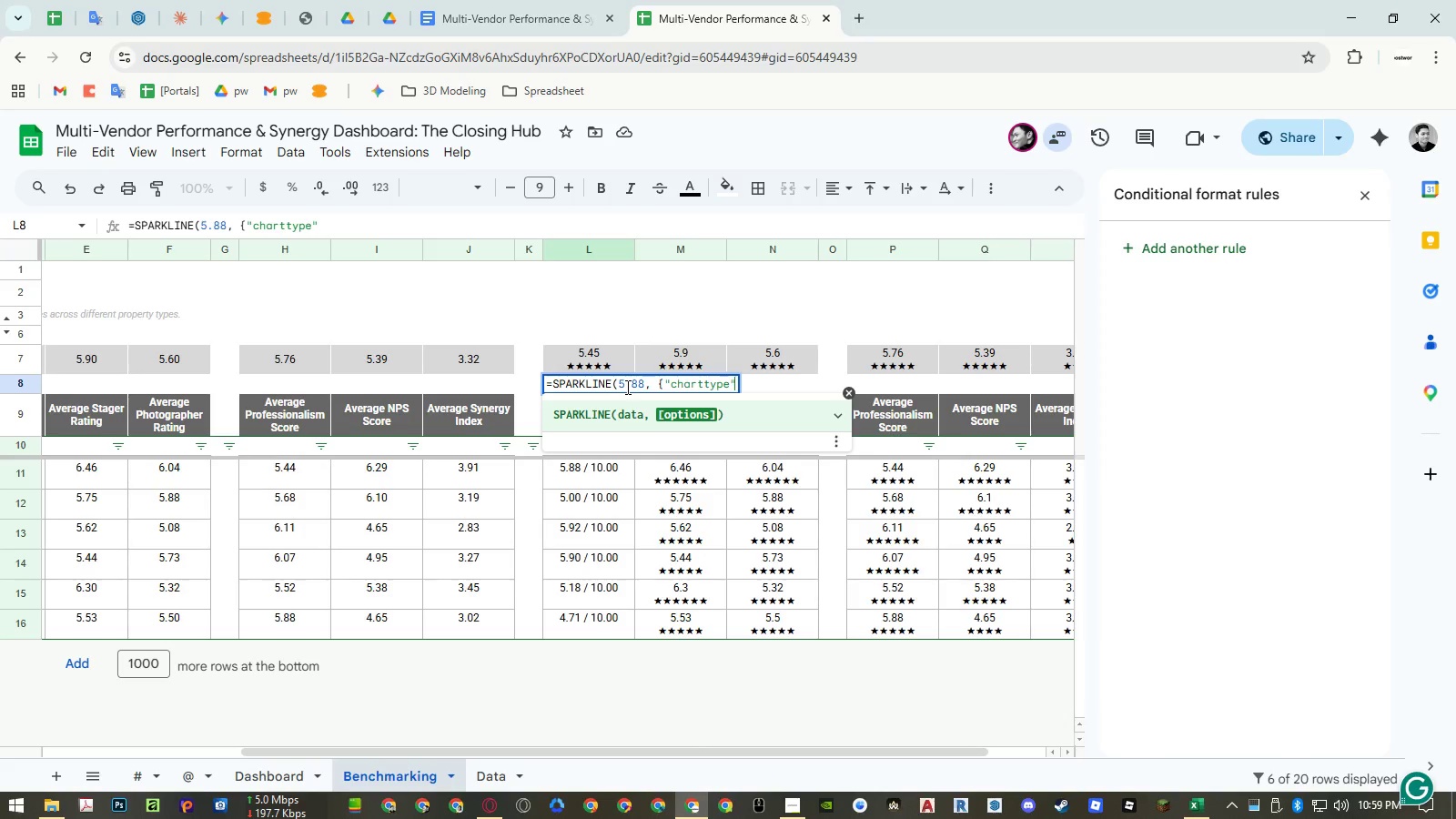 
type(,"bar",)
 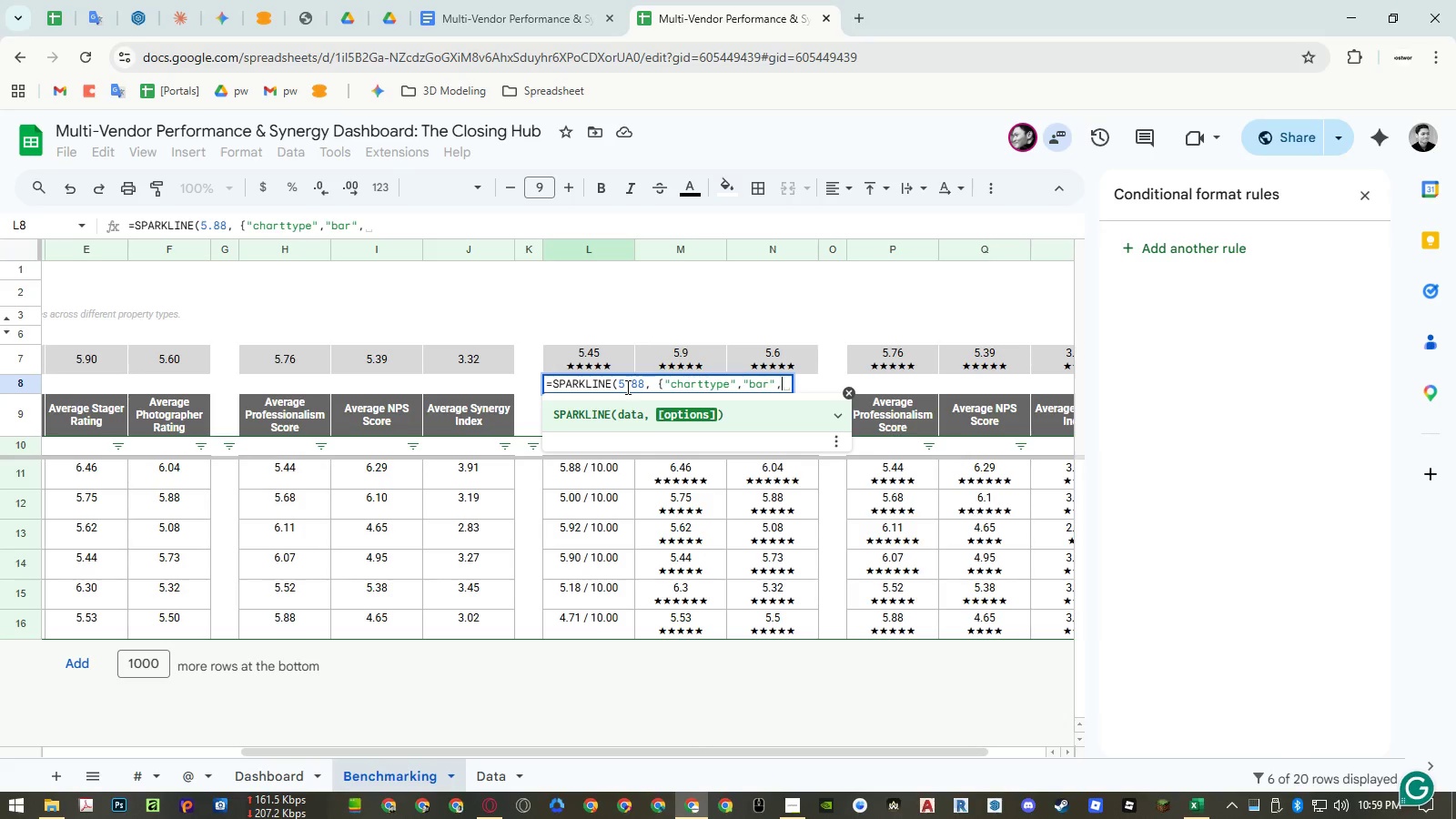 
type("max",10)
 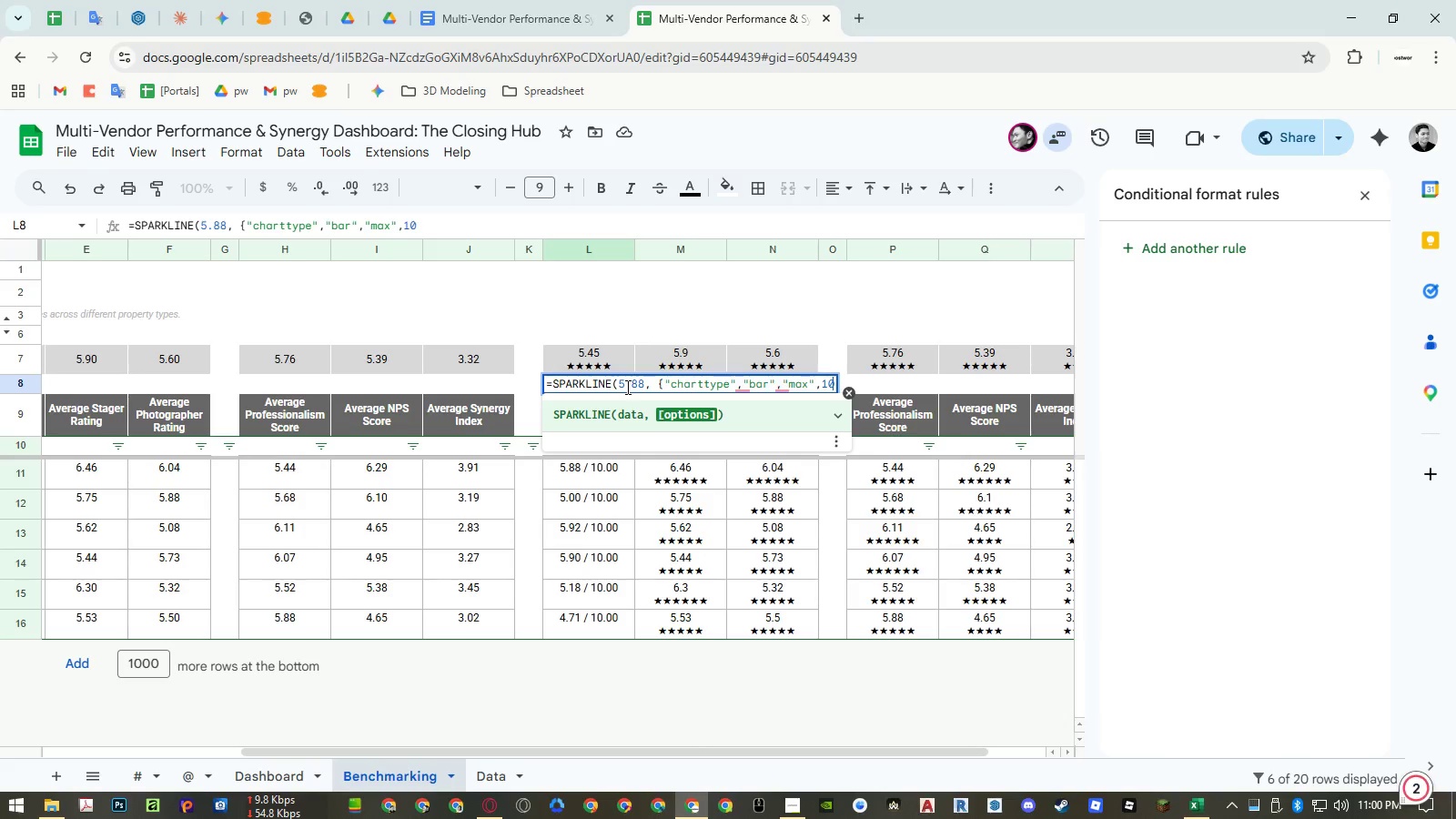 
mouse_move([799, 387])
 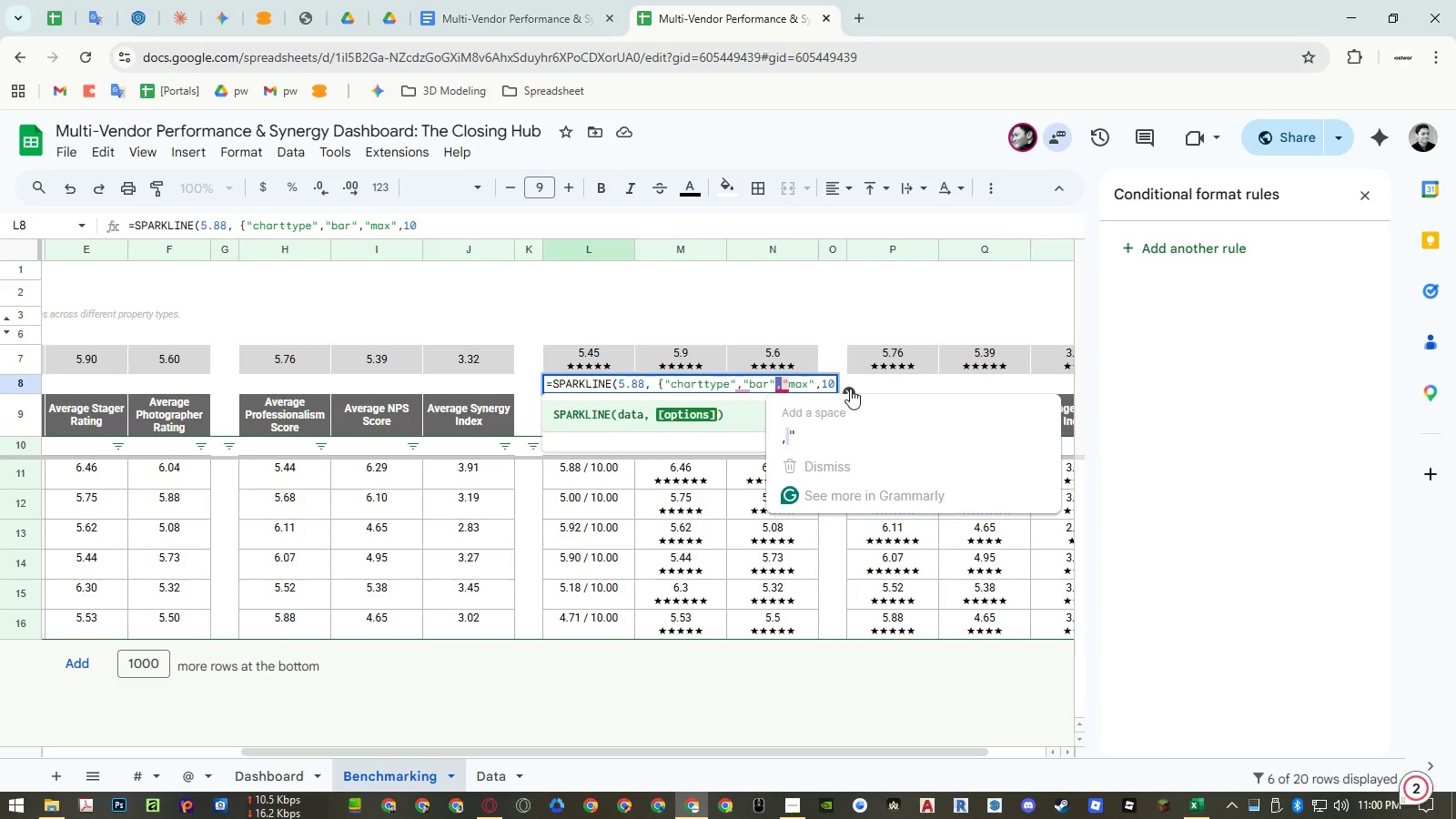 
key(Semicolon)
 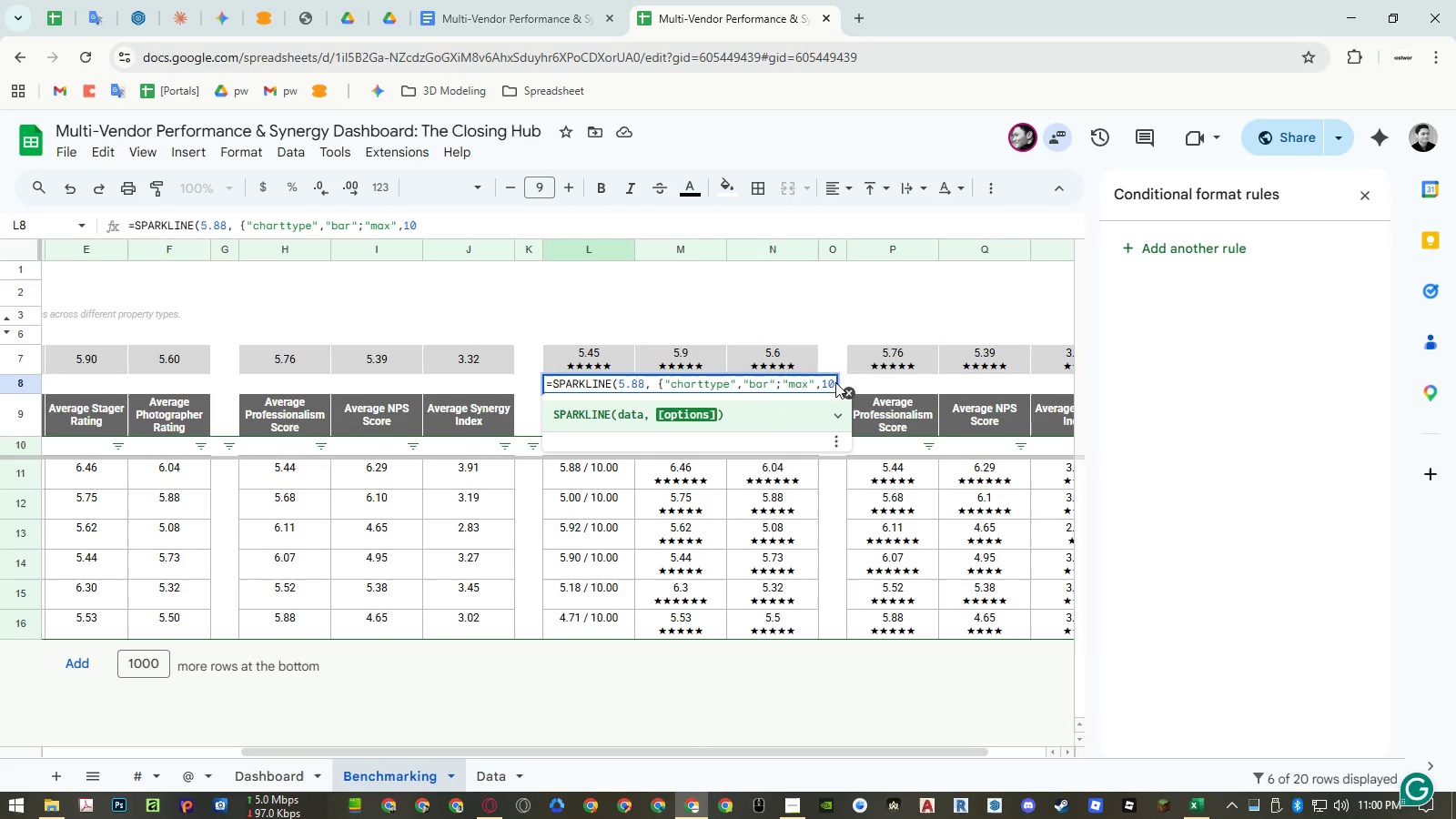 
left_click([833, 382])
 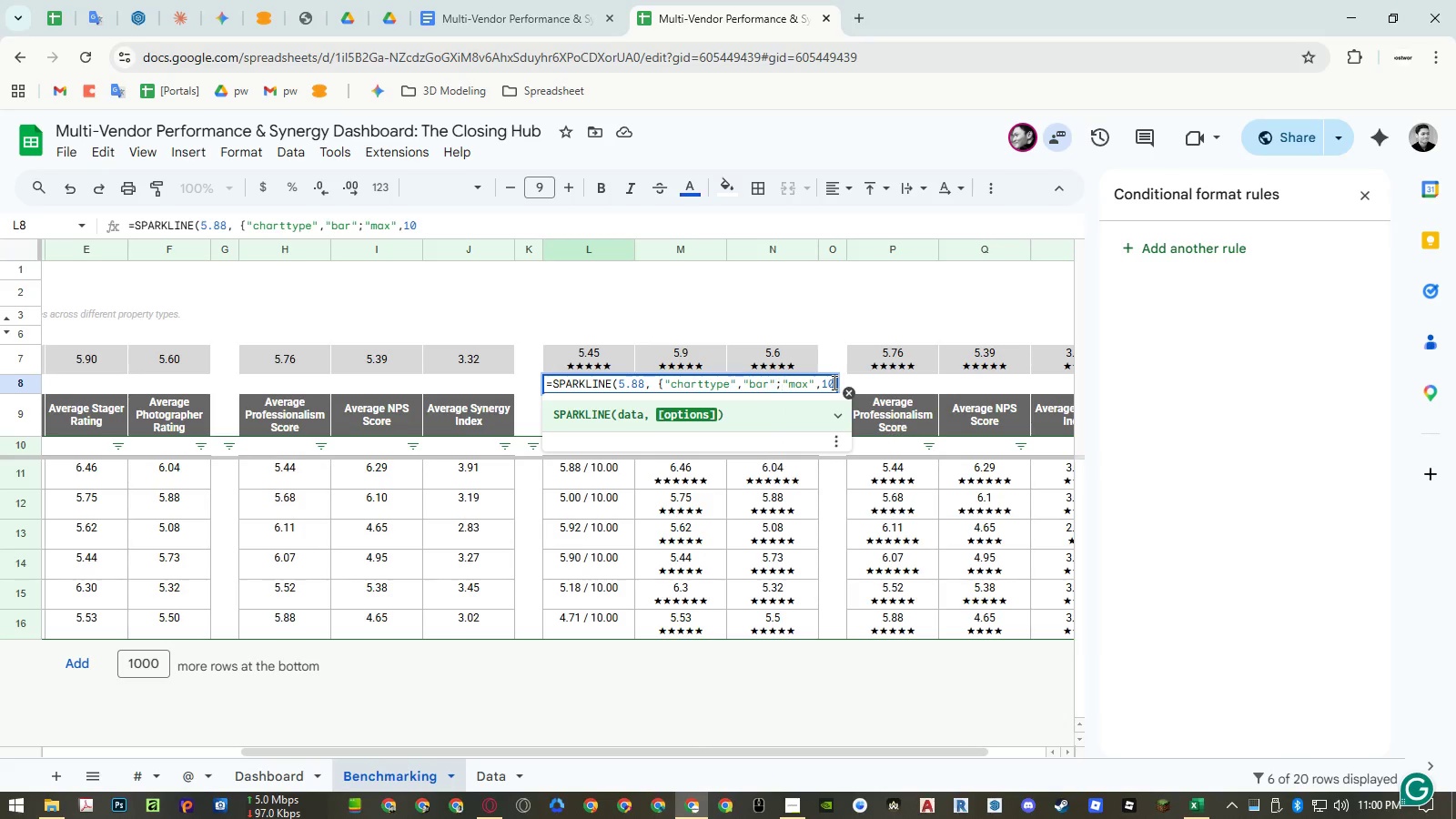 
key(Semicolon)
 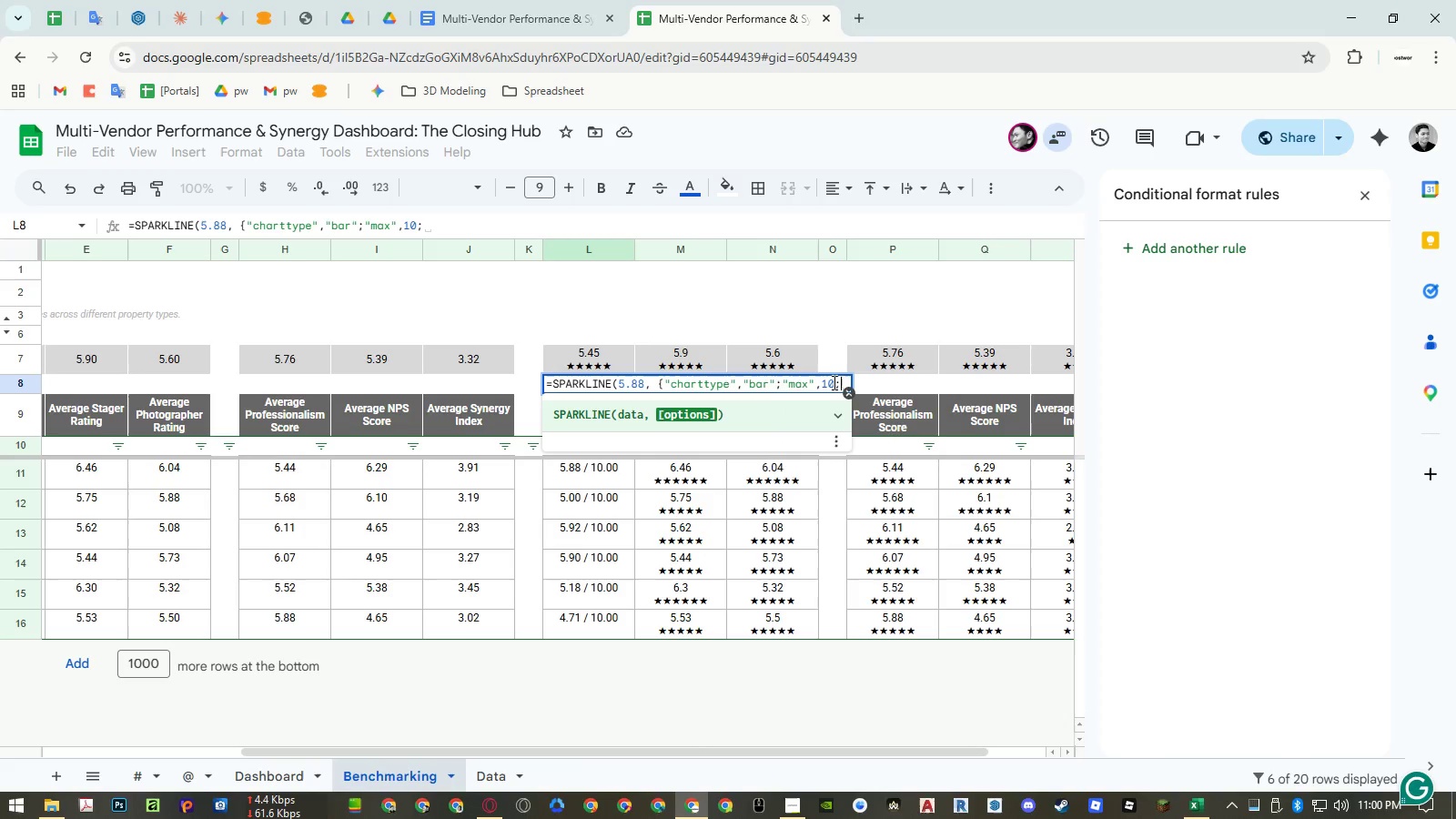 
key(Backspace)
 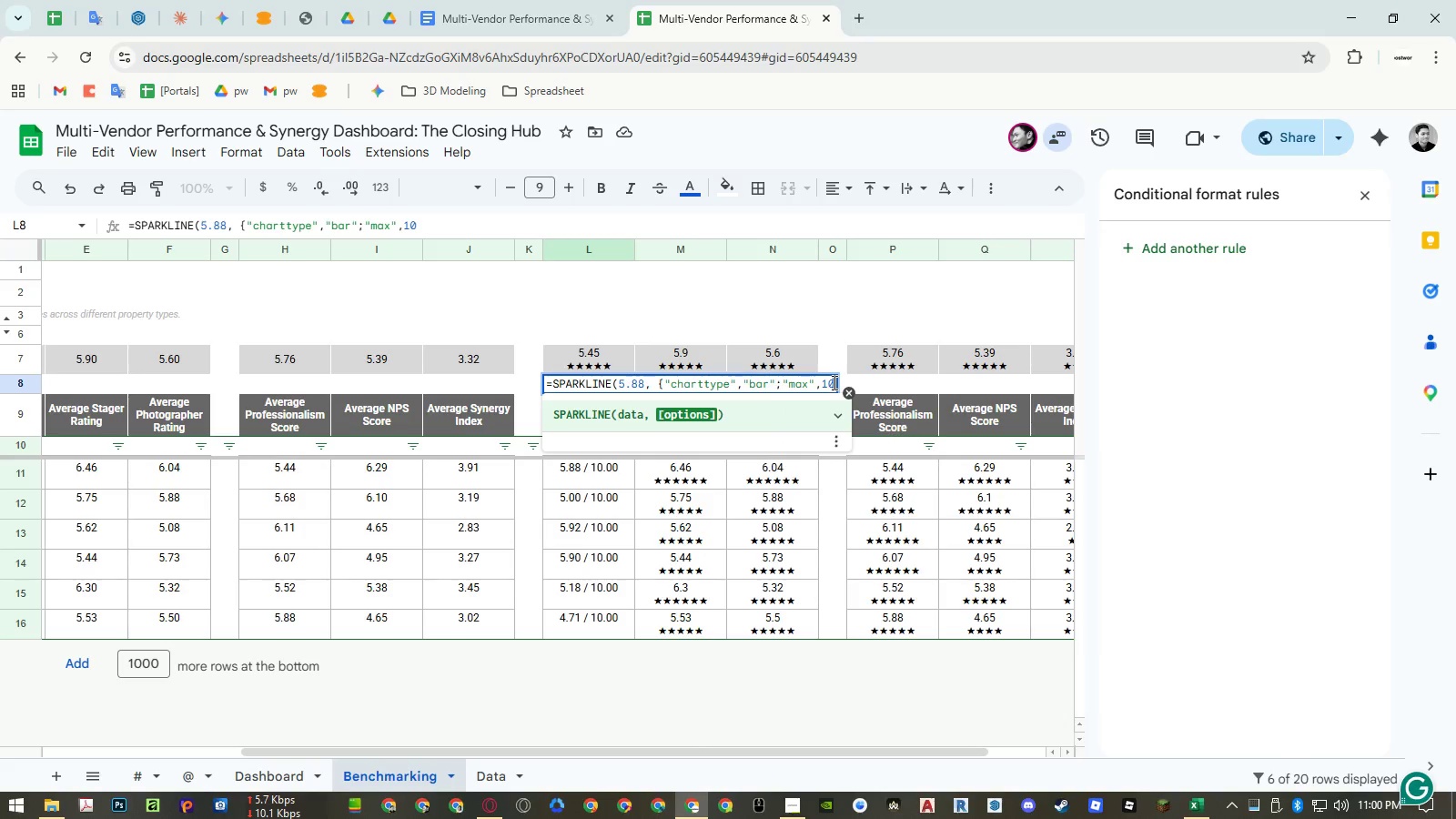 
hold_key(key=ShiftRight, duration=1.5)
 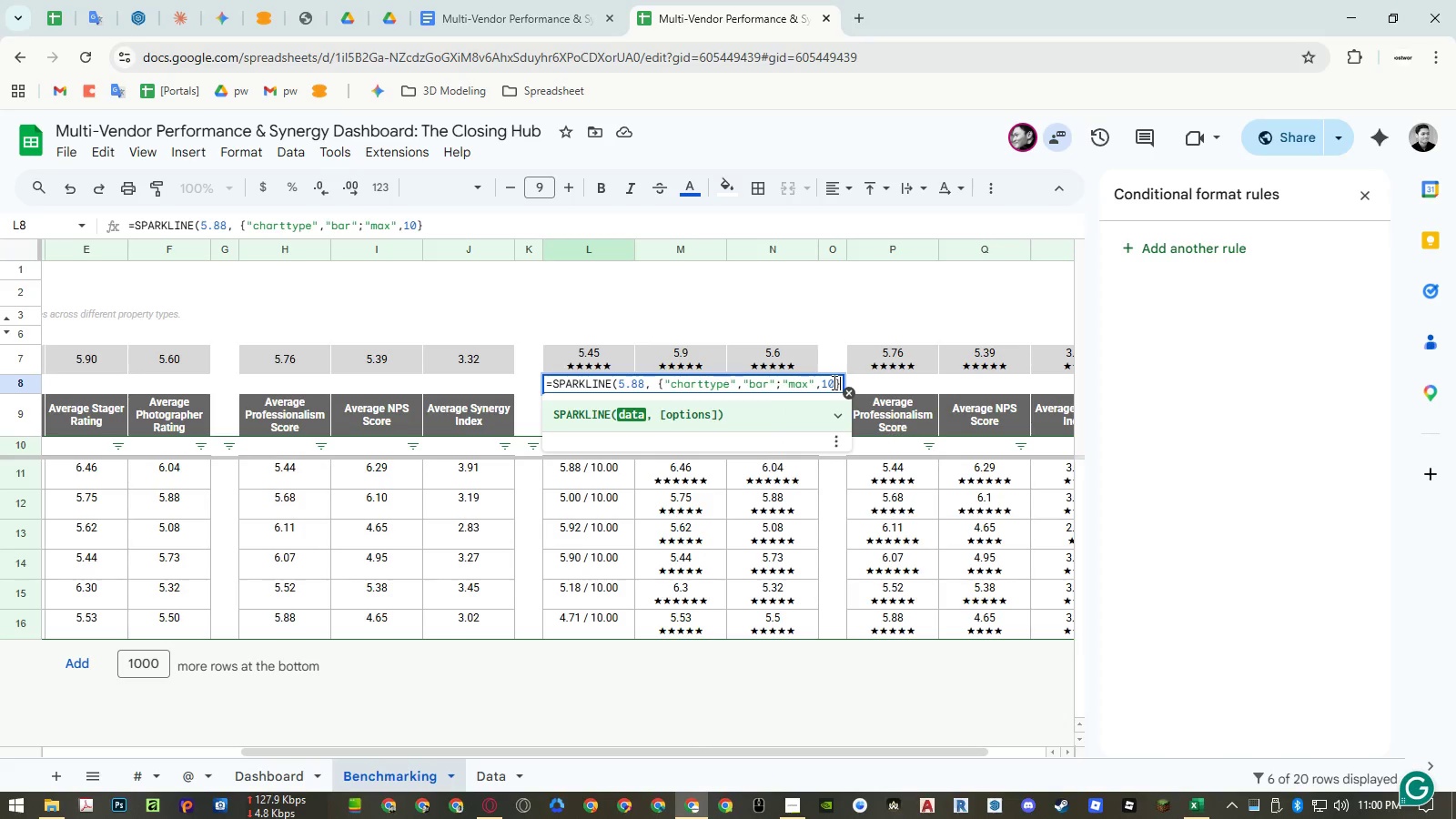 
key(Shift+BracketRight)
 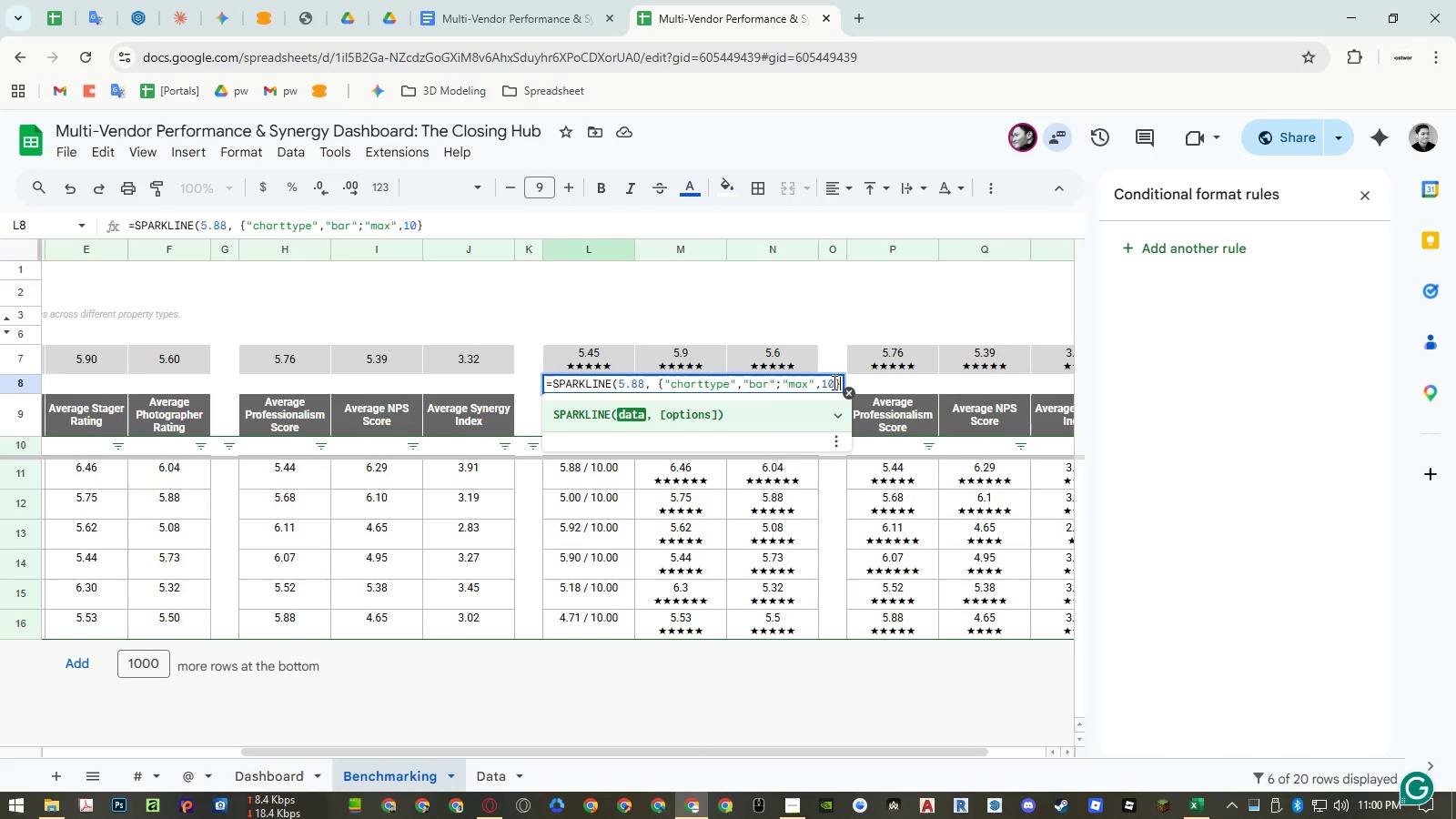 
key(Shift+0)
 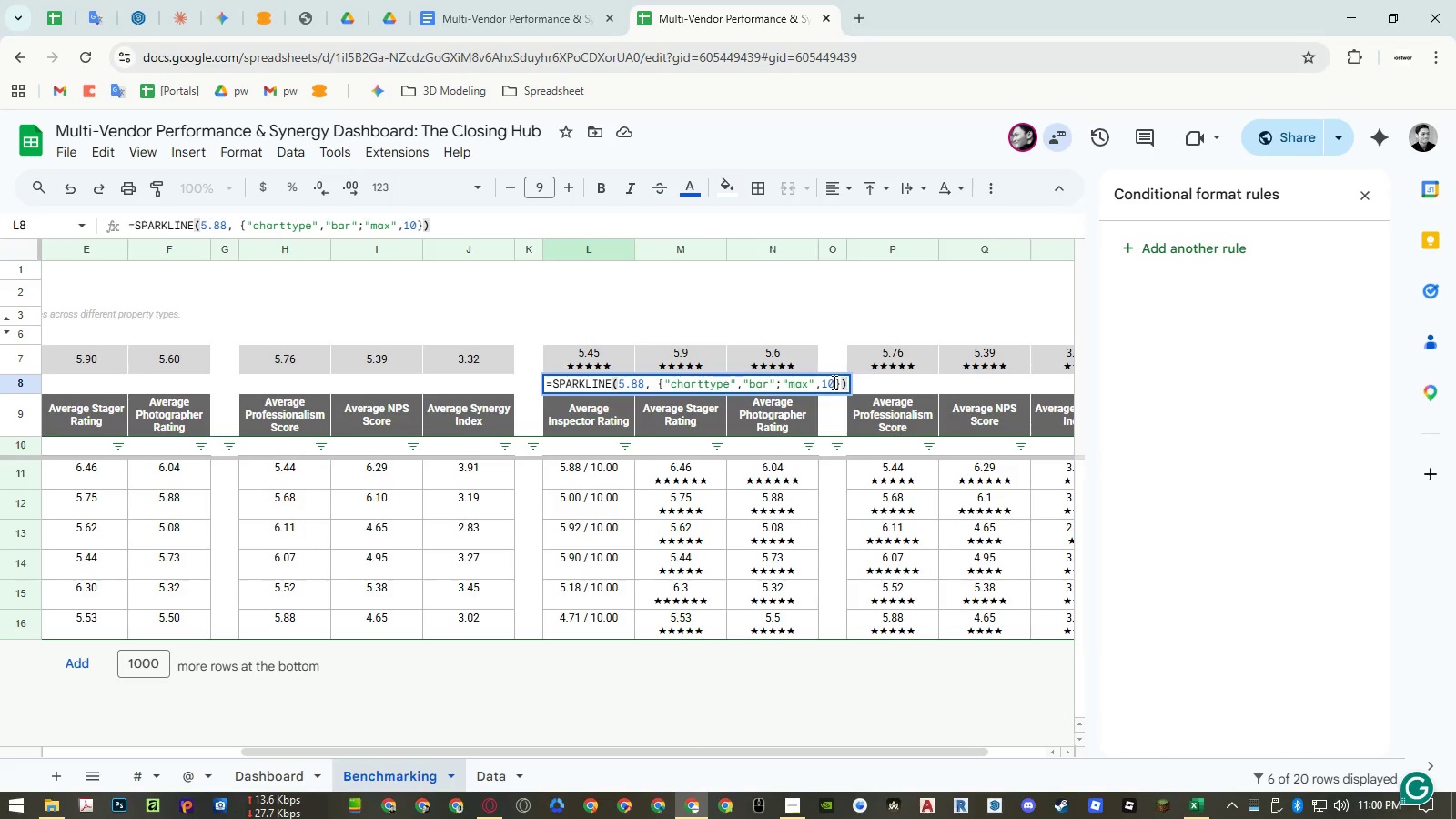 
key(Enter)
 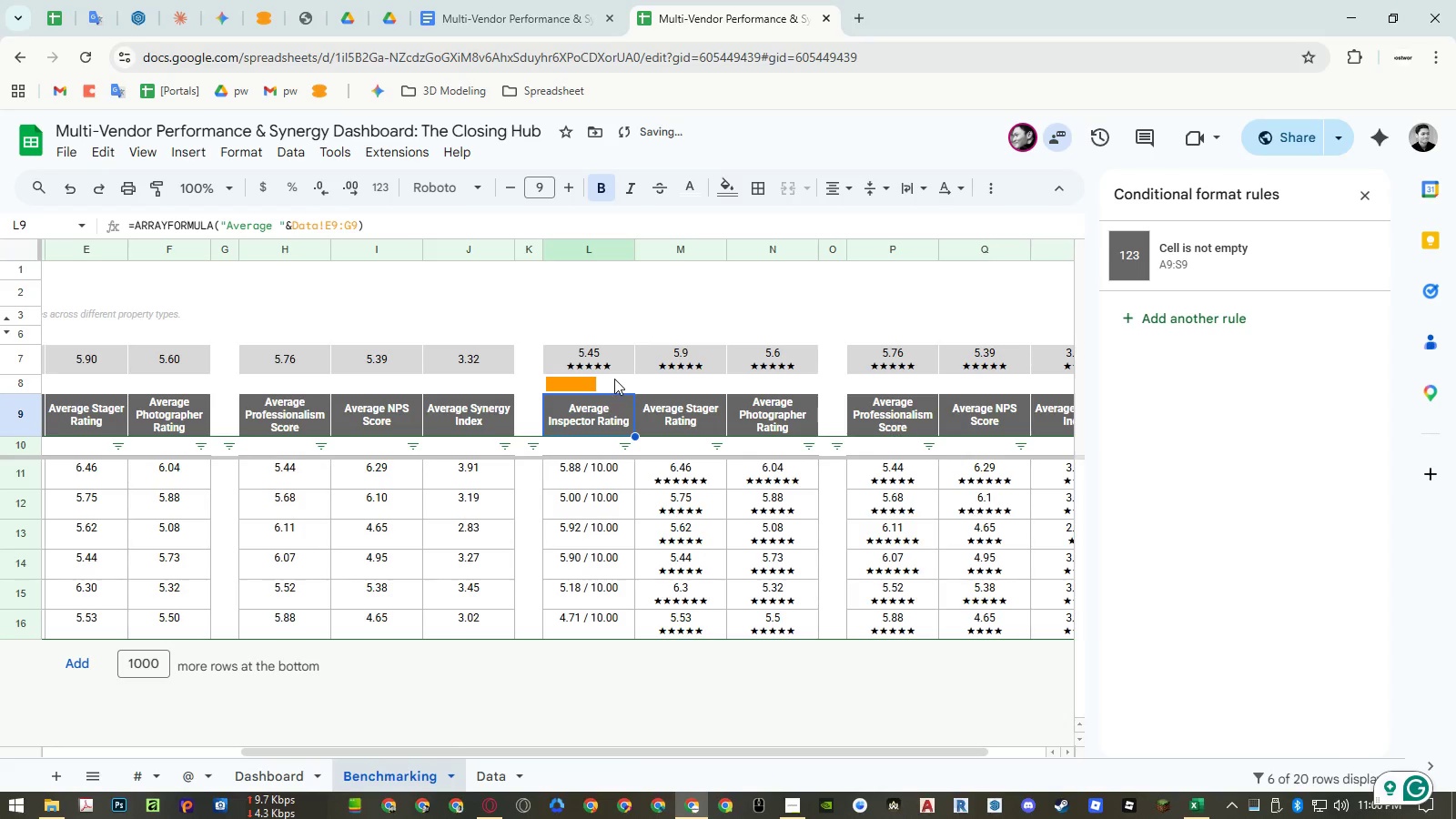 
left_click([610, 381])
 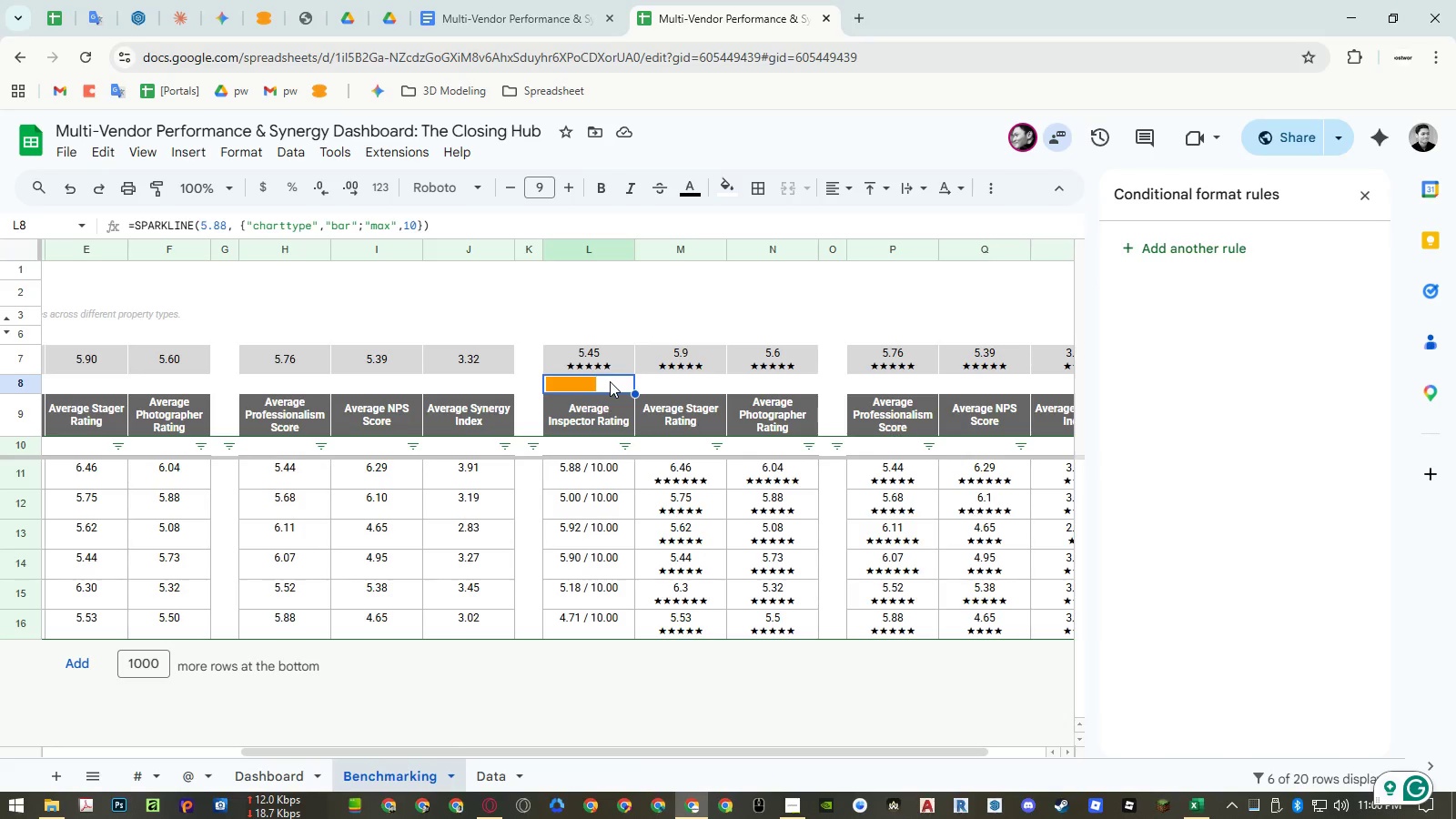 
wait(5.75)
 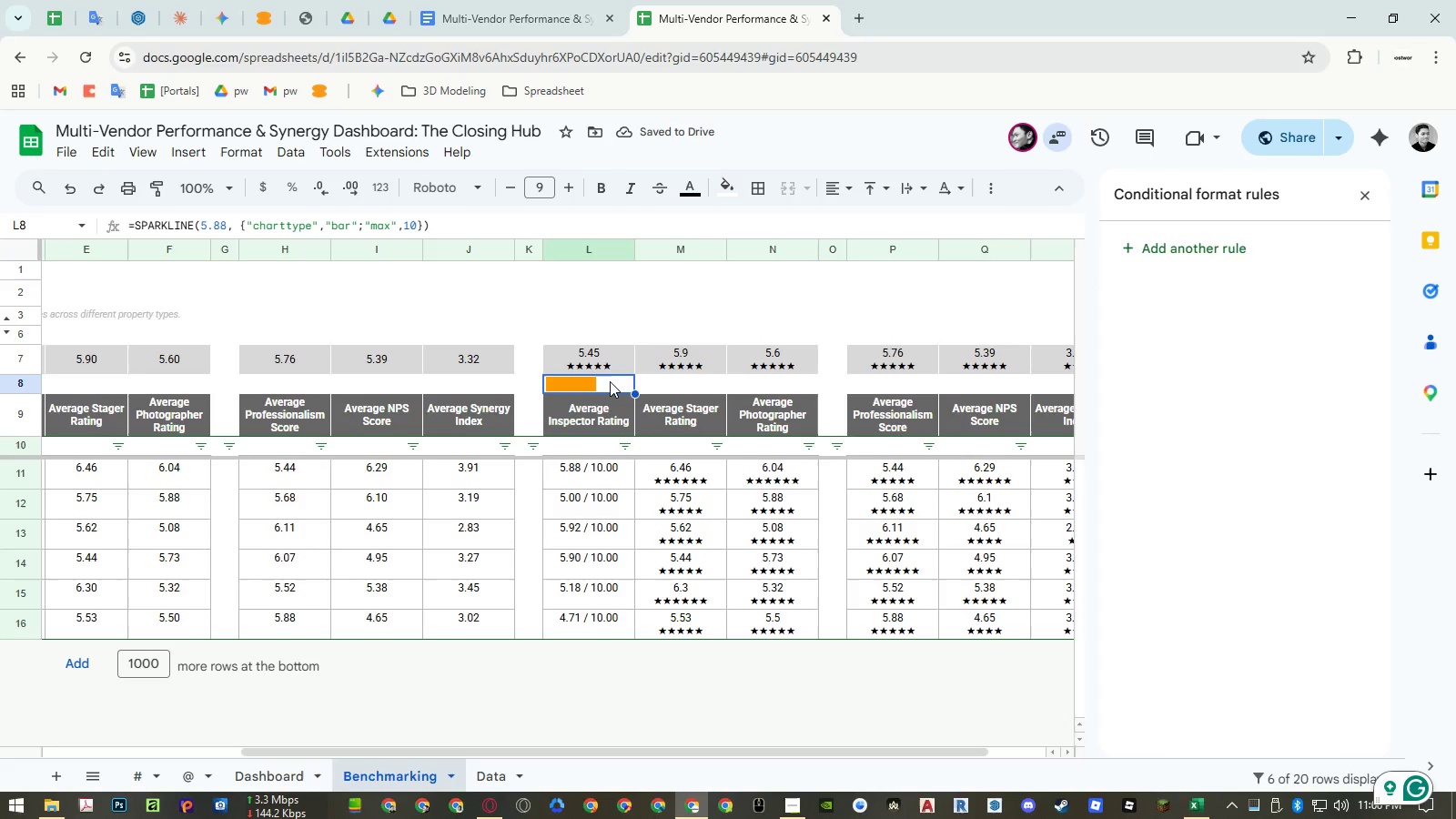 
double_click([610, 381])
 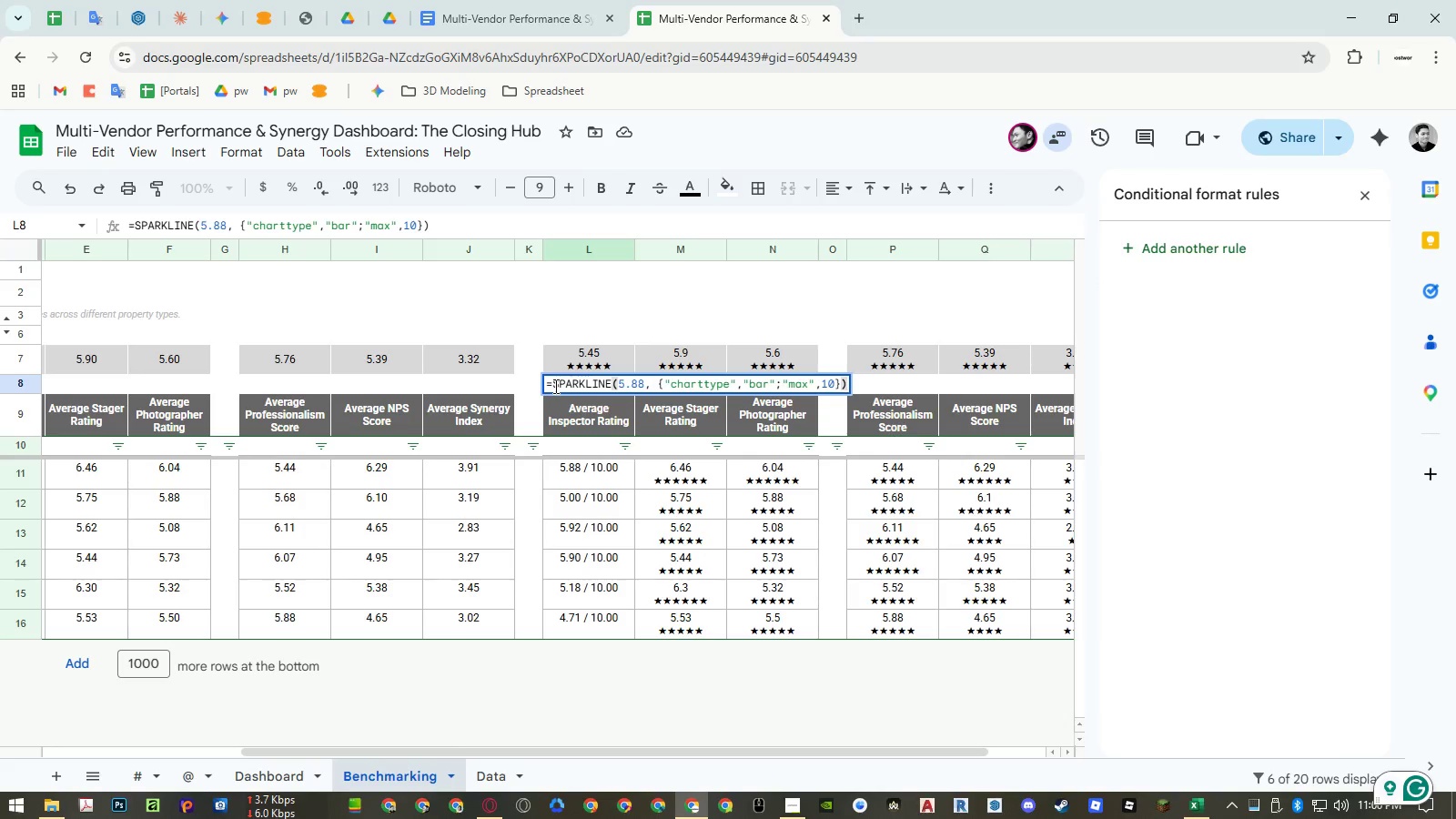 
left_click_drag(start_coordinate=[554, 386], to_coordinate=[908, 387])
 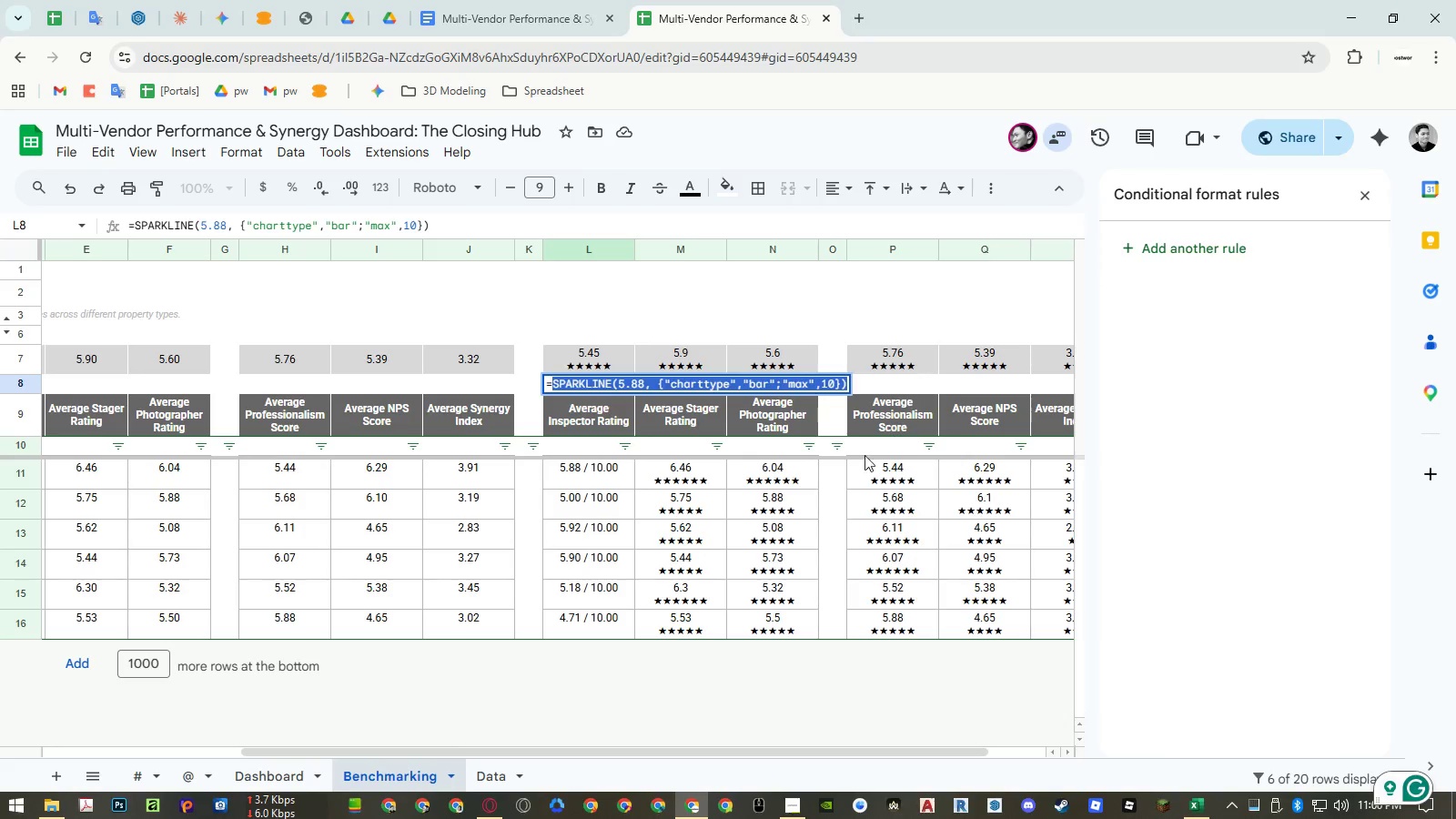 
key(Control+ControlLeft)
 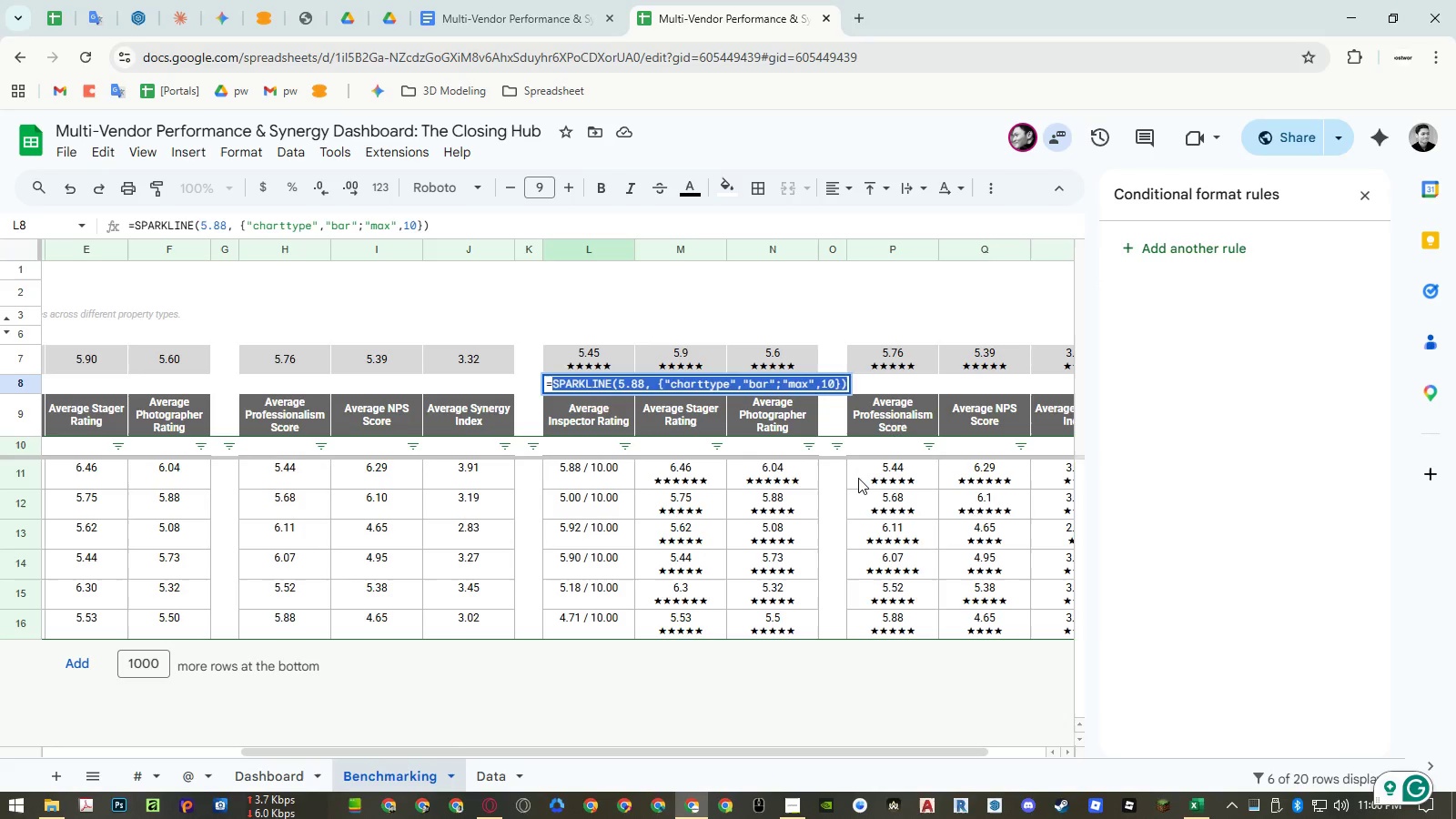 
key(Control+C)
 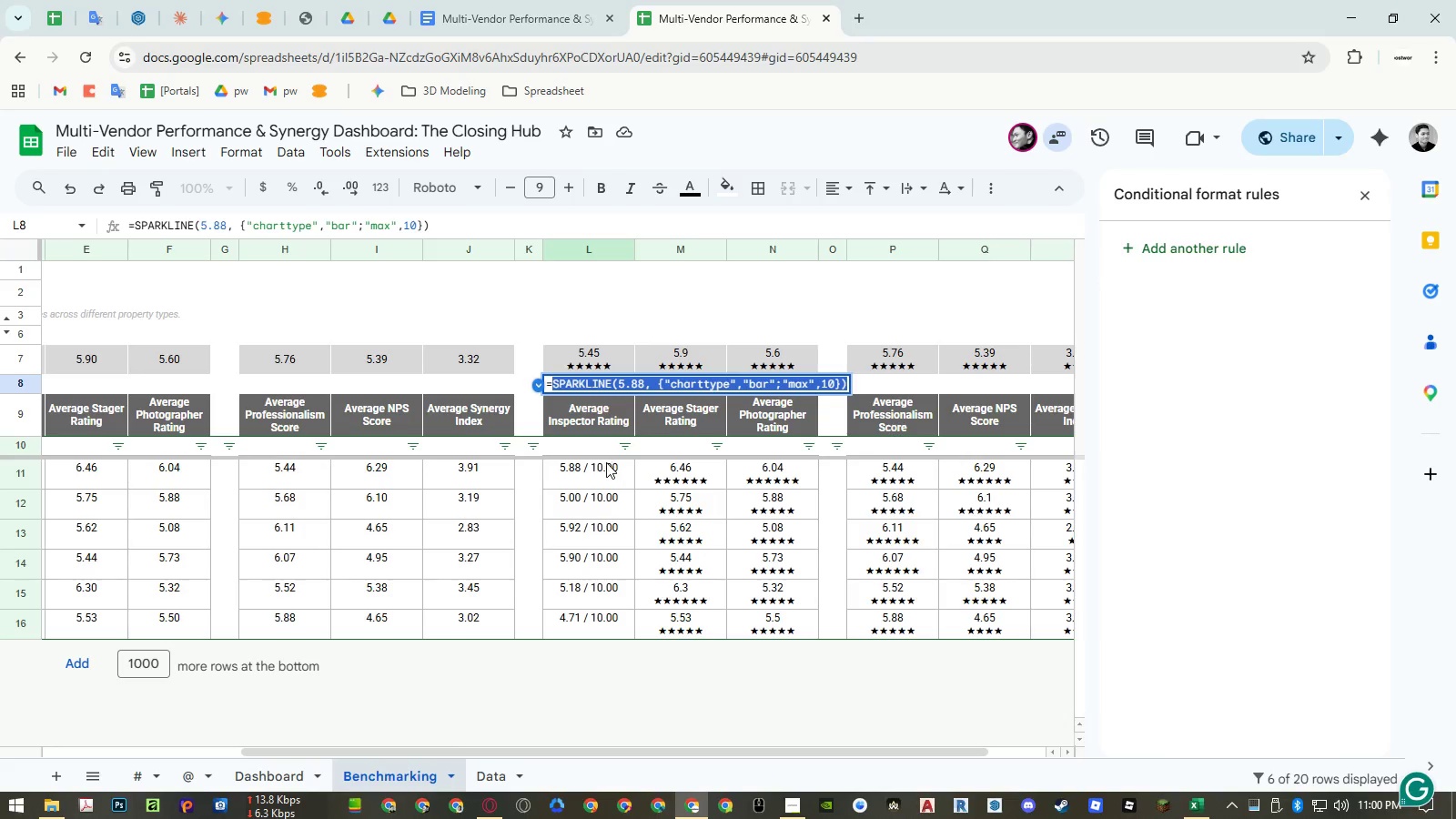 
key(Escape)
 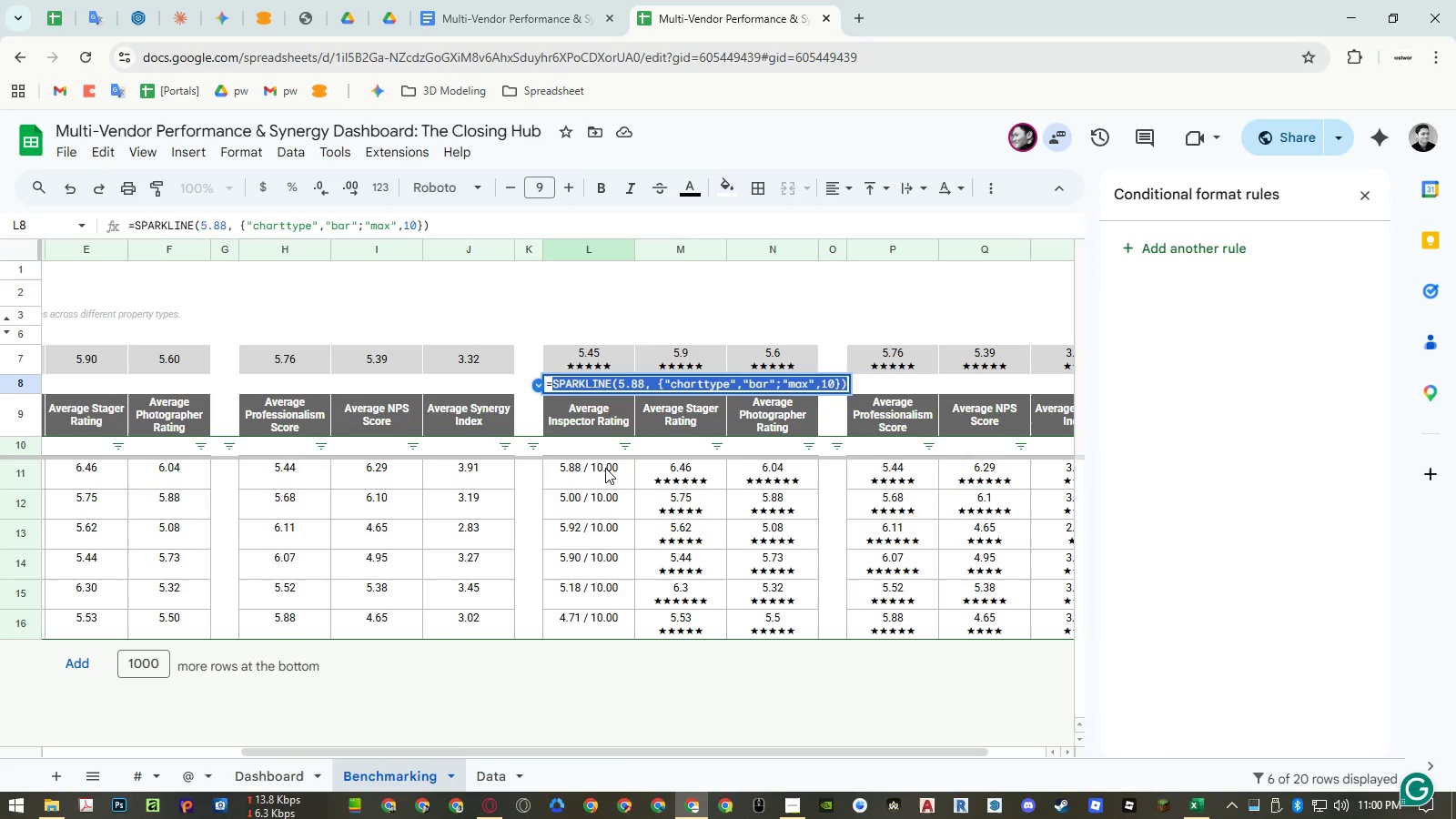 
key(Escape)
 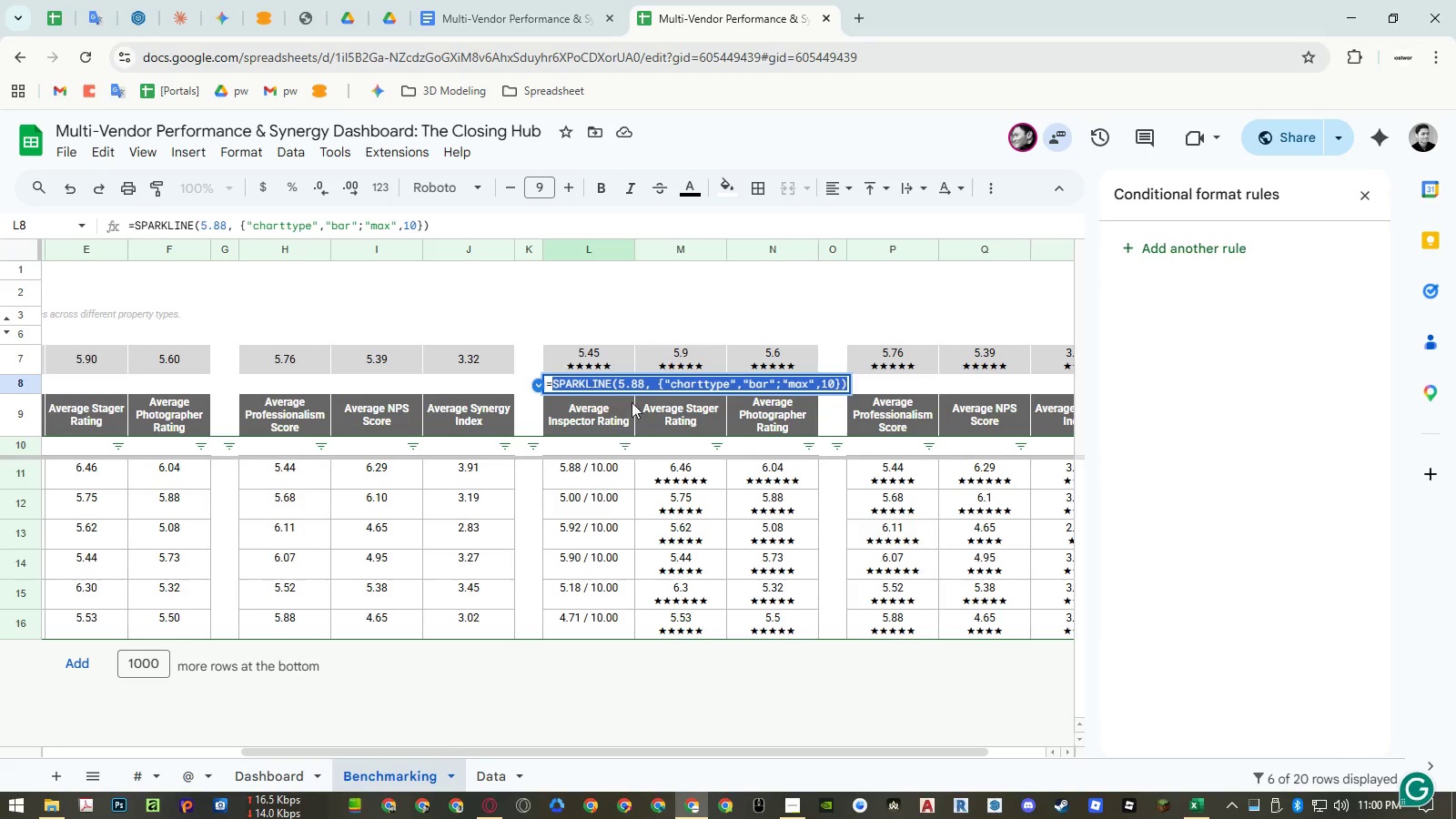 
left_click([636, 385])
 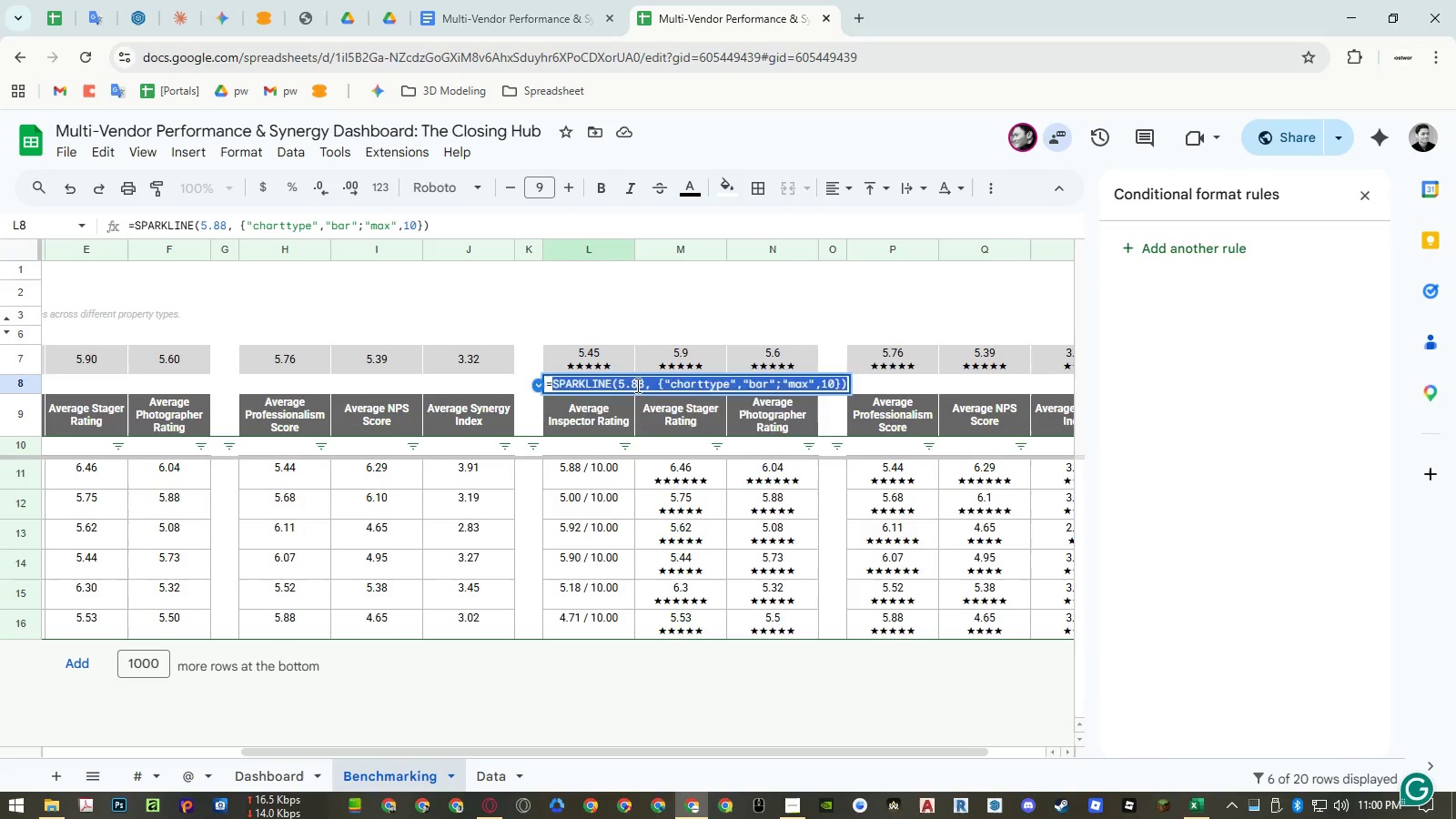 
key(Escape)
 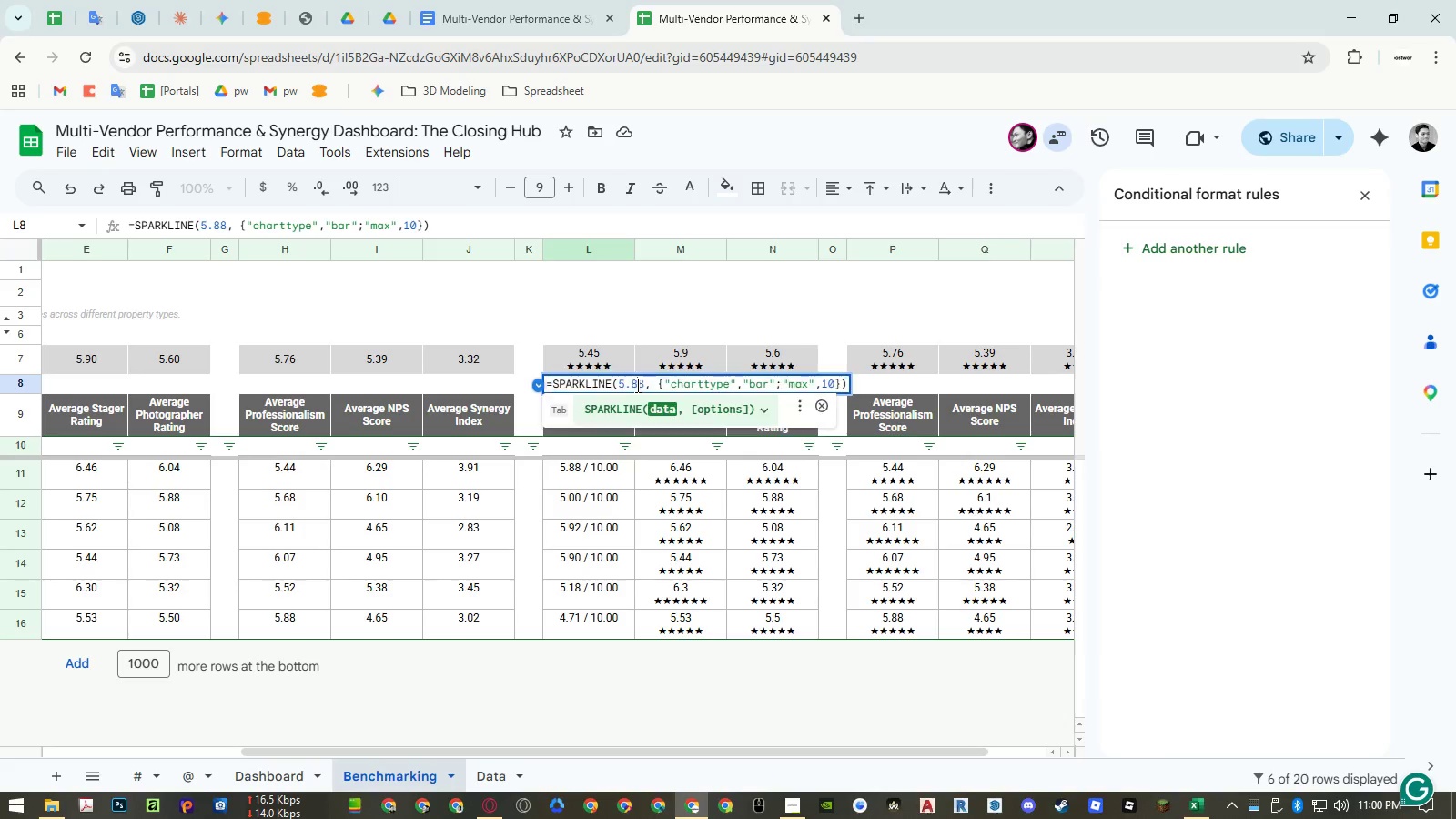 
key(Escape)
 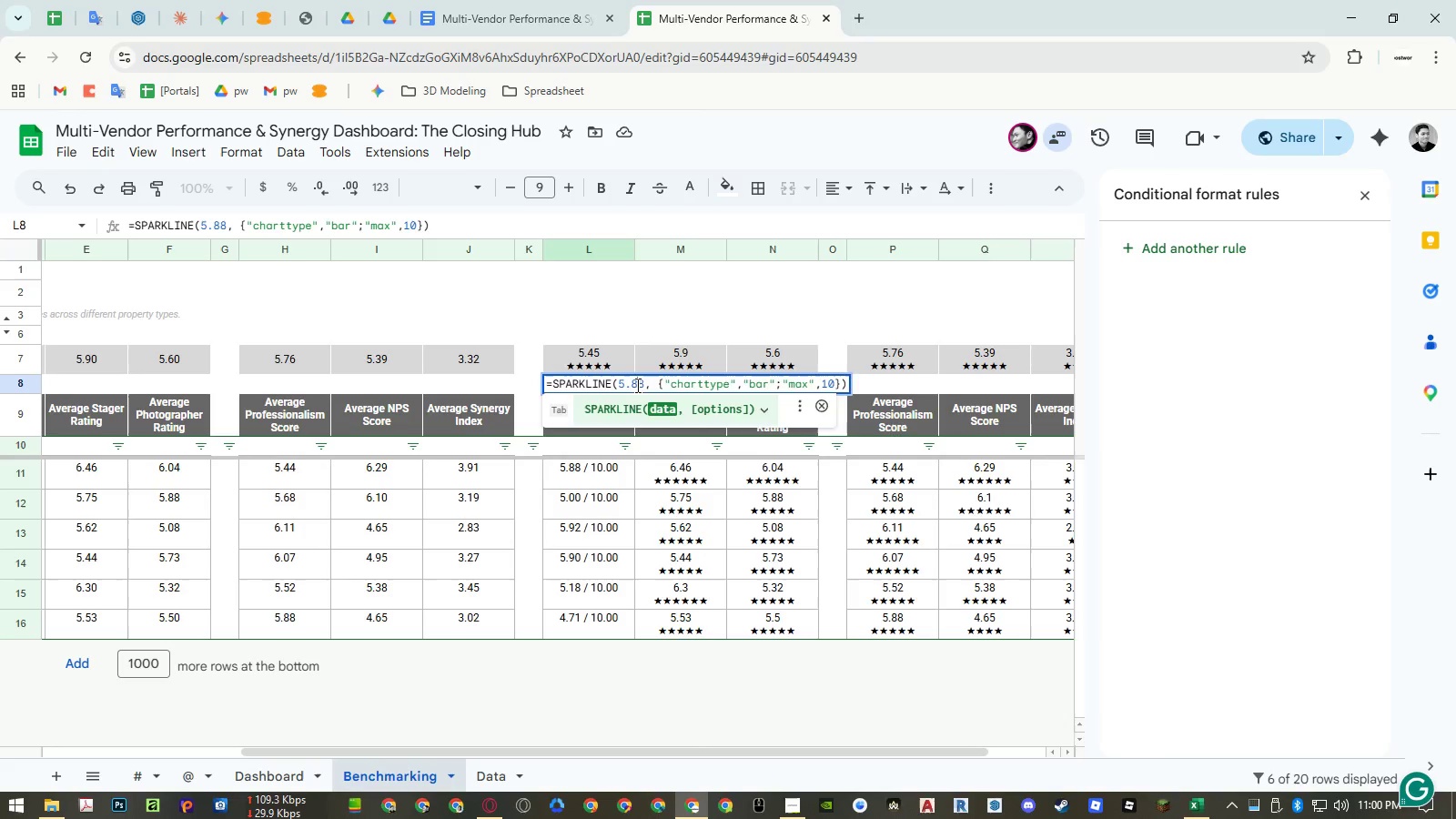 
key(Escape)
 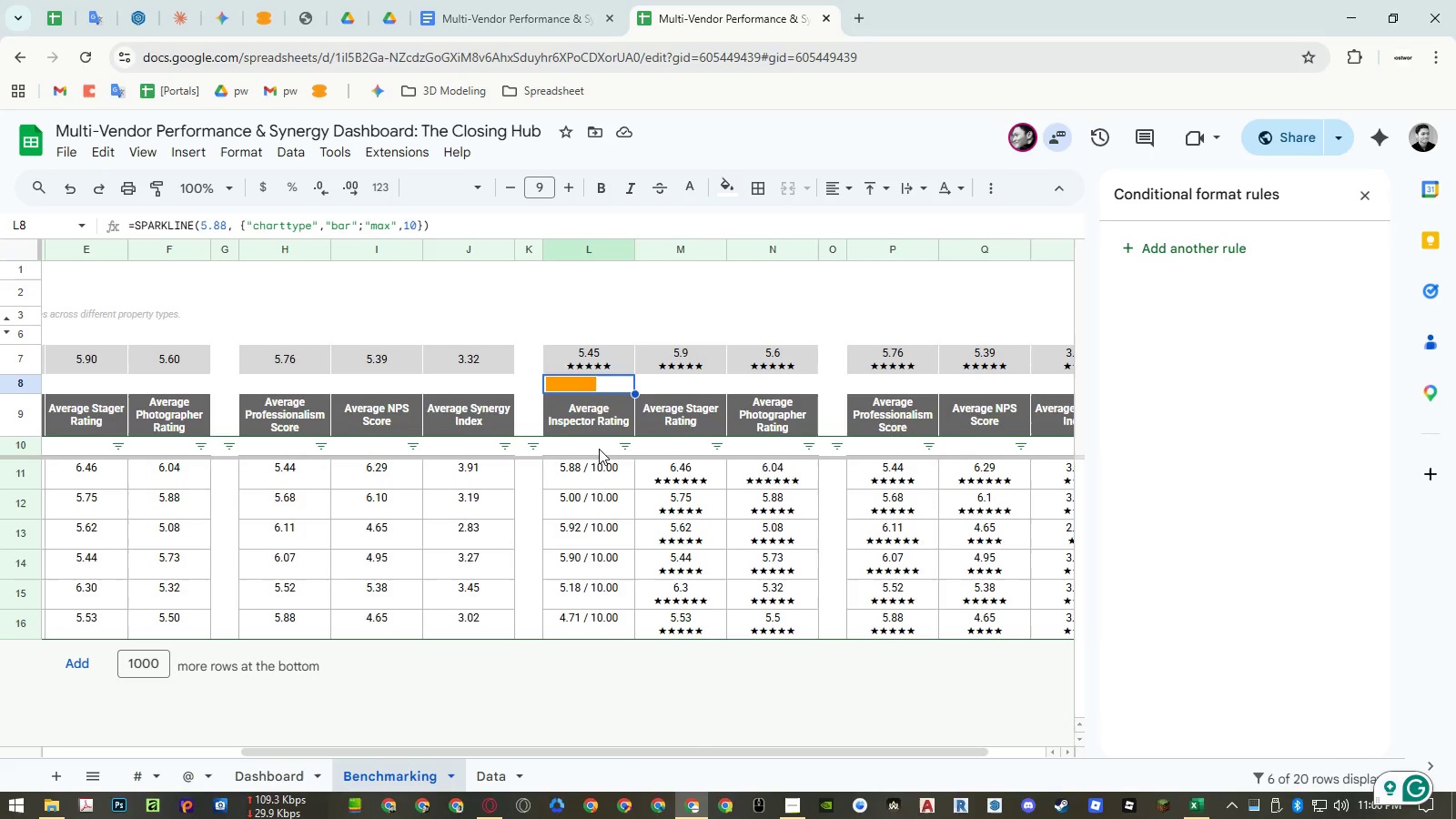 
double_click([599, 449])
 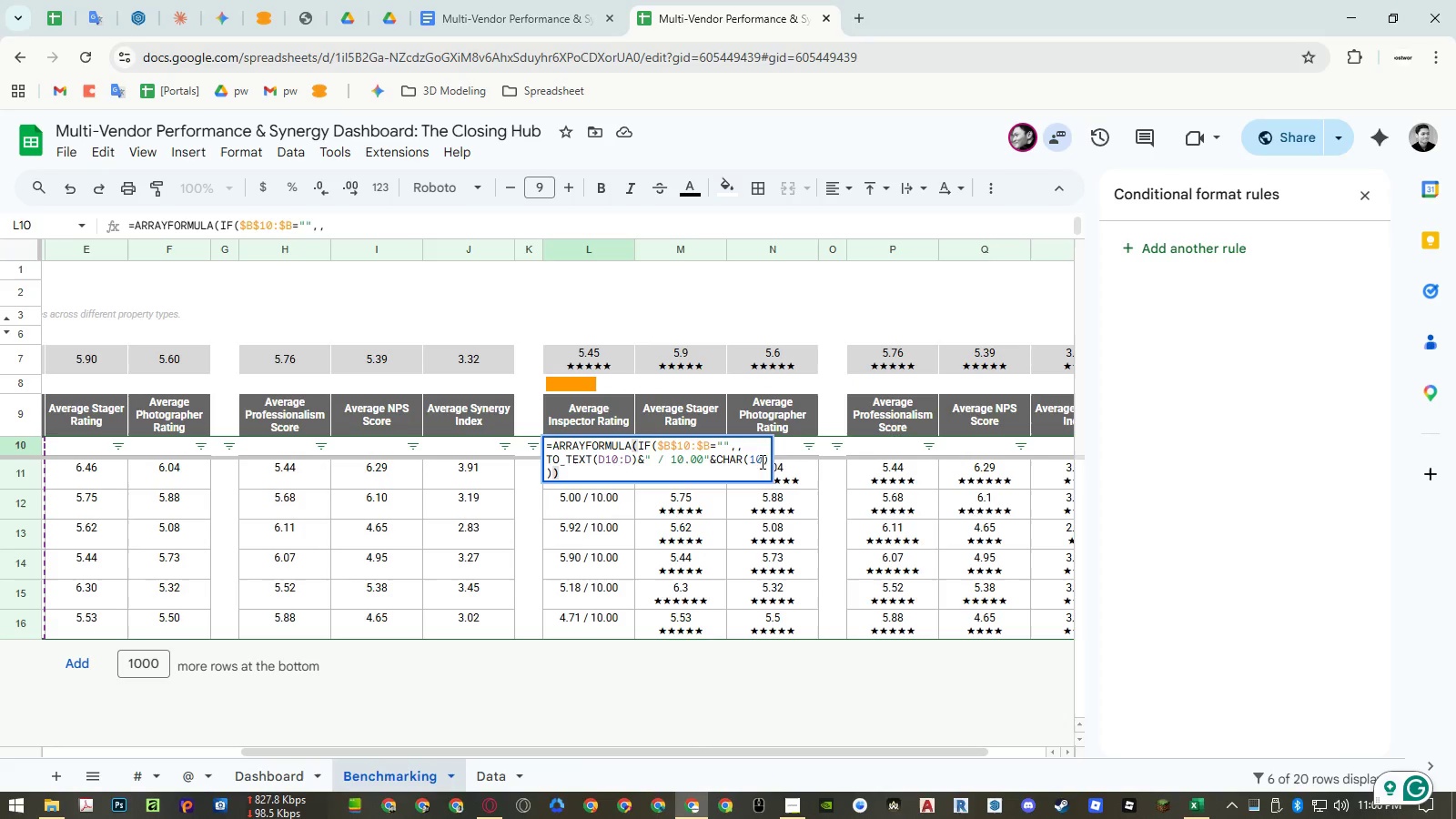 
left_click([766, 458])
 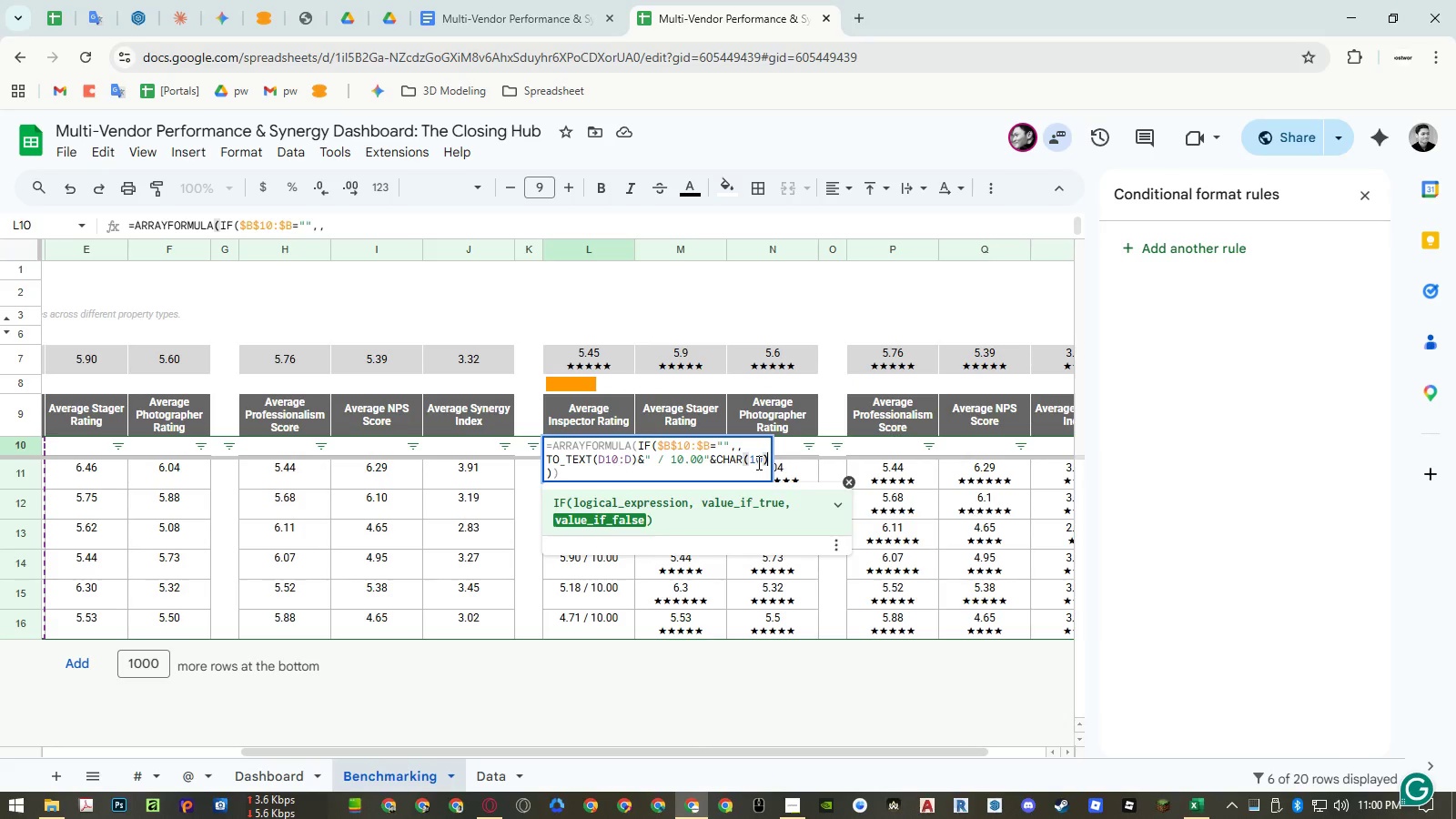 
key(Shift+7)
 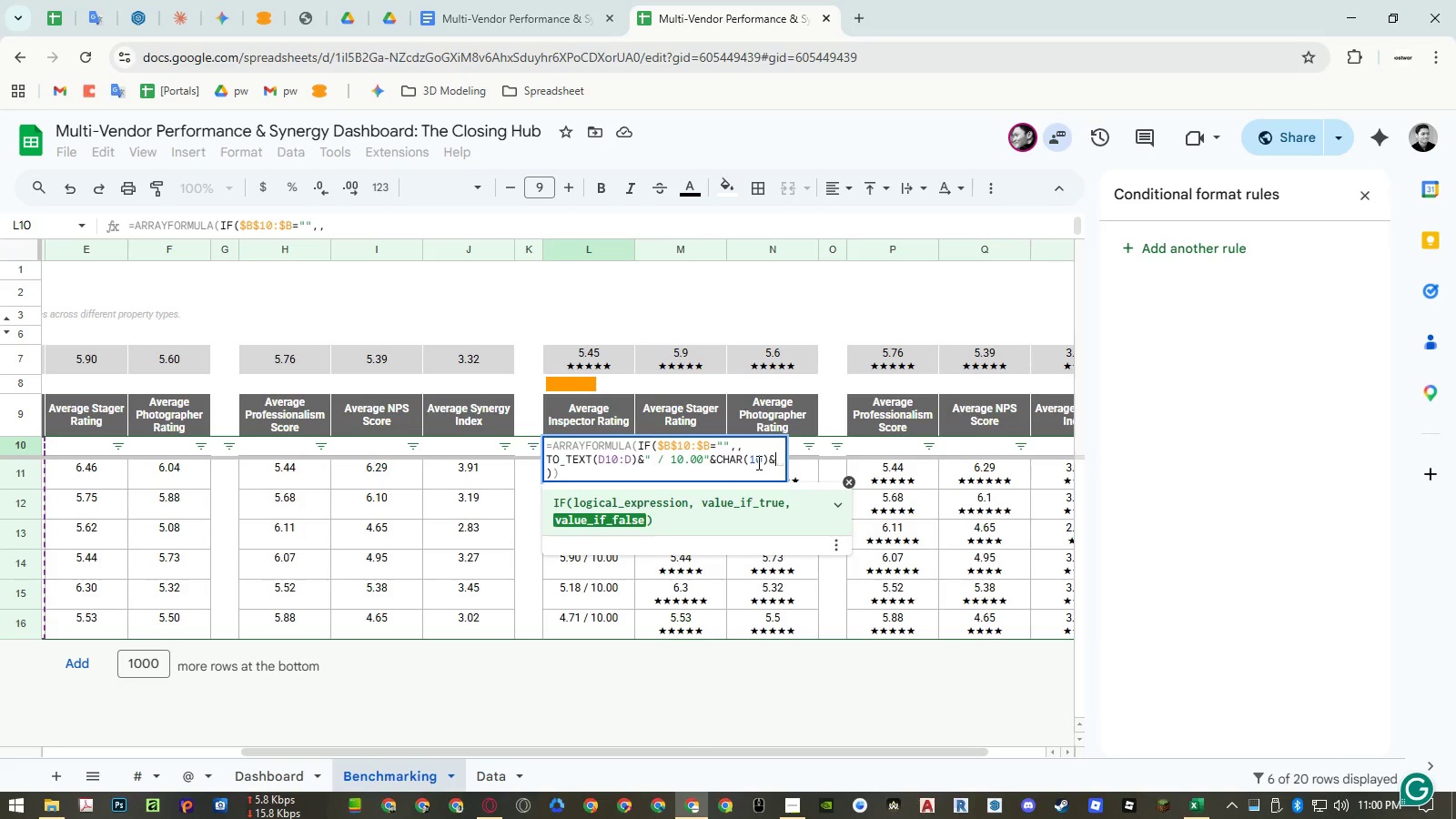 
key(Control+ControlRight)
 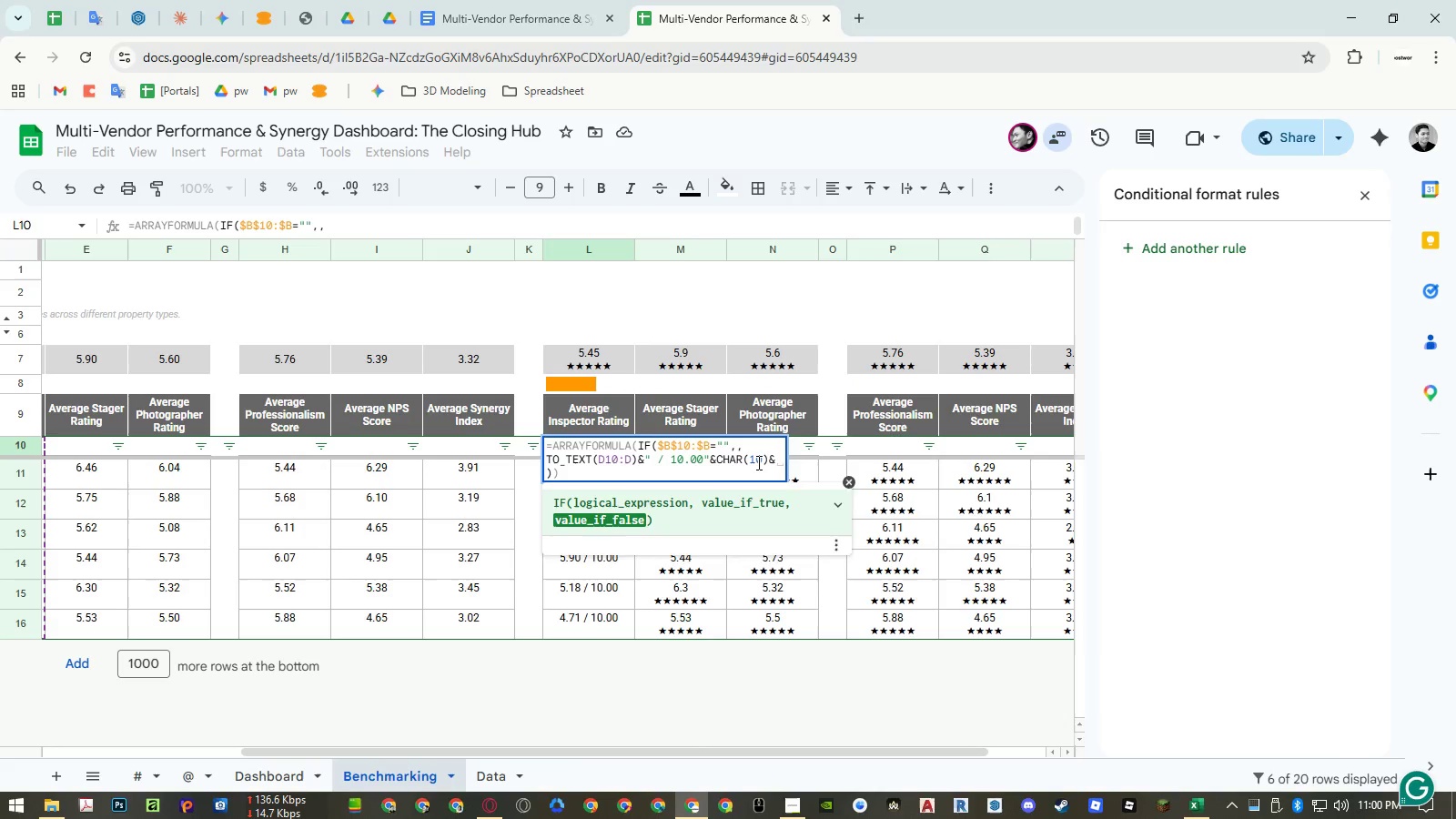 
key(Control+Enter)
 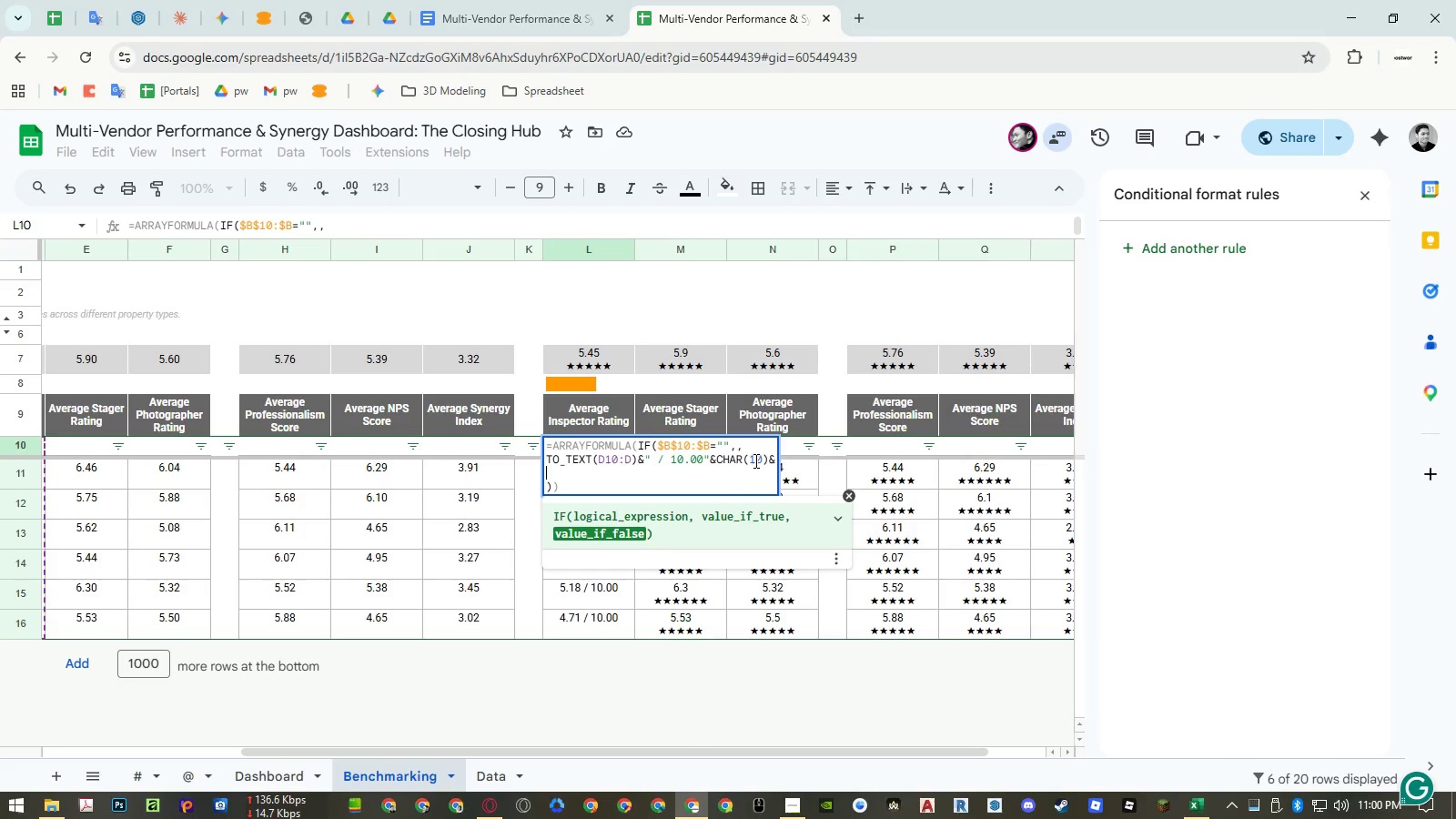 
key(Control+ControlLeft)
 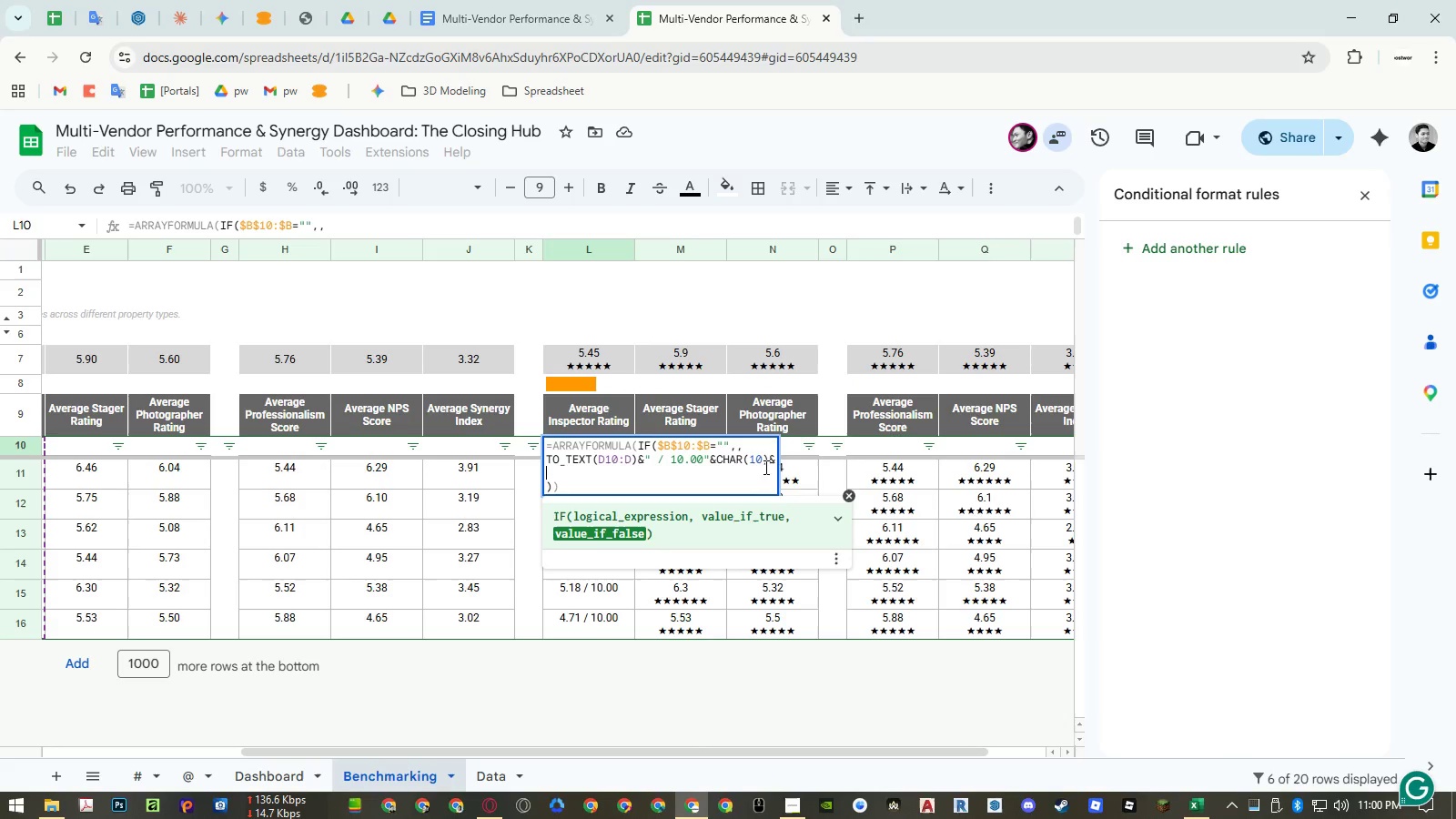 
key(Control+Shift+ShiftLeft)
 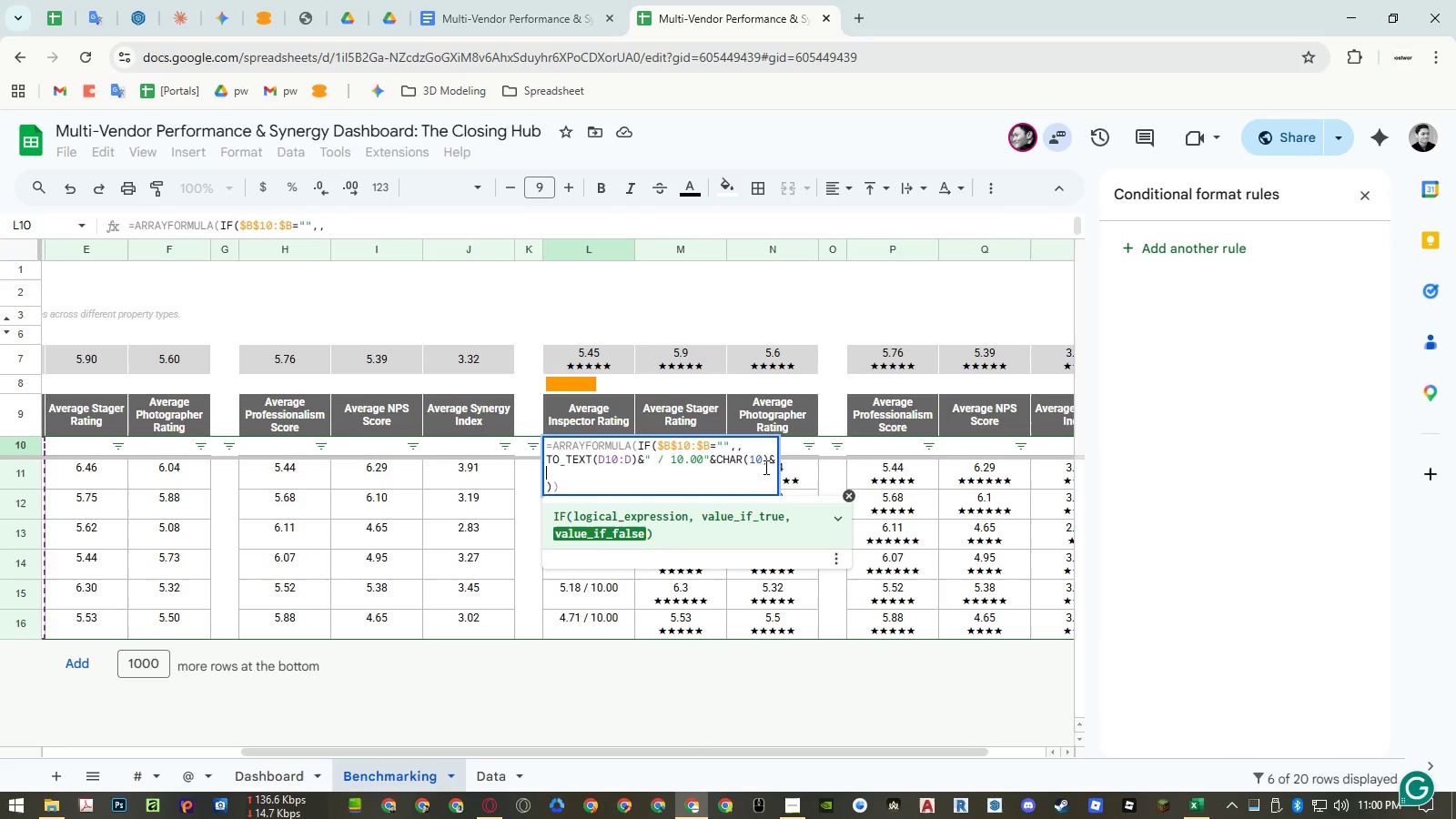 
key(Control+Shift+V)
 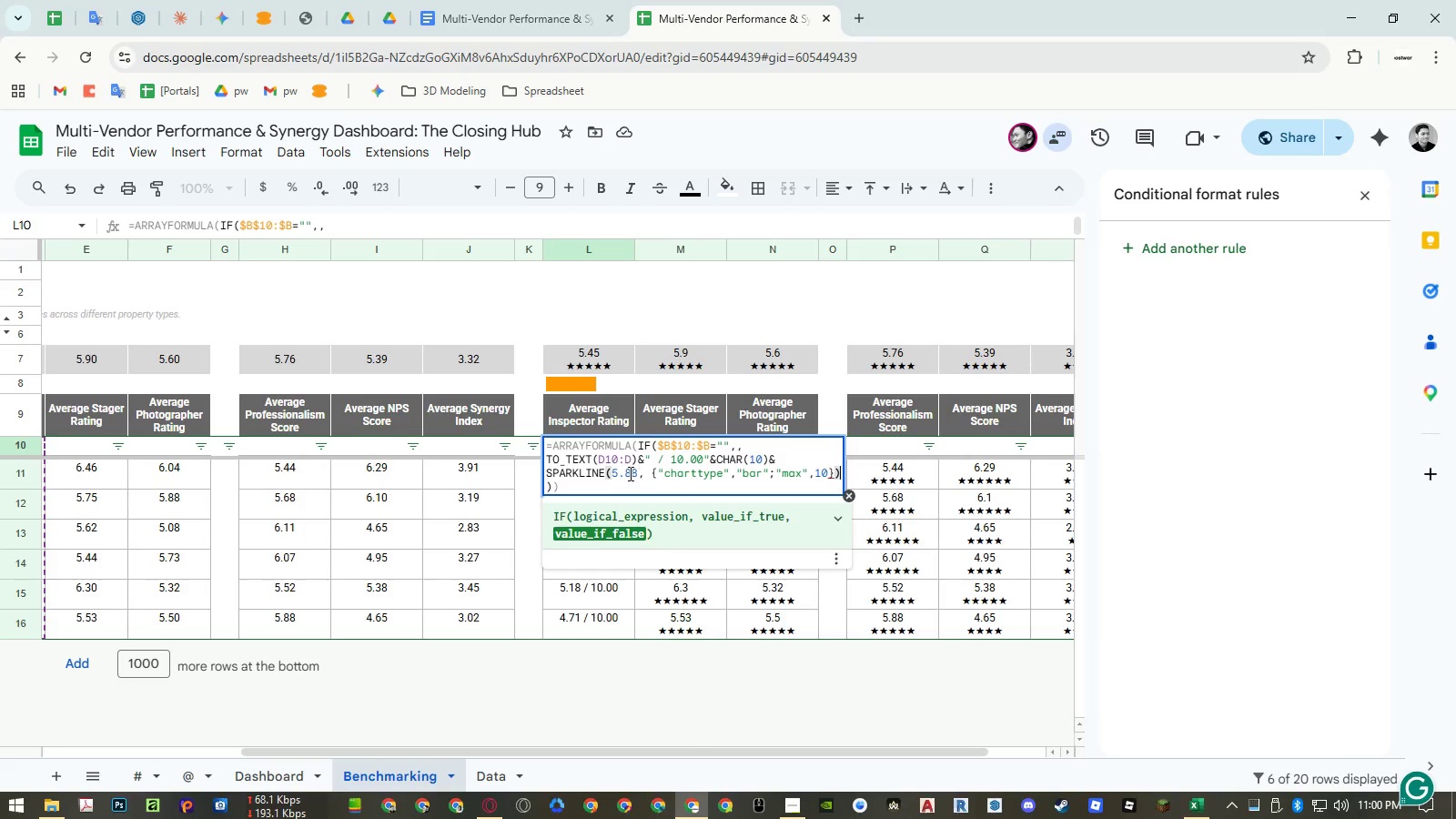 
double_click([624, 472])
 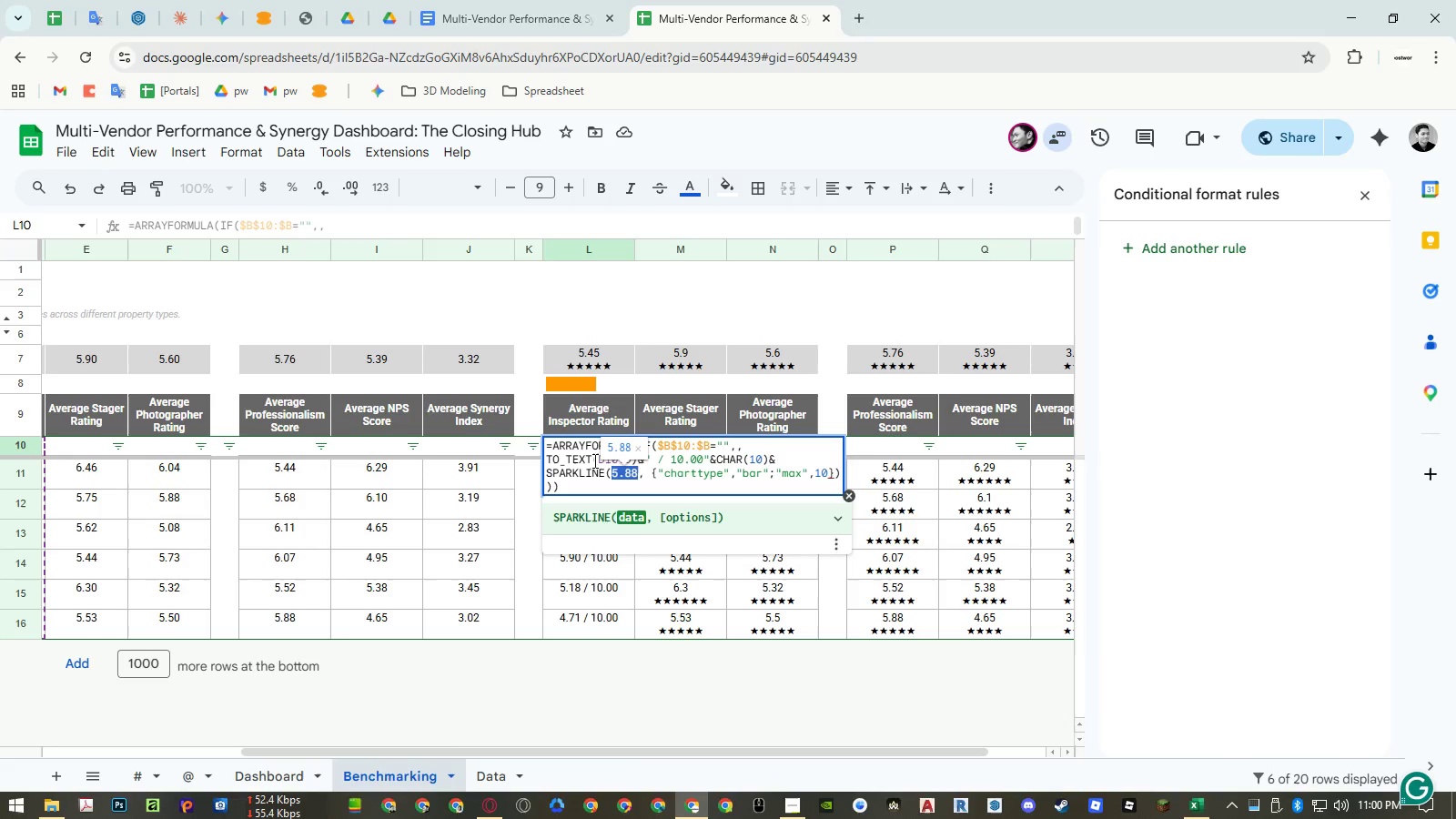 
double_click([611, 458])
 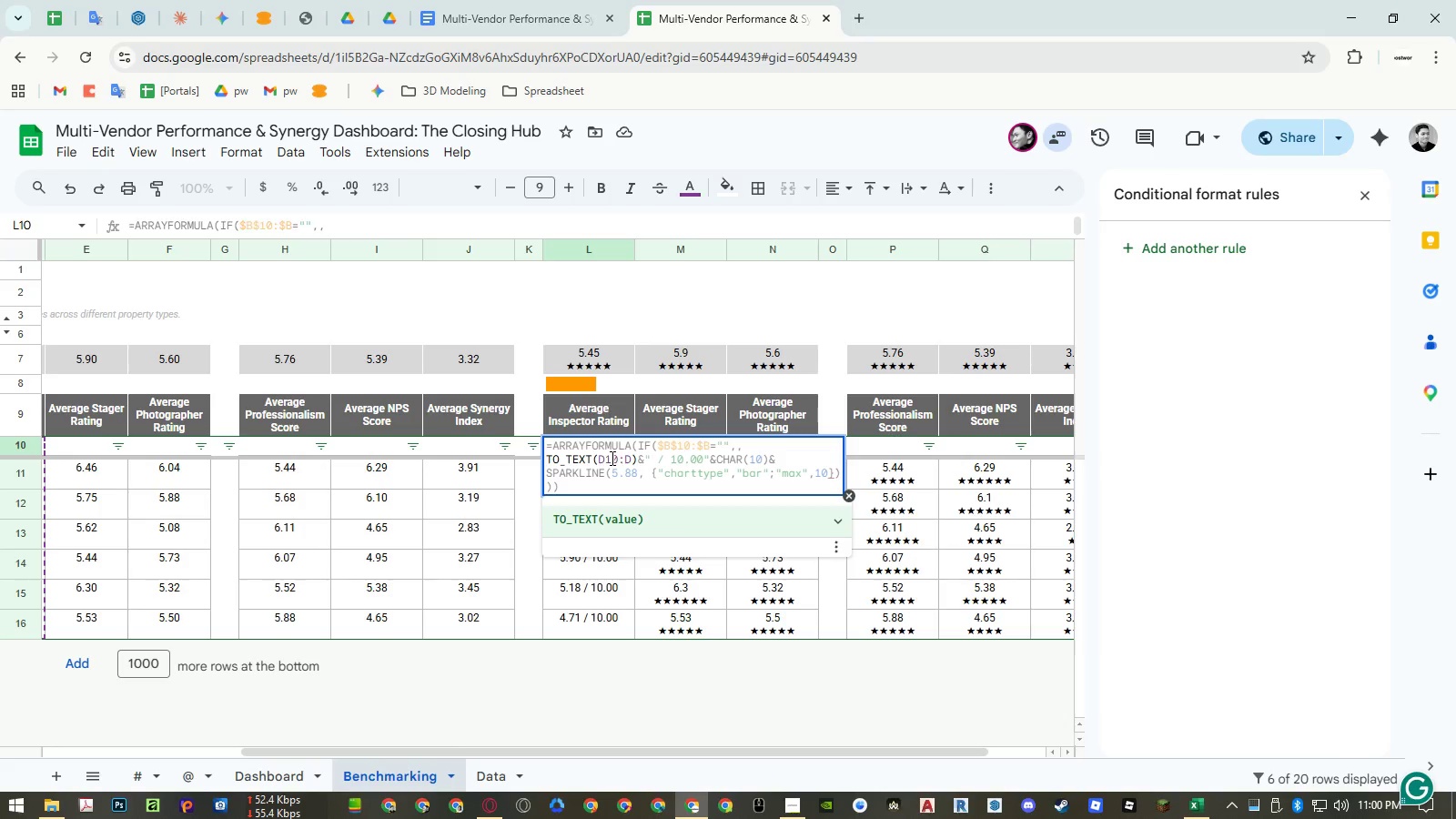 
triple_click([611, 458])
 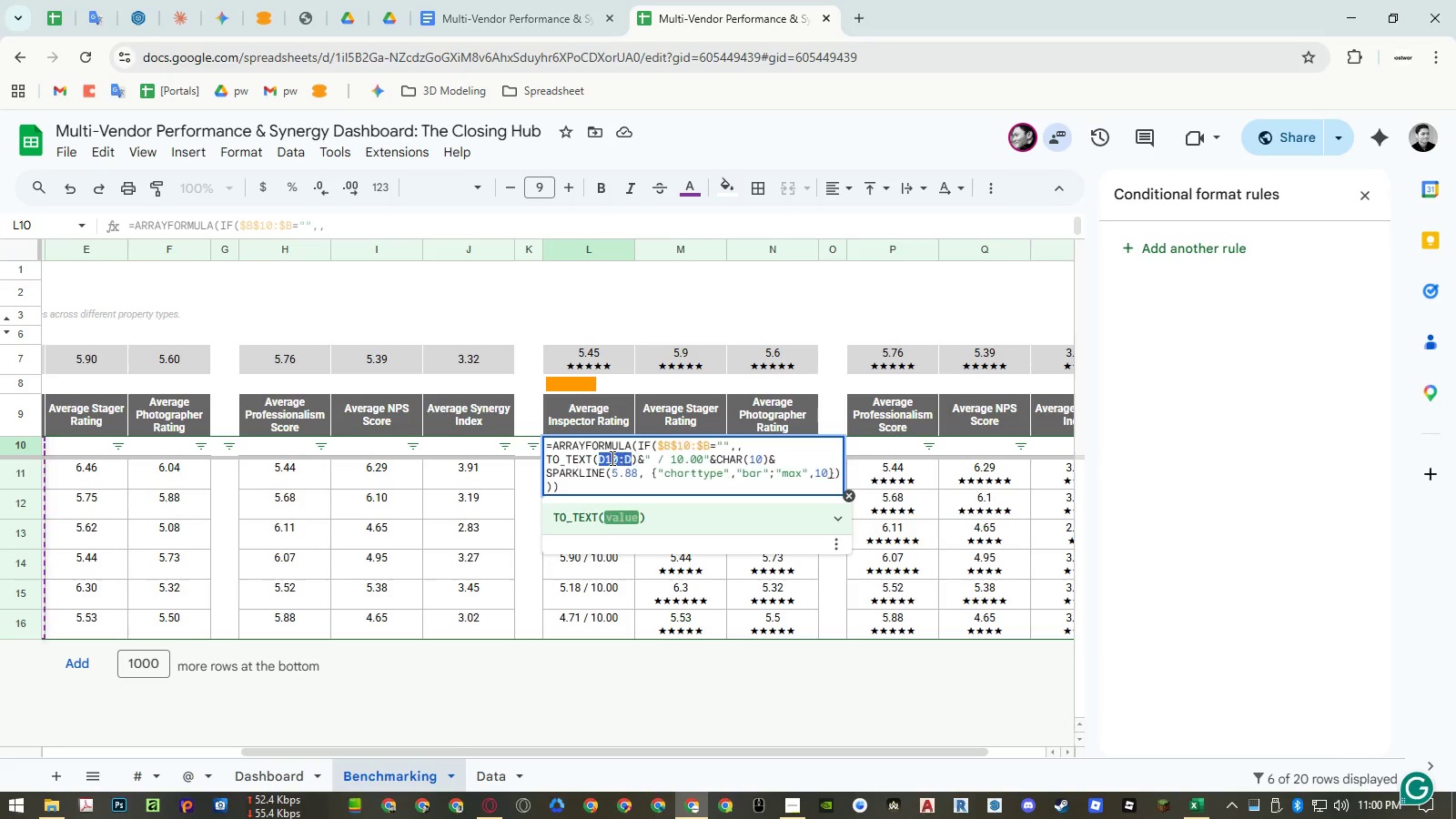 
key(Control+ControlLeft)
 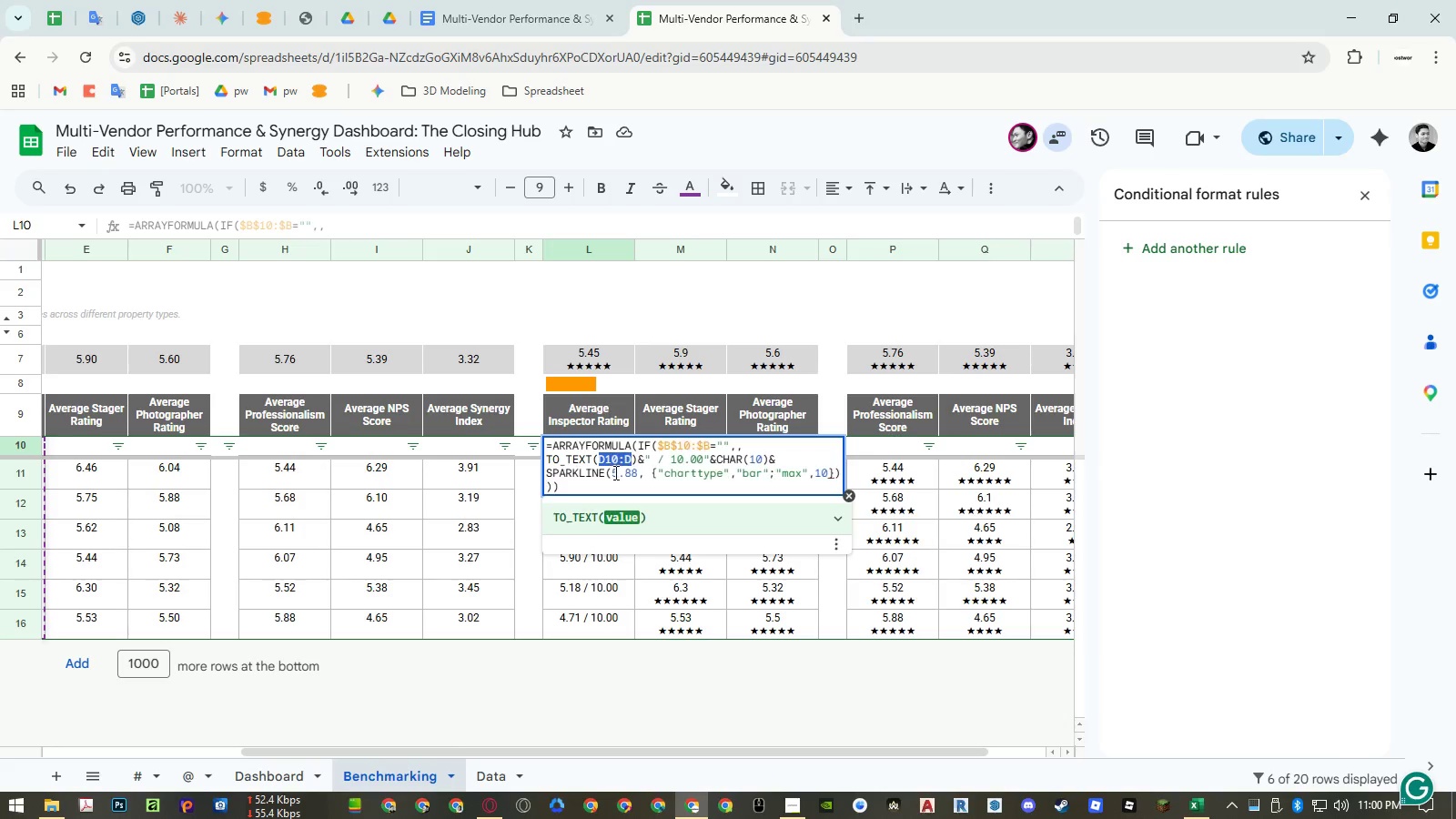 
key(Control+C)
 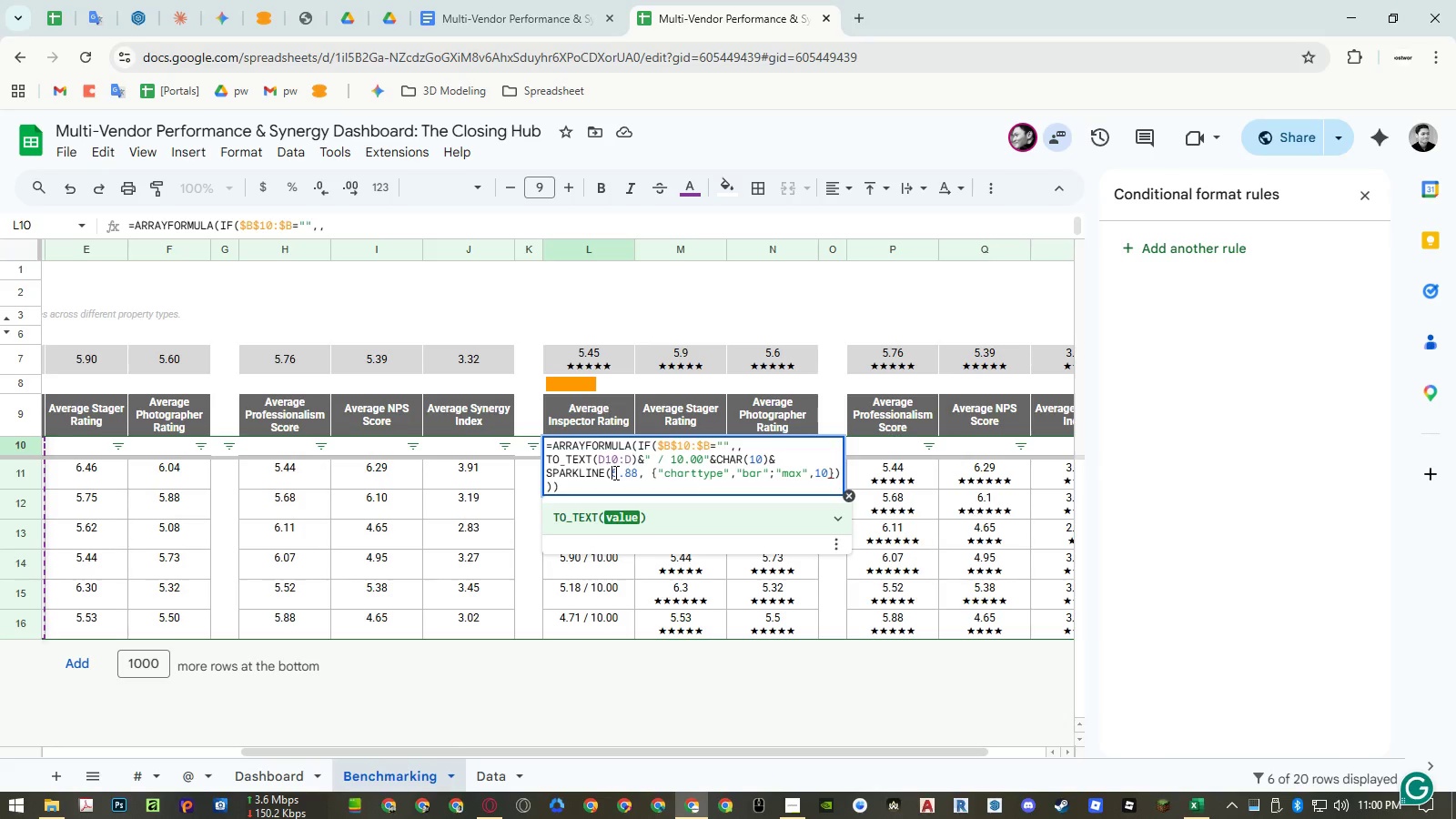 
double_click([614, 472])
 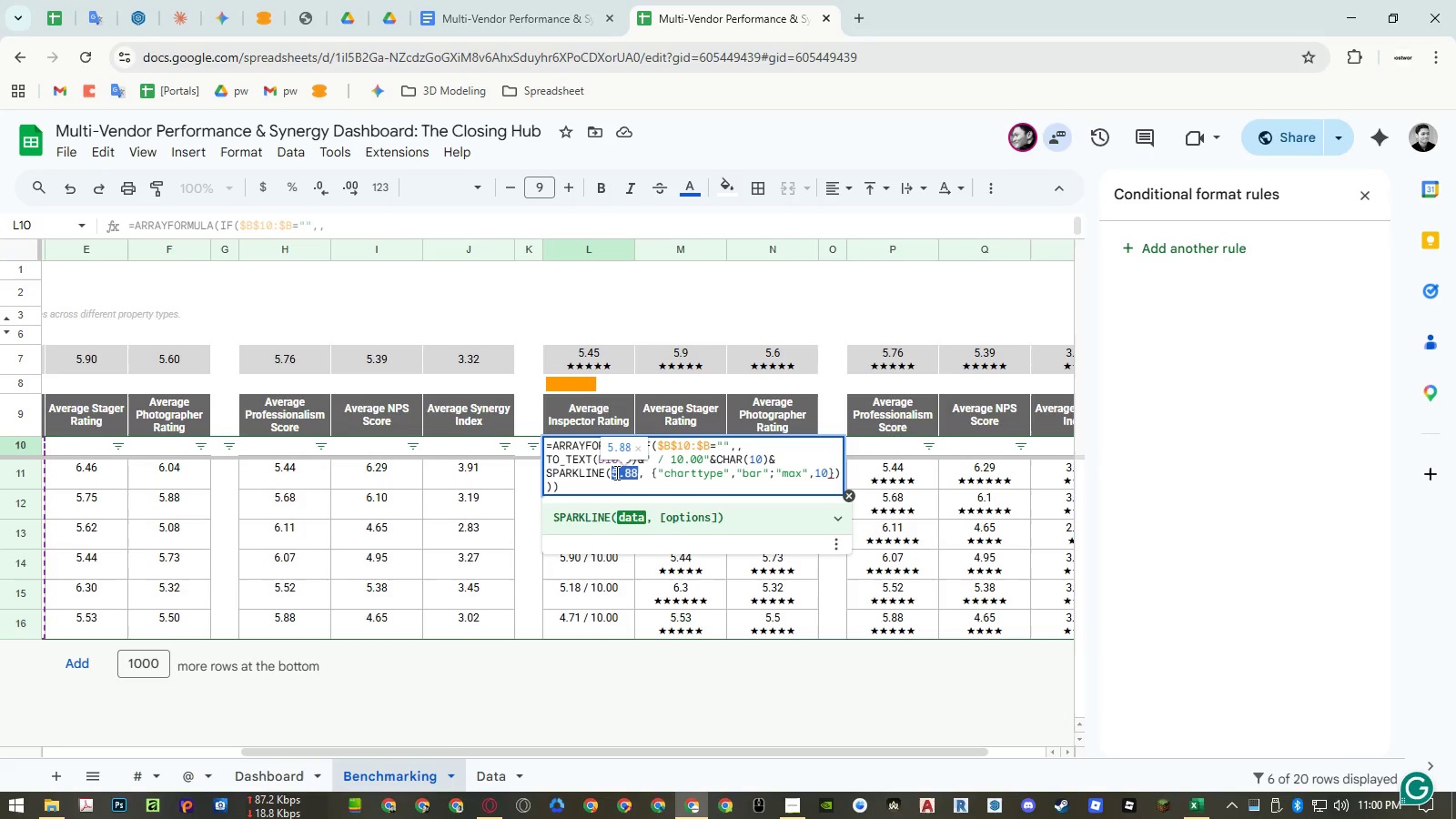 
key(Control+ControlLeft)
 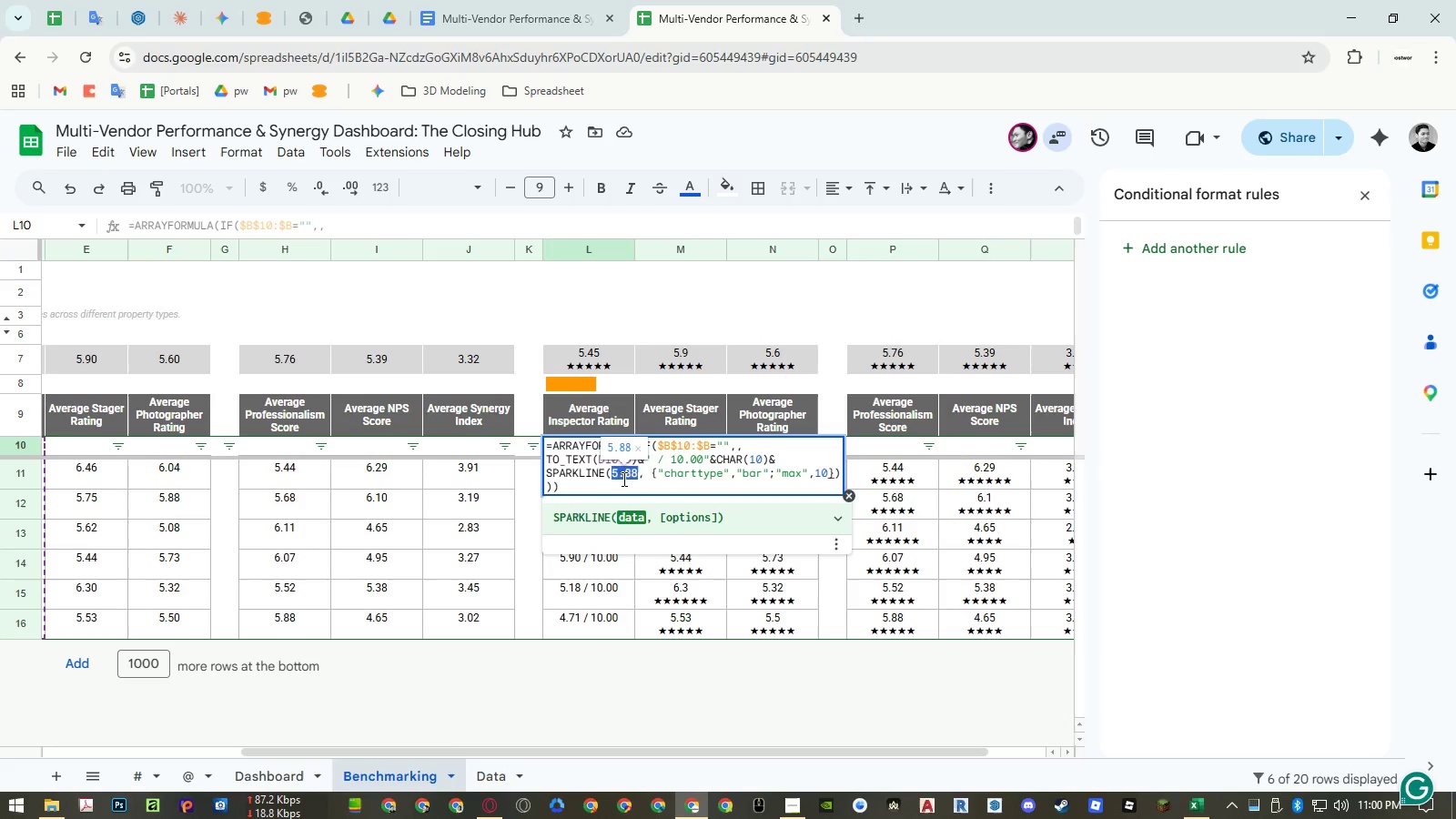 
key(Control+V)
 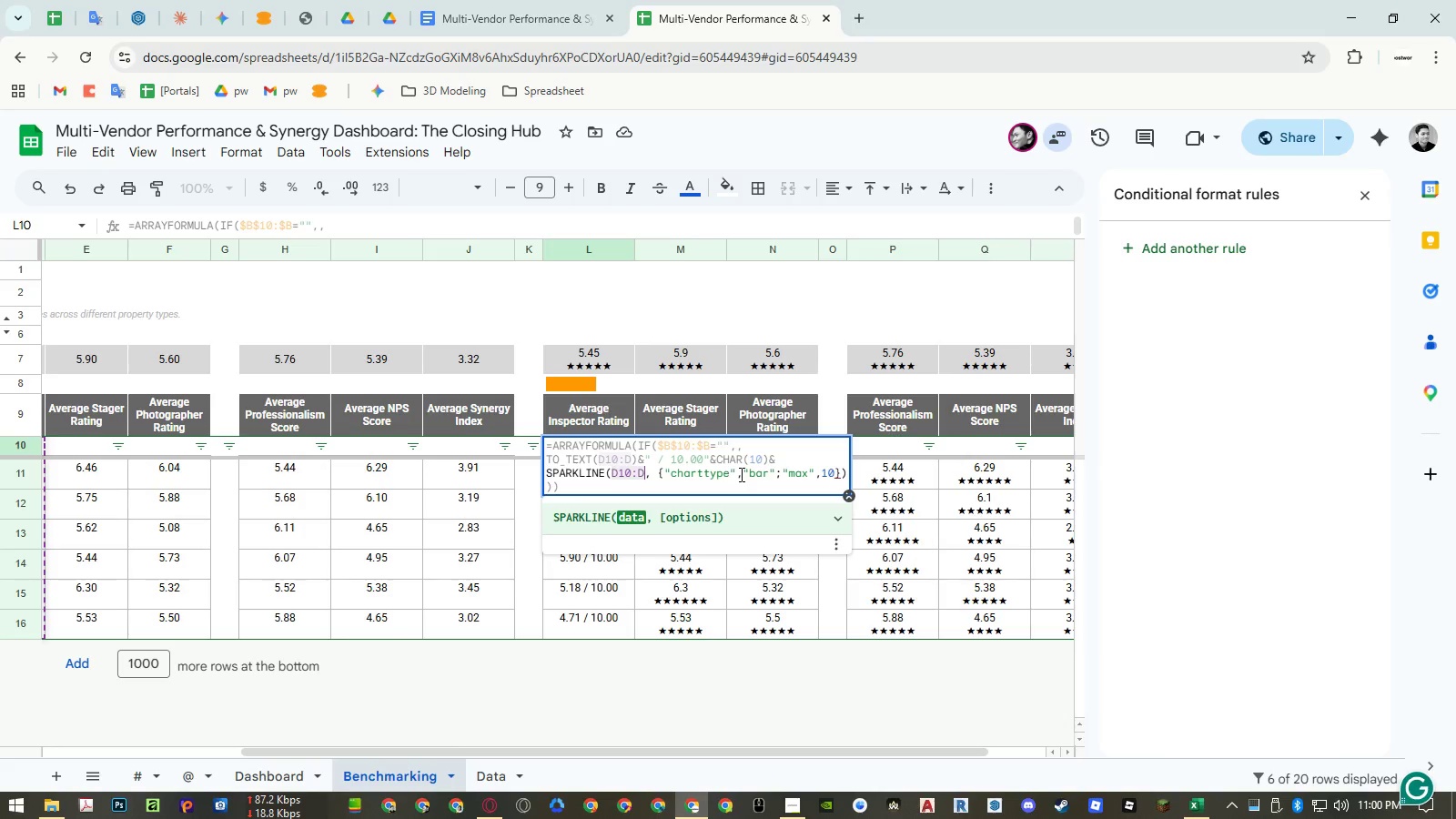 
left_click([691, 481])
 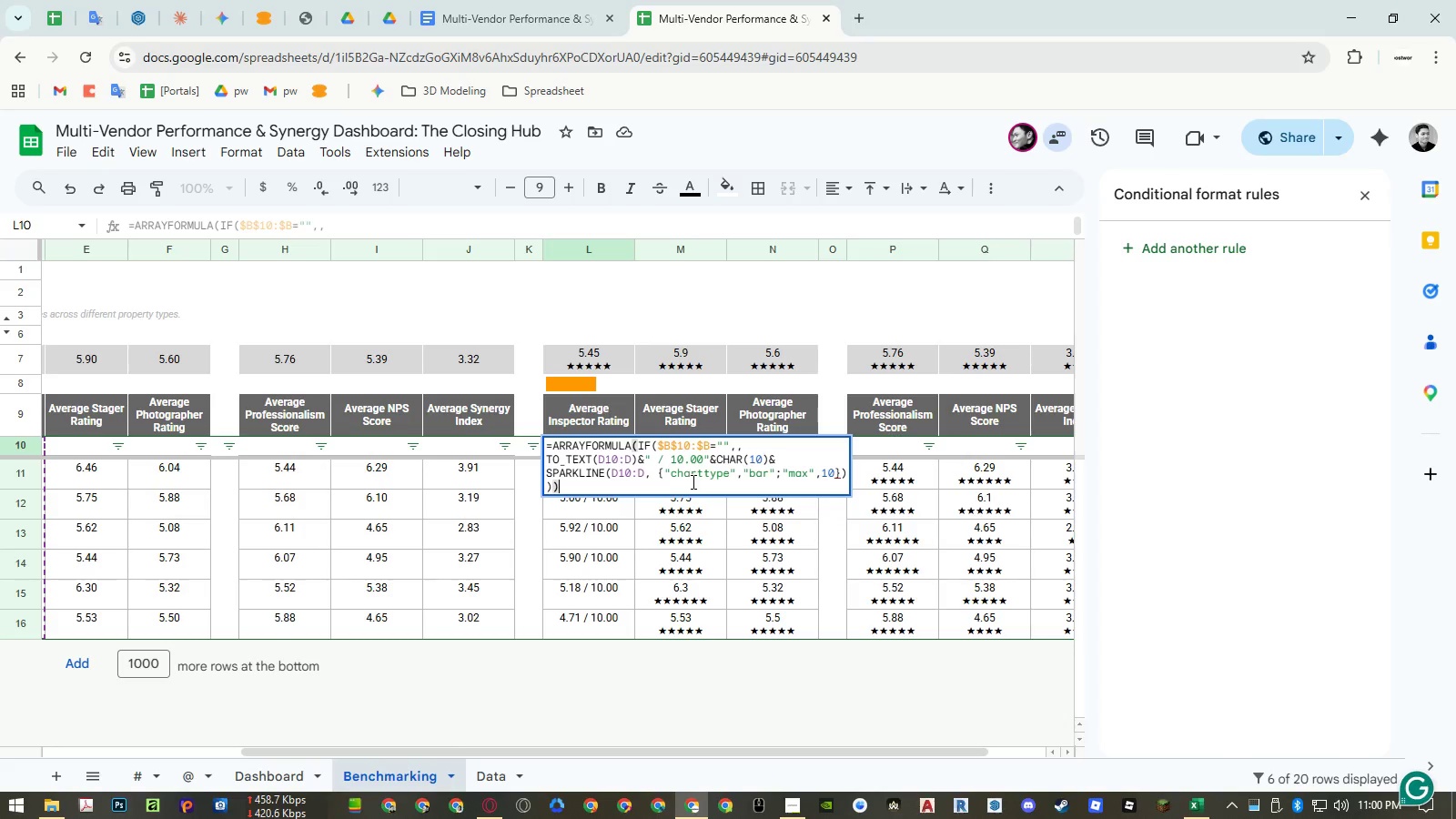 
key(Enter)
 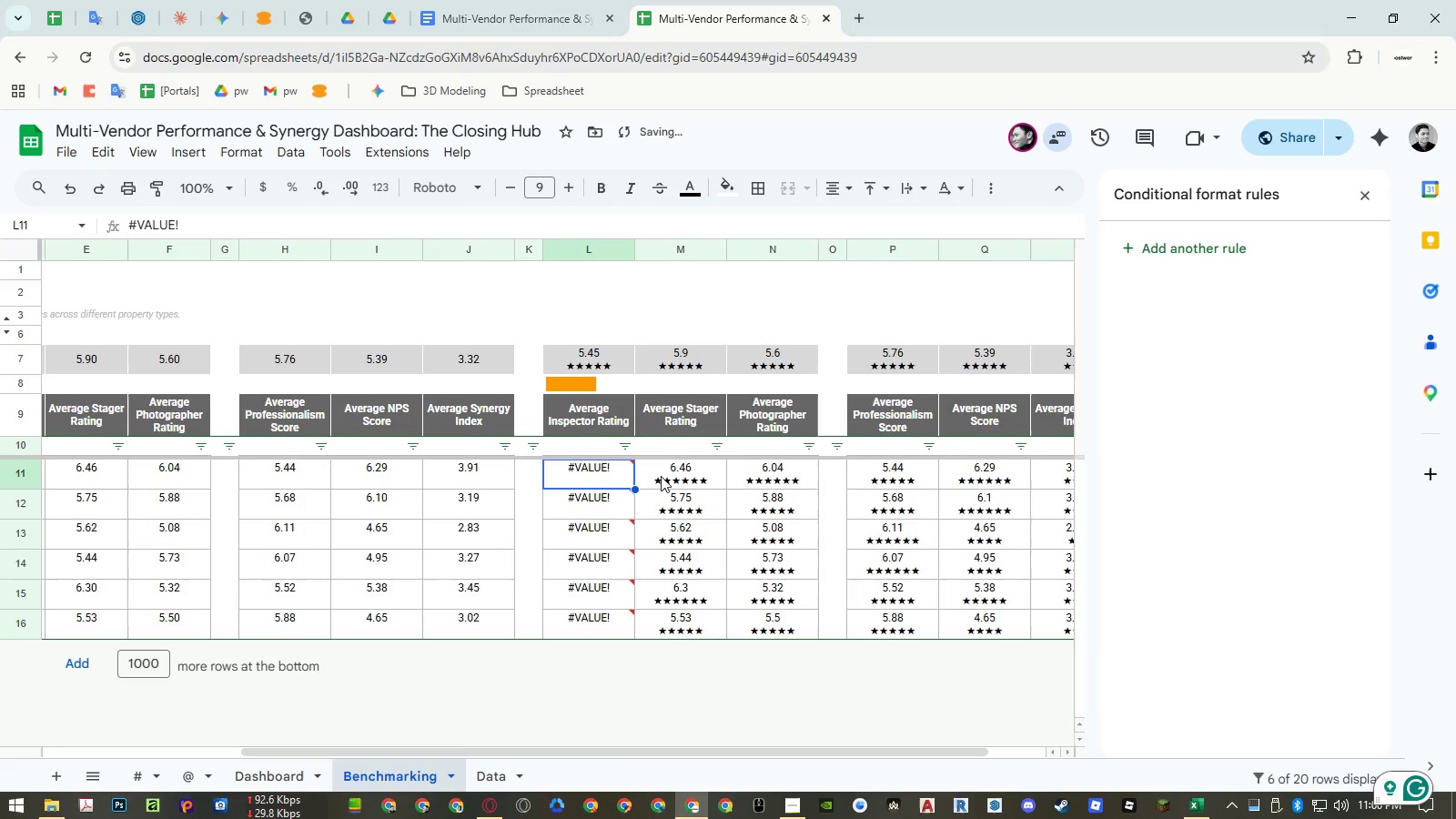 
left_click([594, 464])
 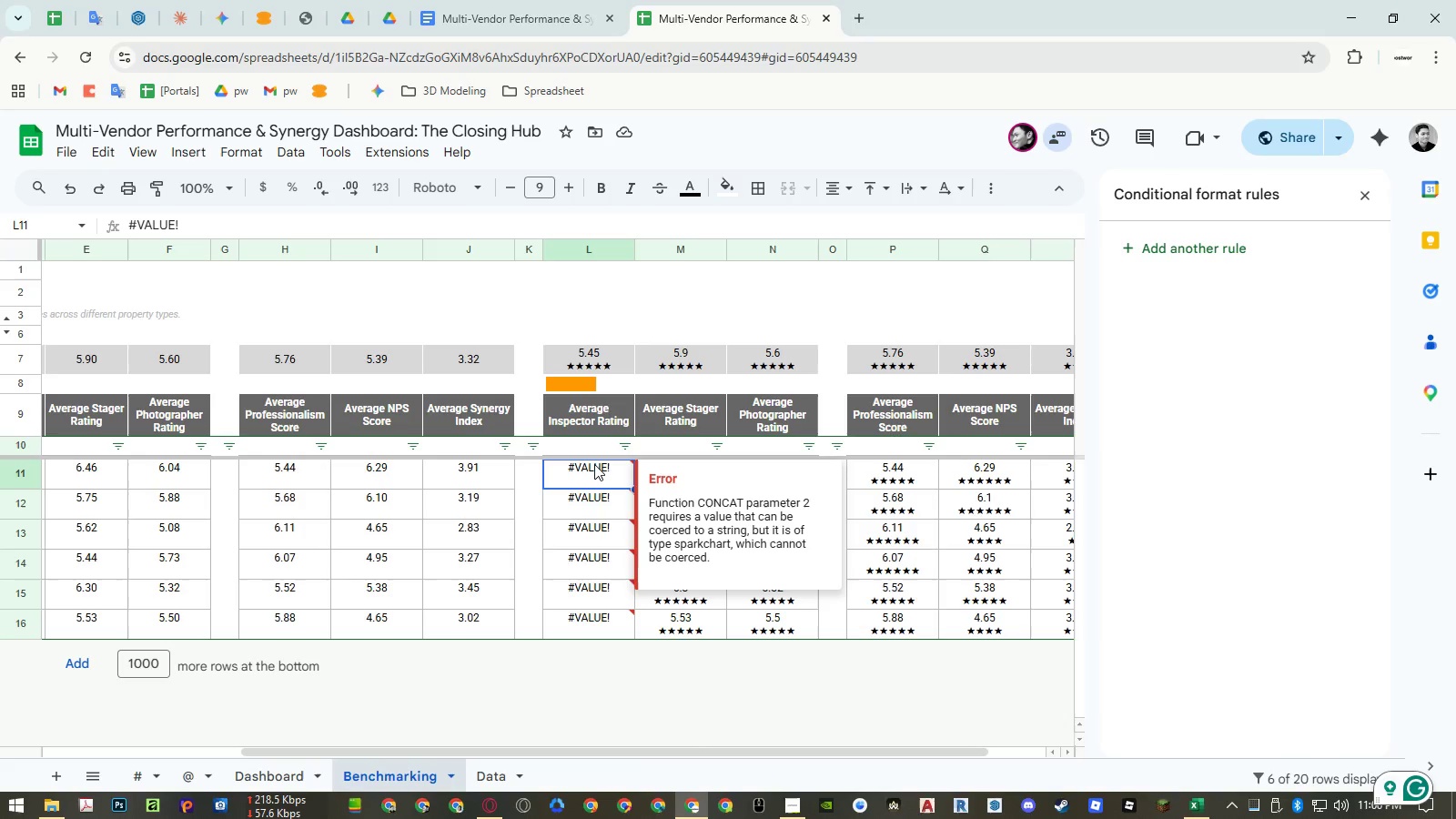 
wait(7.39)
 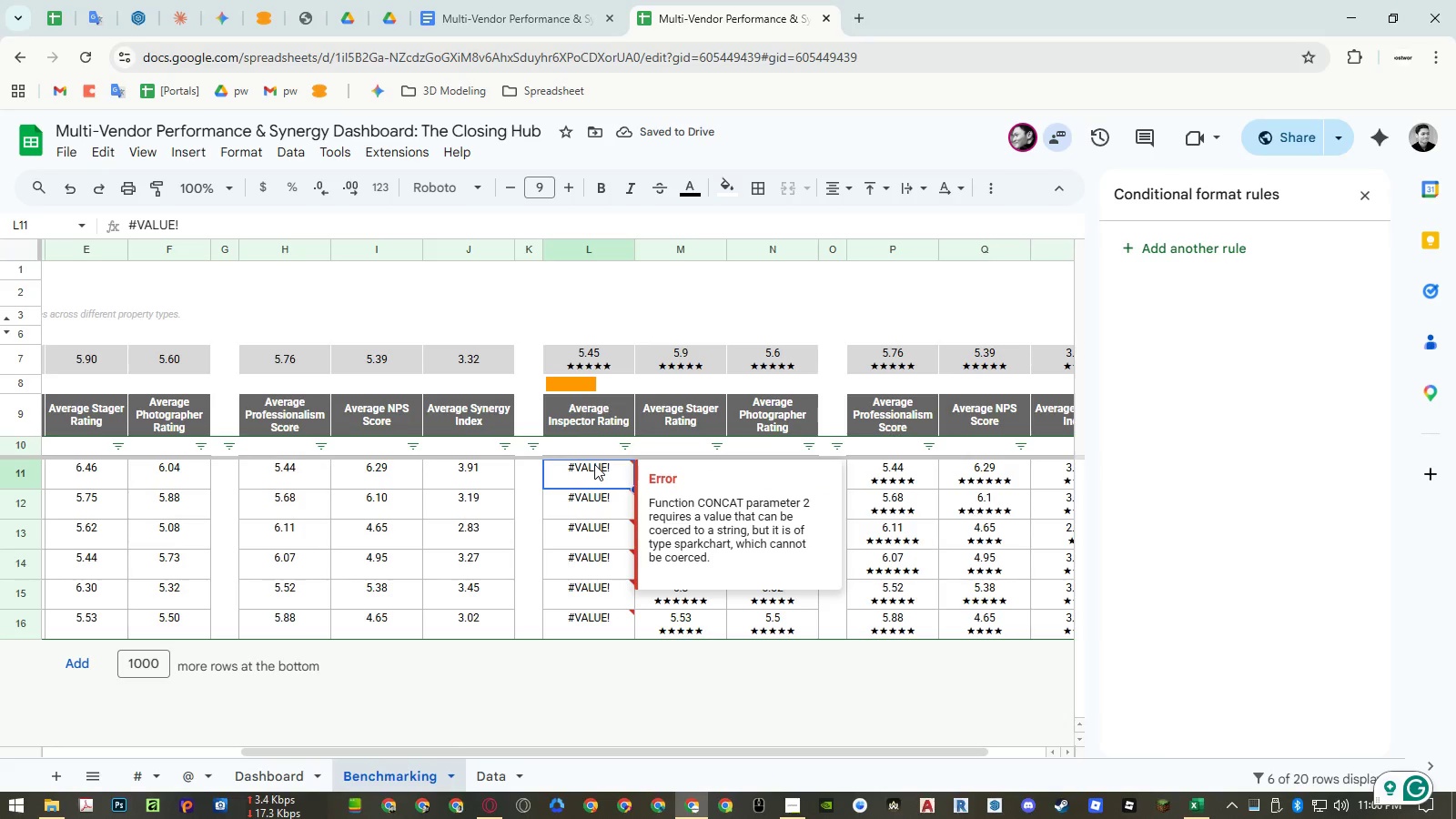 
key(Control+Z)
 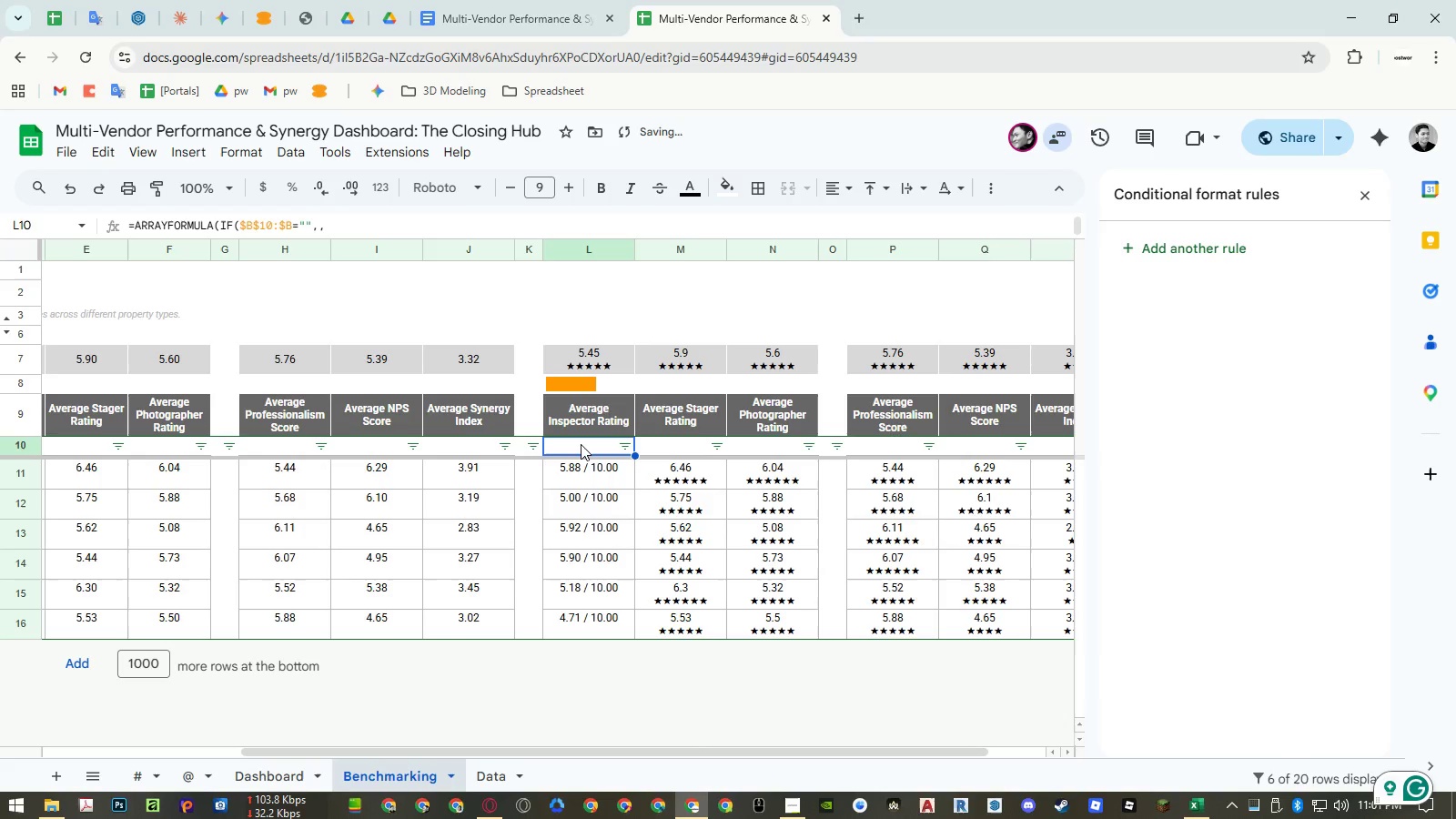 
double_click([581, 444])
 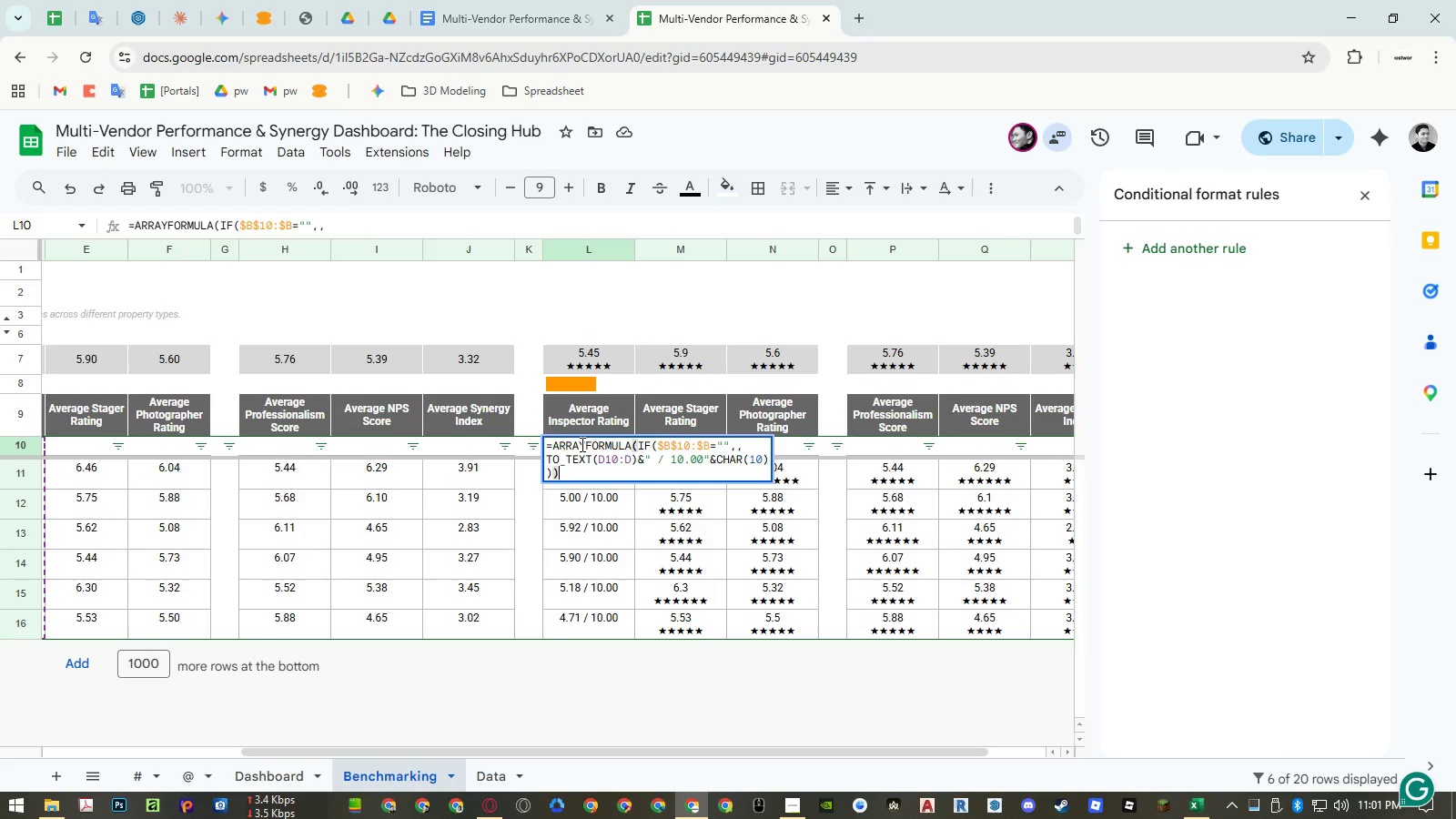 
key(Escape)
 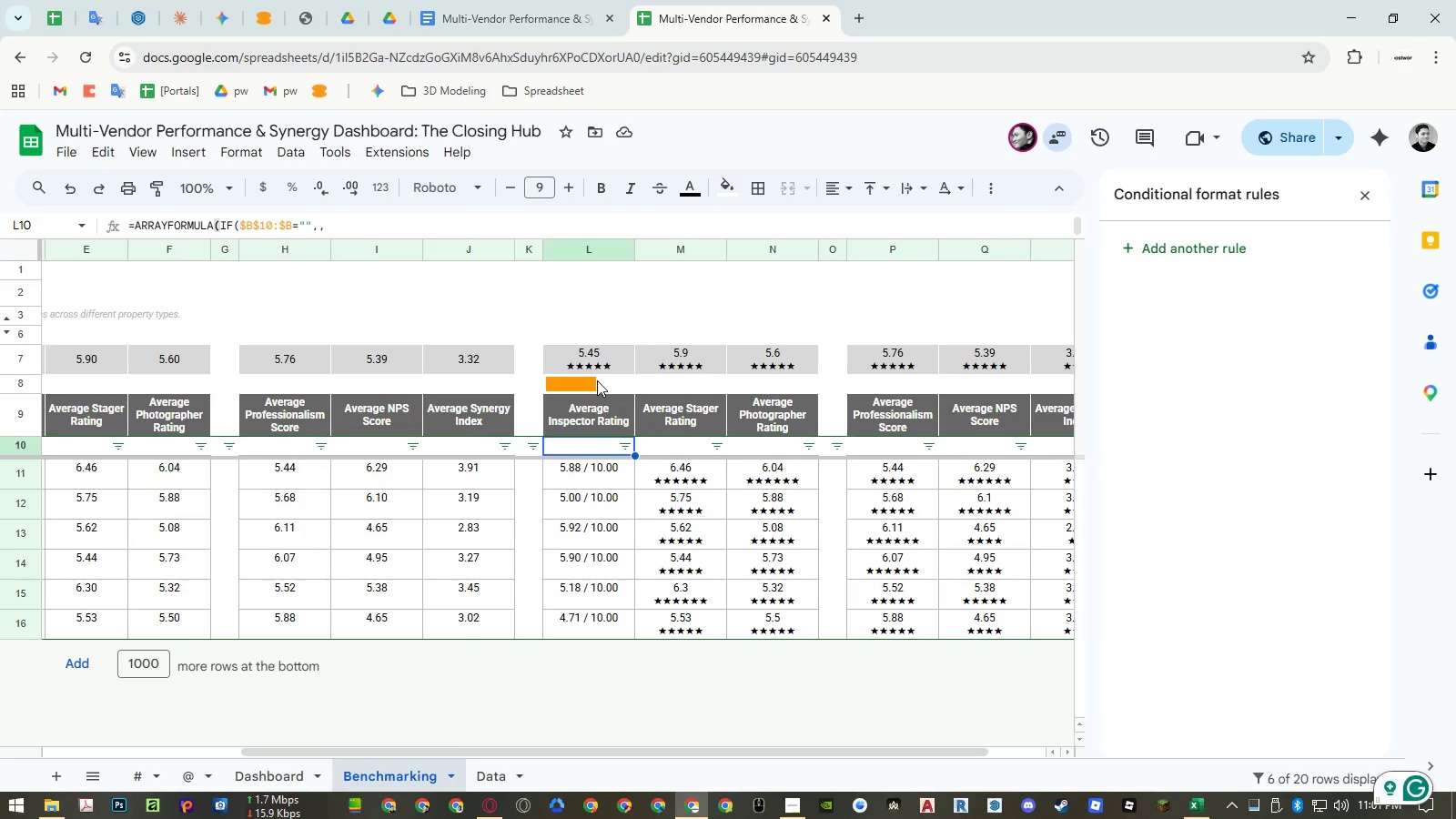 
left_click([597, 380])
 